 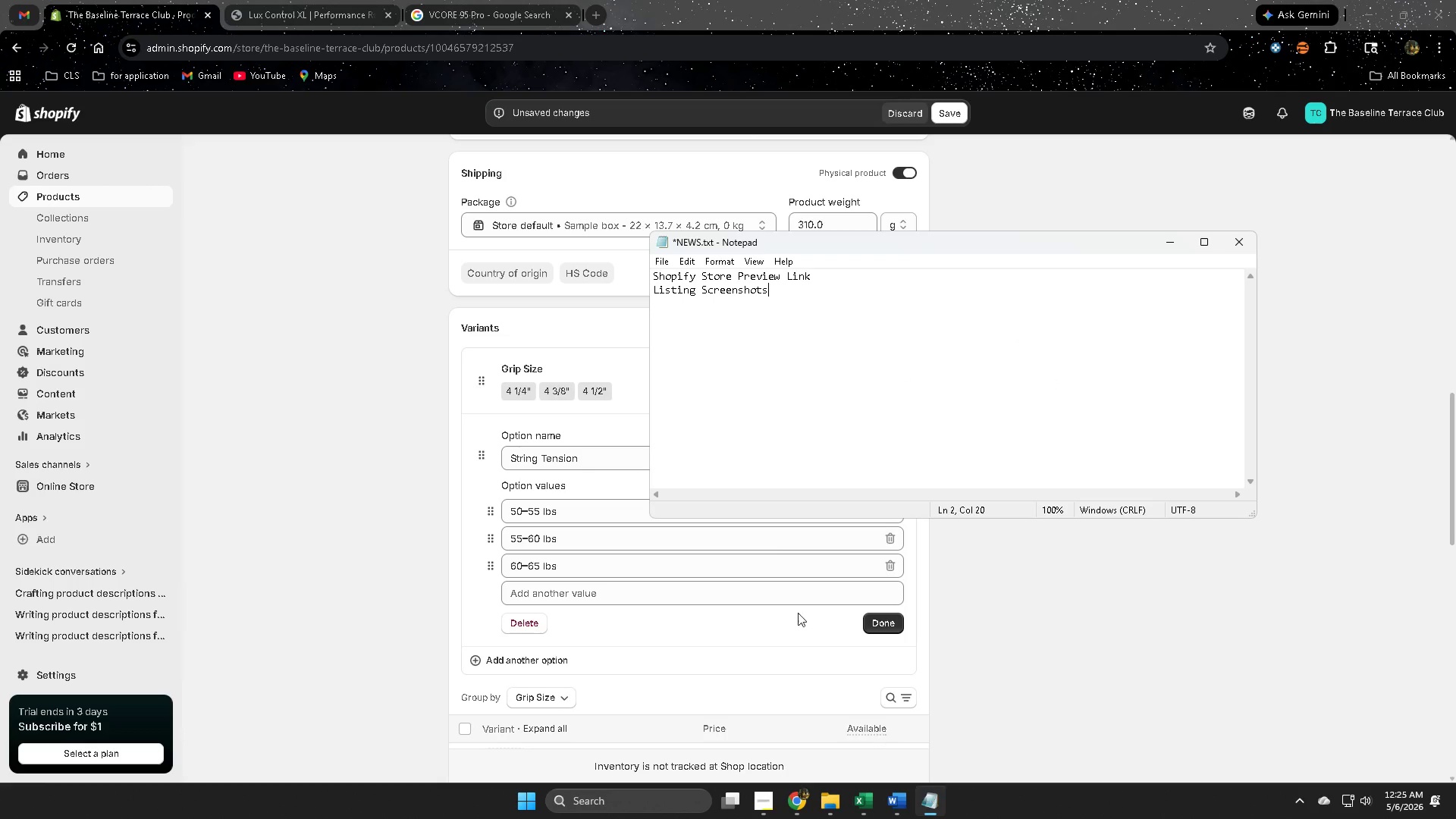 
key(Enter)
 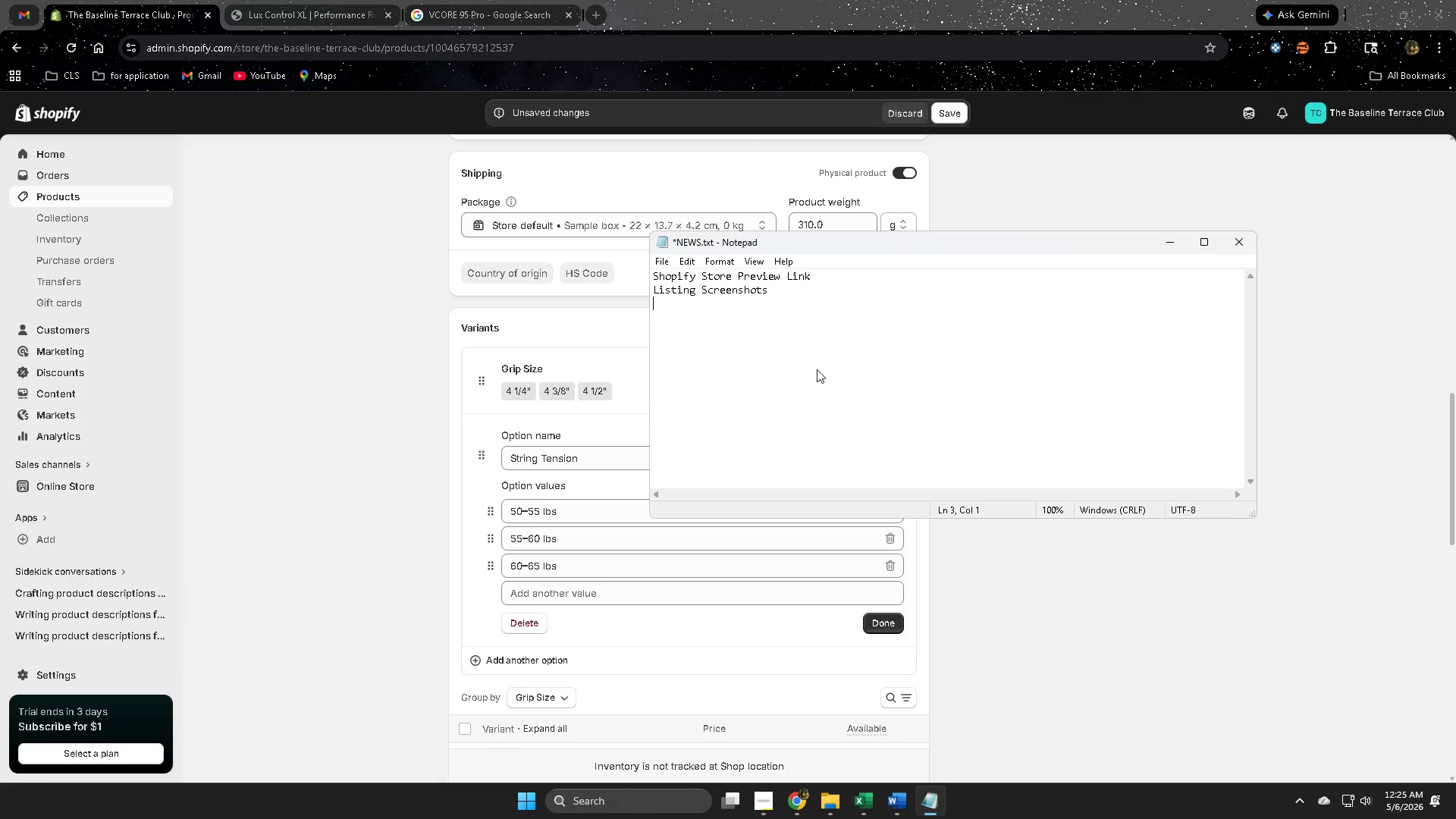 
key(Control+V)
 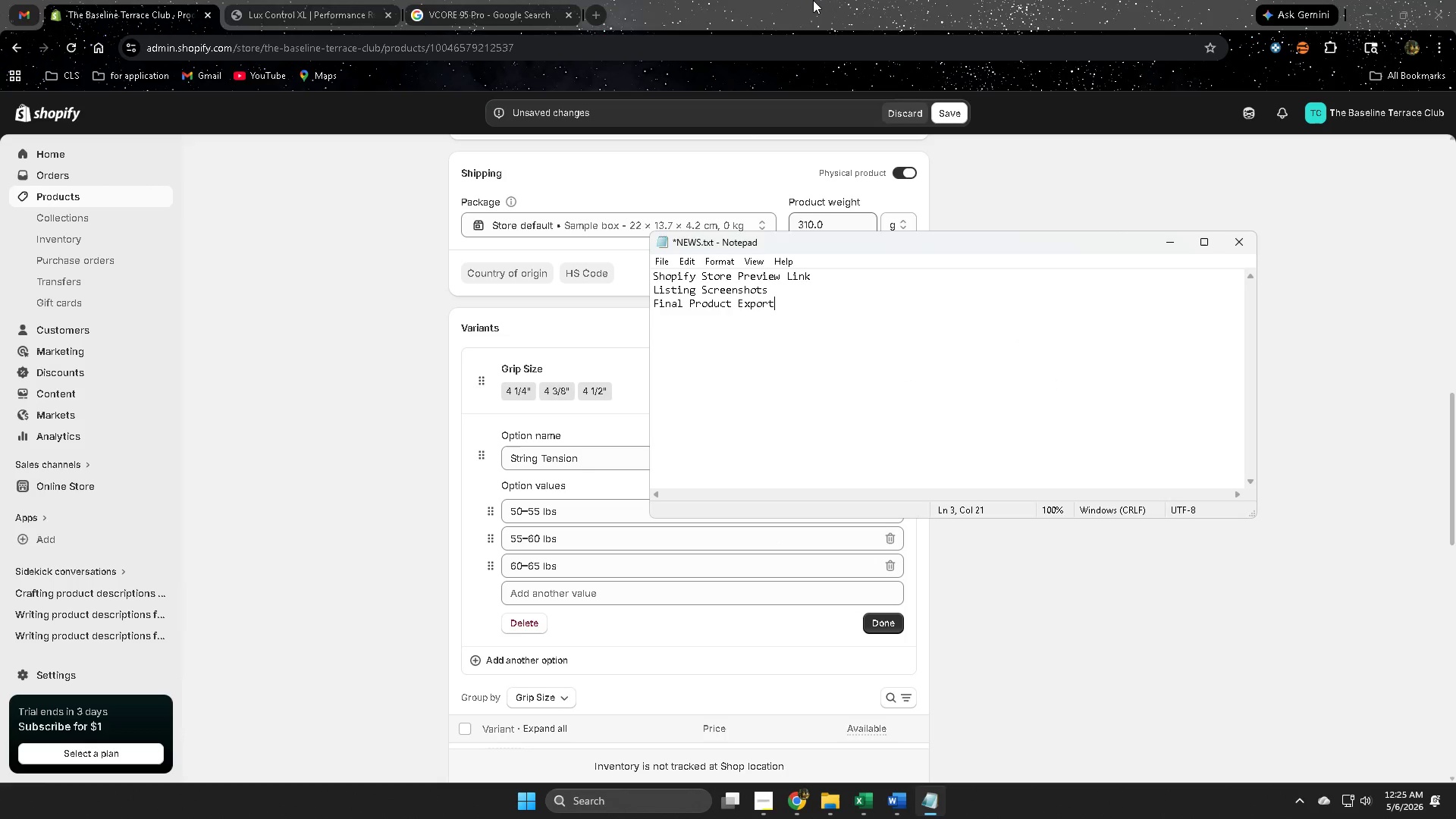 
left_click([813, 0])
 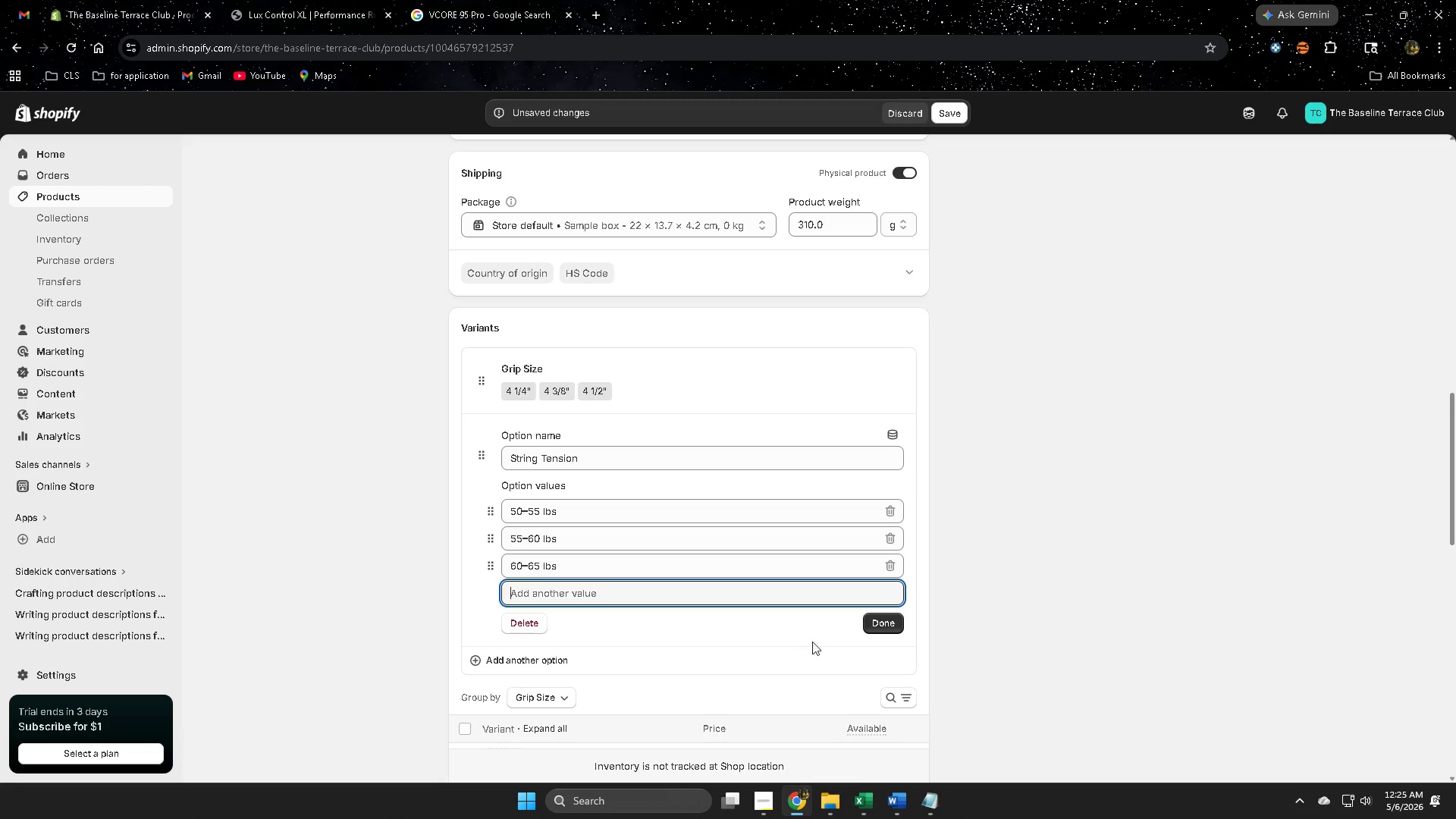 
left_click([886, 626])
 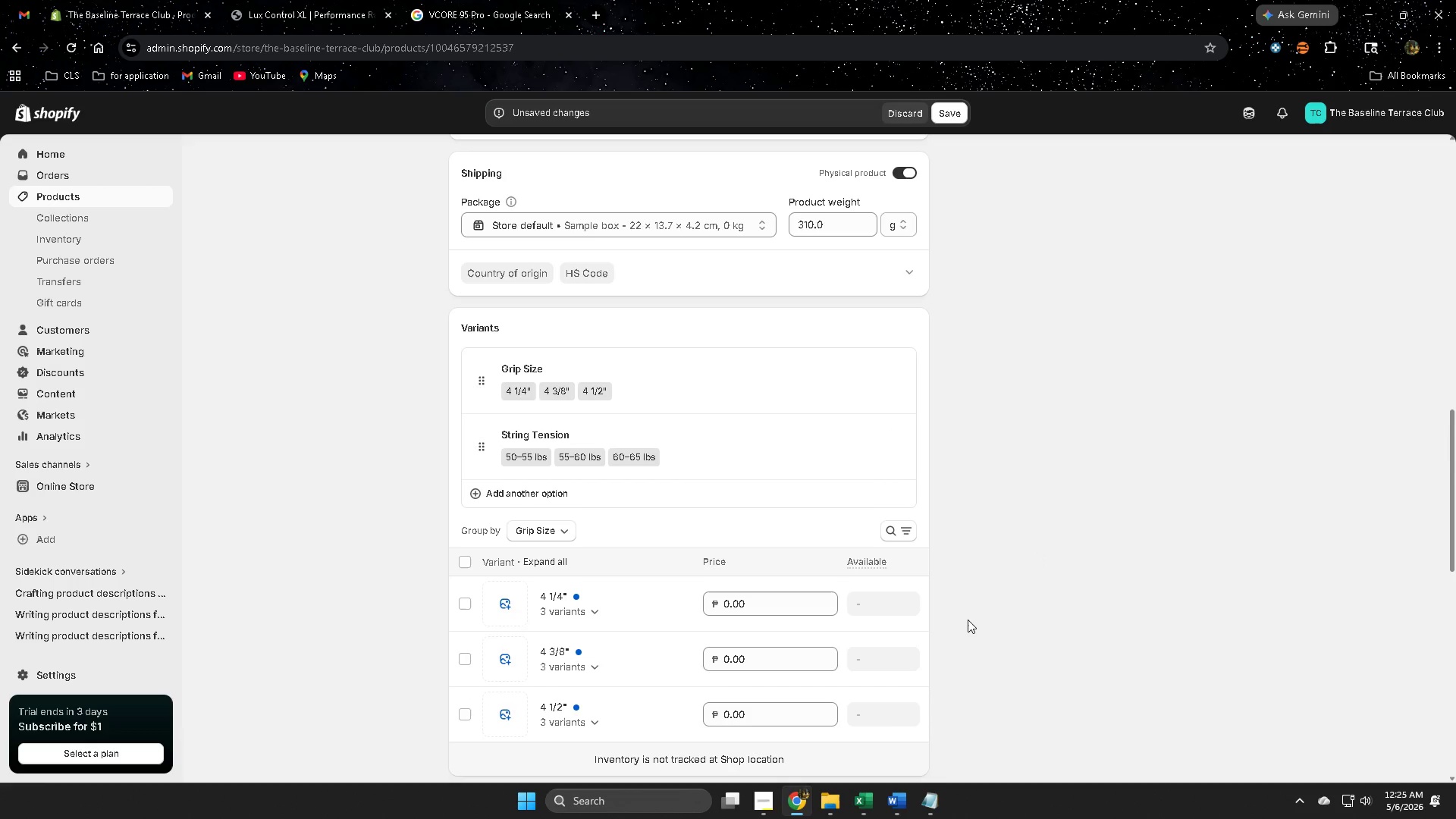 
wait(6.02)
 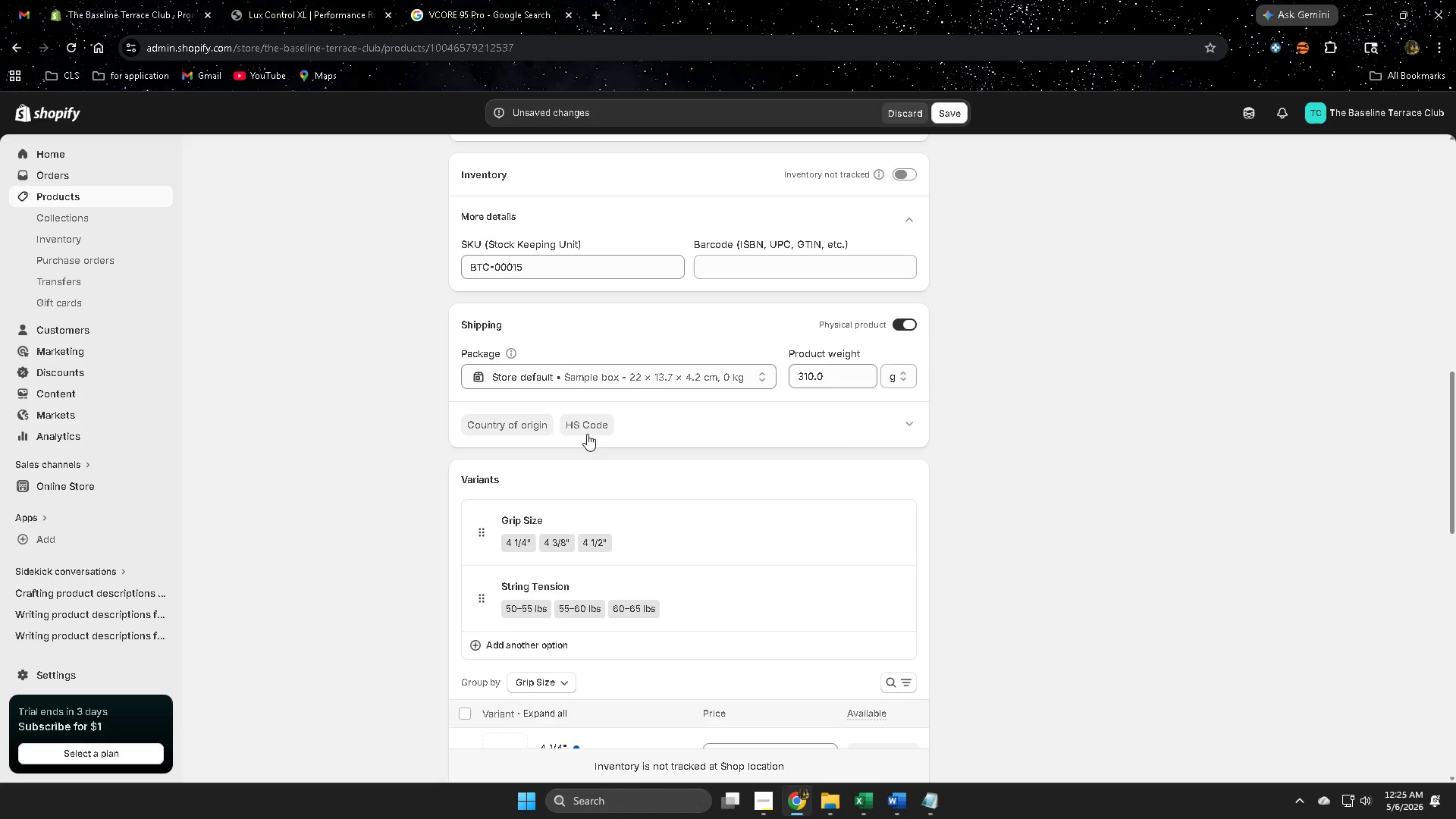 
double_click([502, 269])
 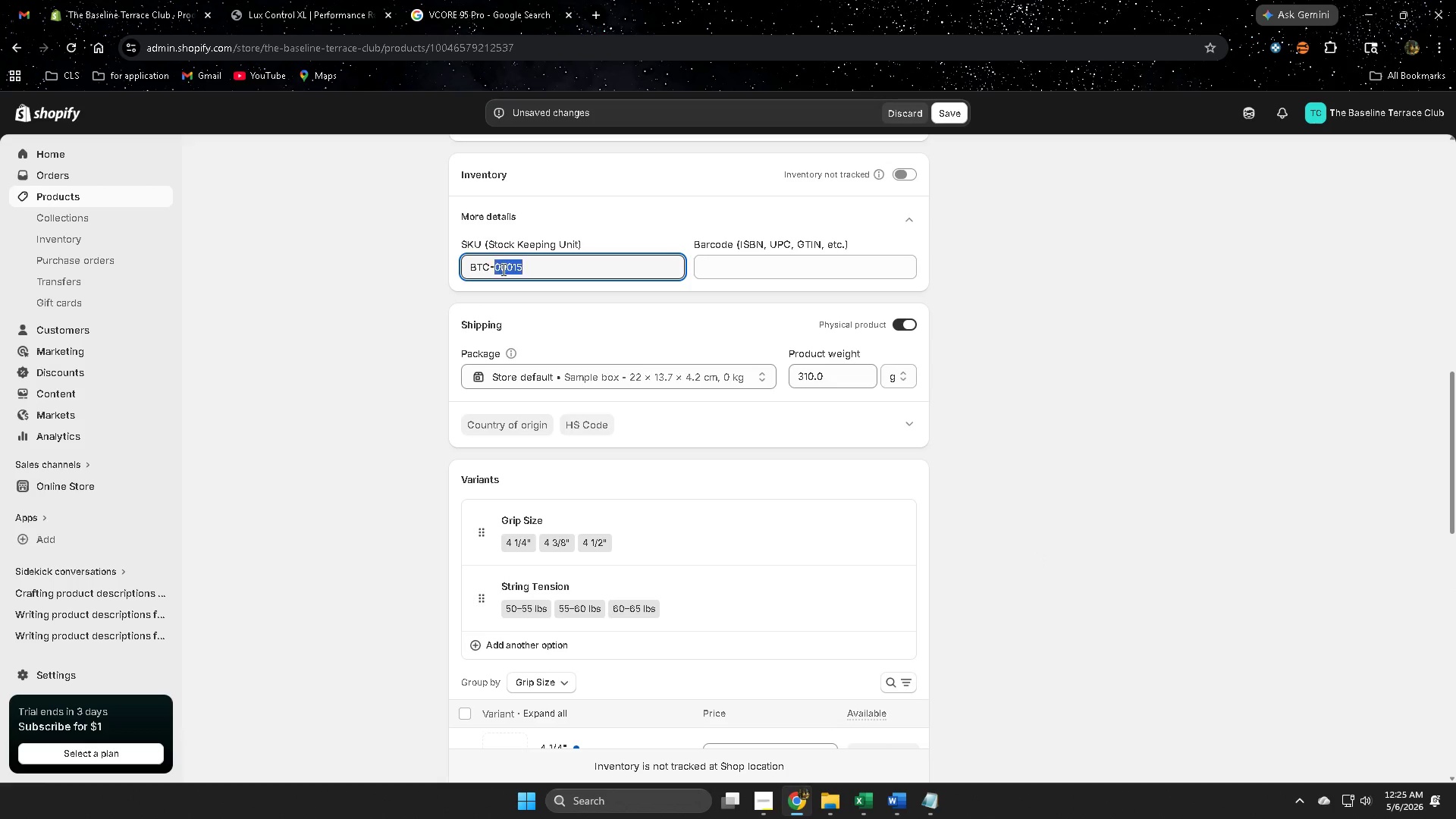 
triple_click([502, 269])
 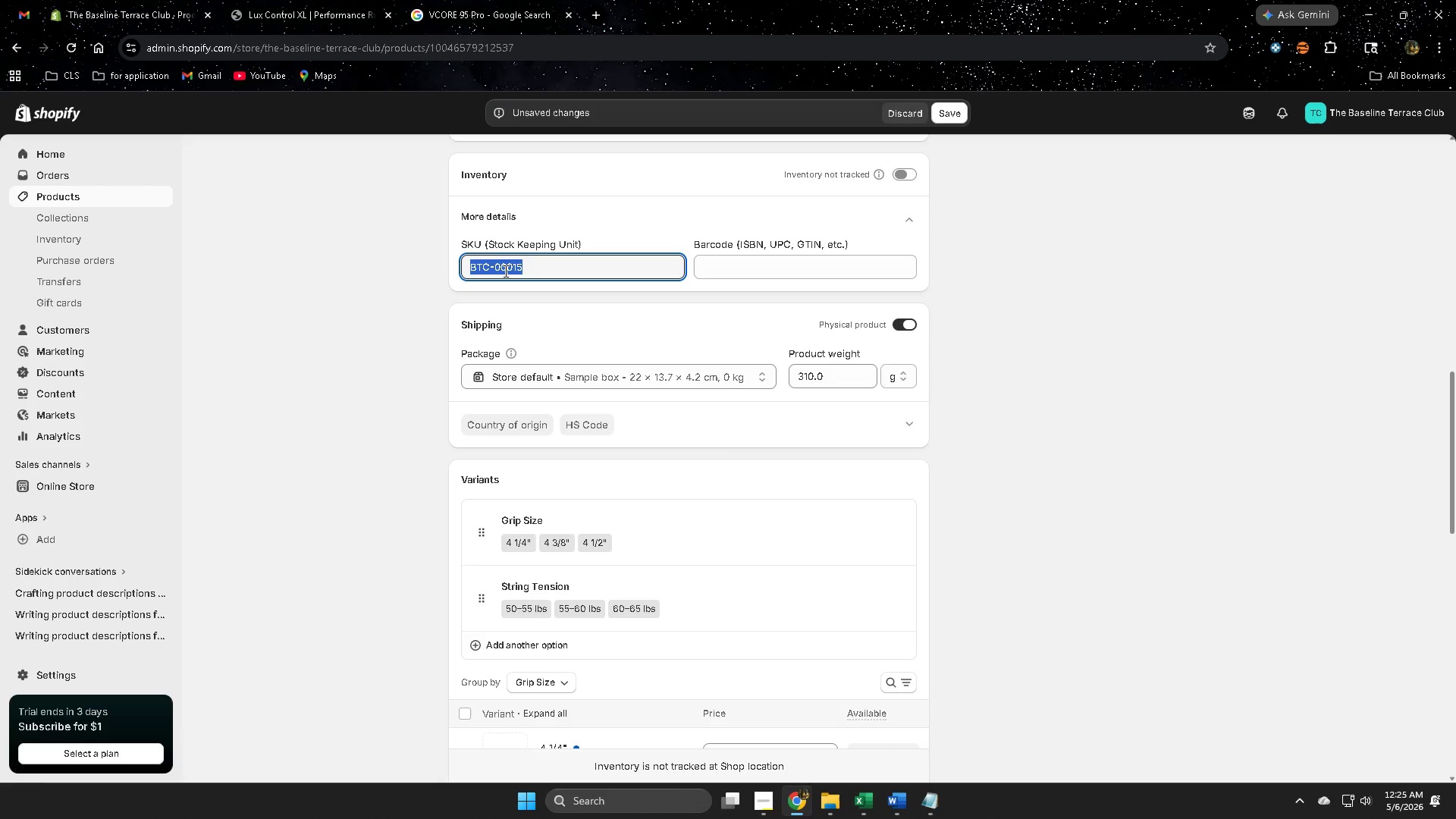 
scroll: coordinate [974, 621], scroll_direction: down, amount: 1.0
 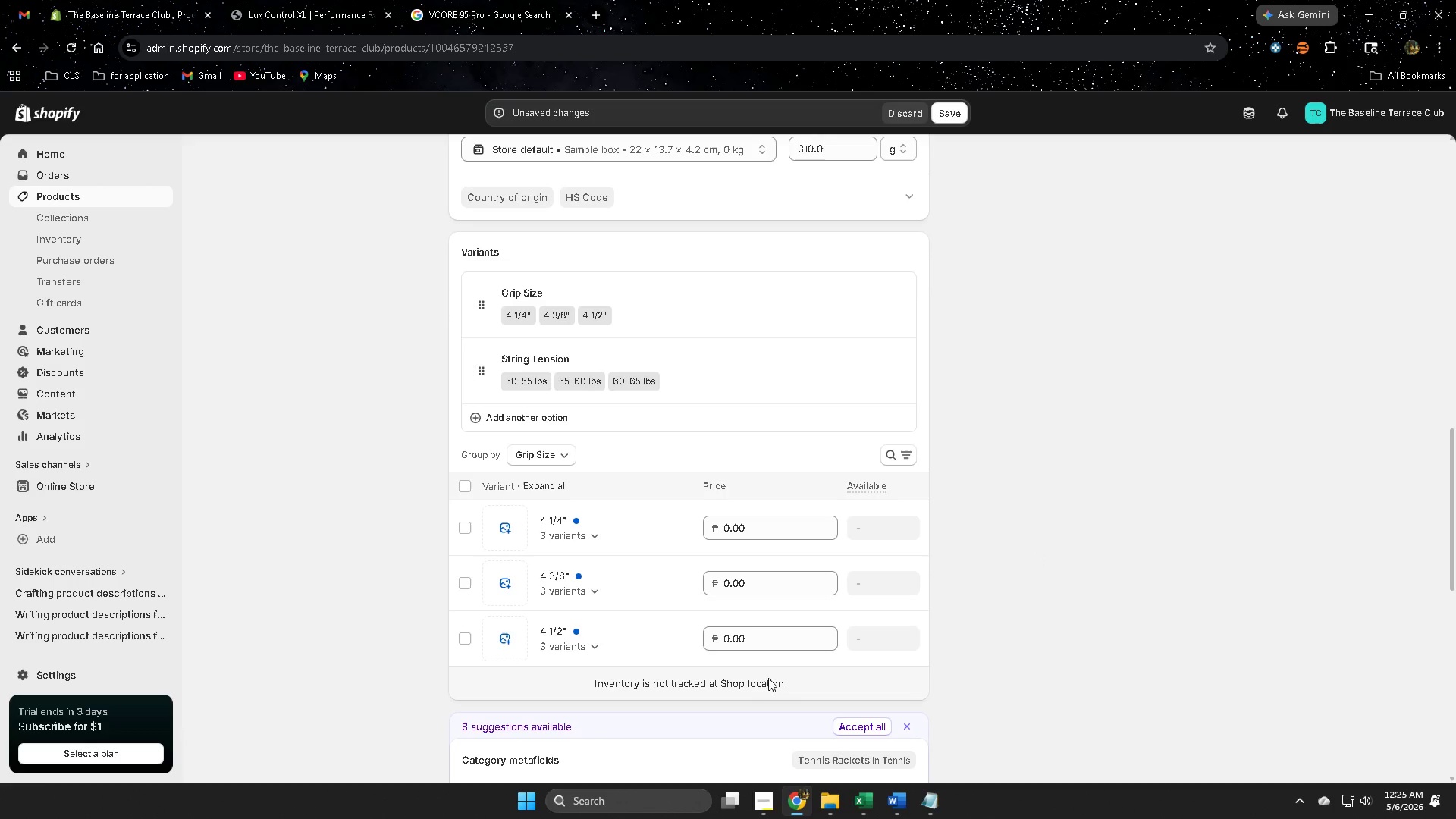 
key(Control+ControlLeft)
 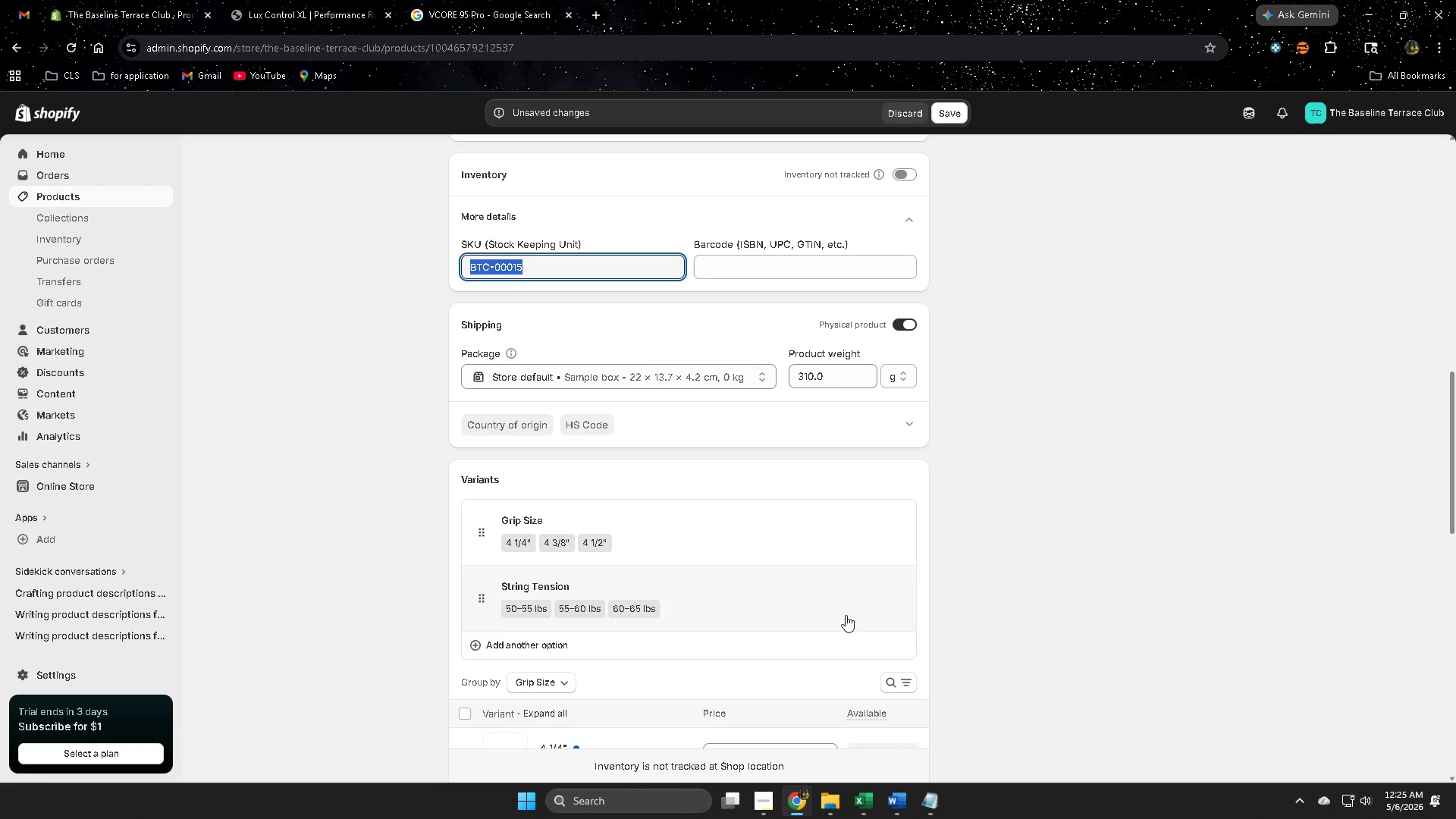 
key(Control+C)
 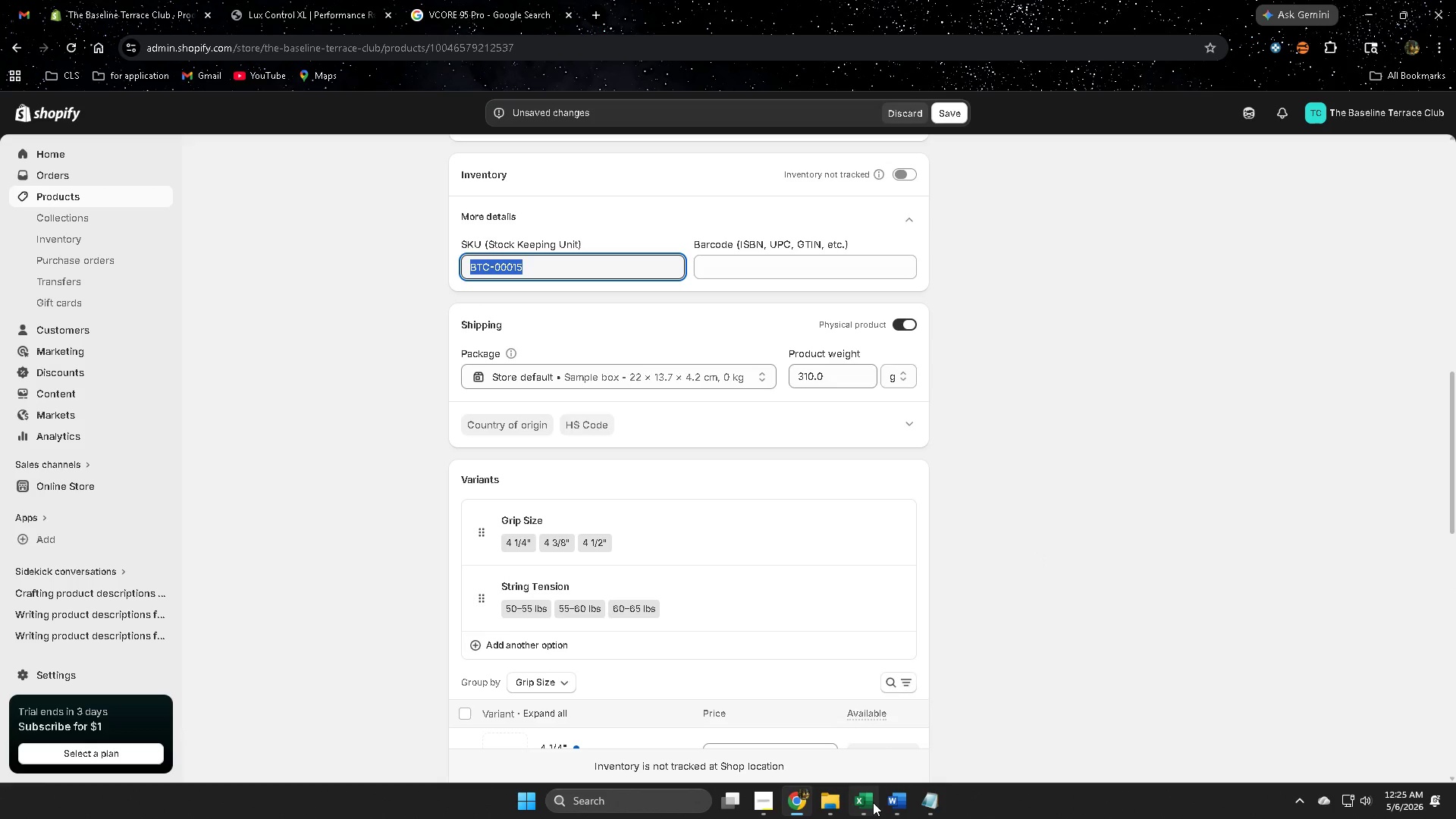 
left_click([873, 802])
 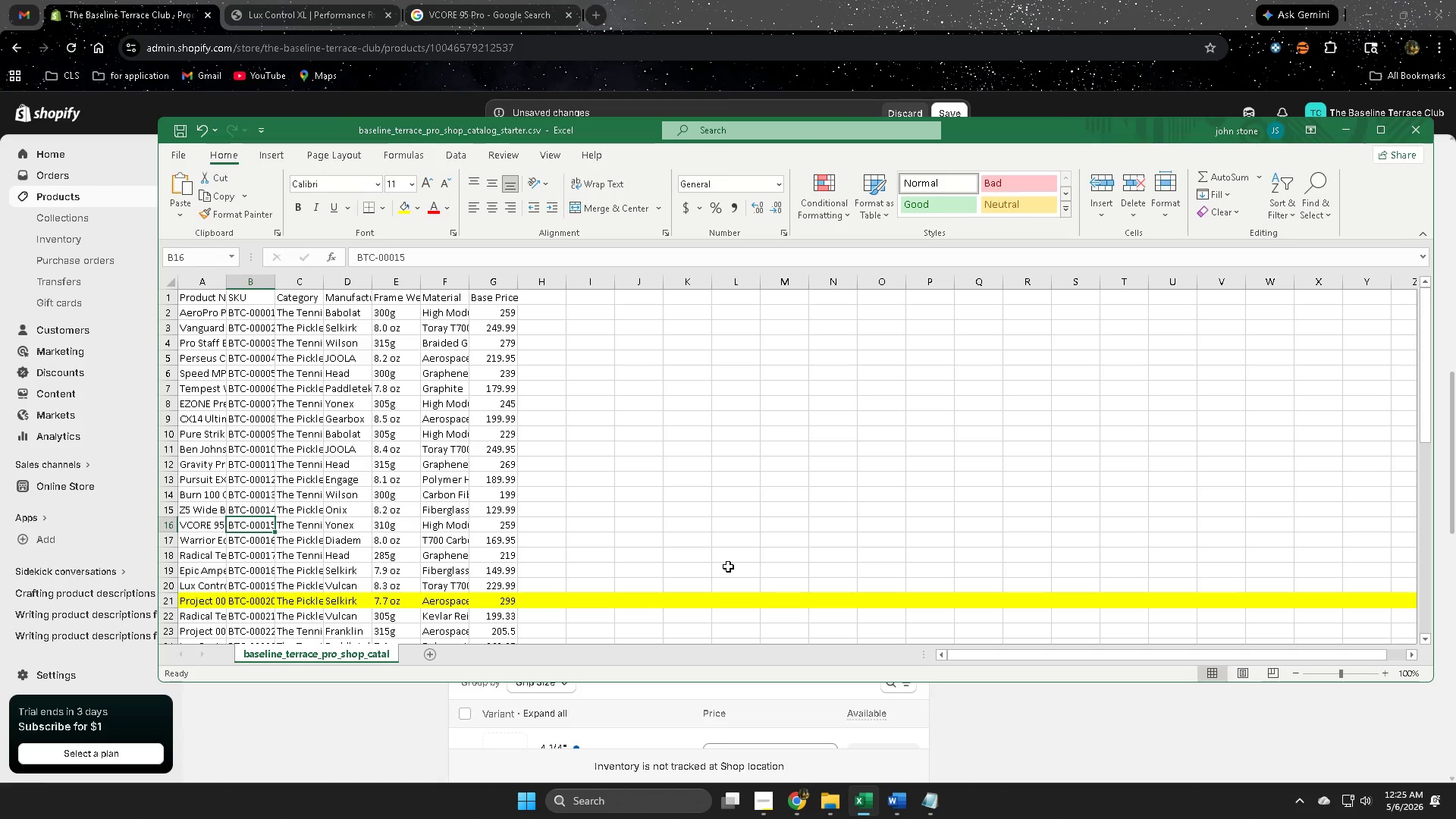 
scroll: coordinate [605, 436], scroll_direction: up, amount: 3.0
 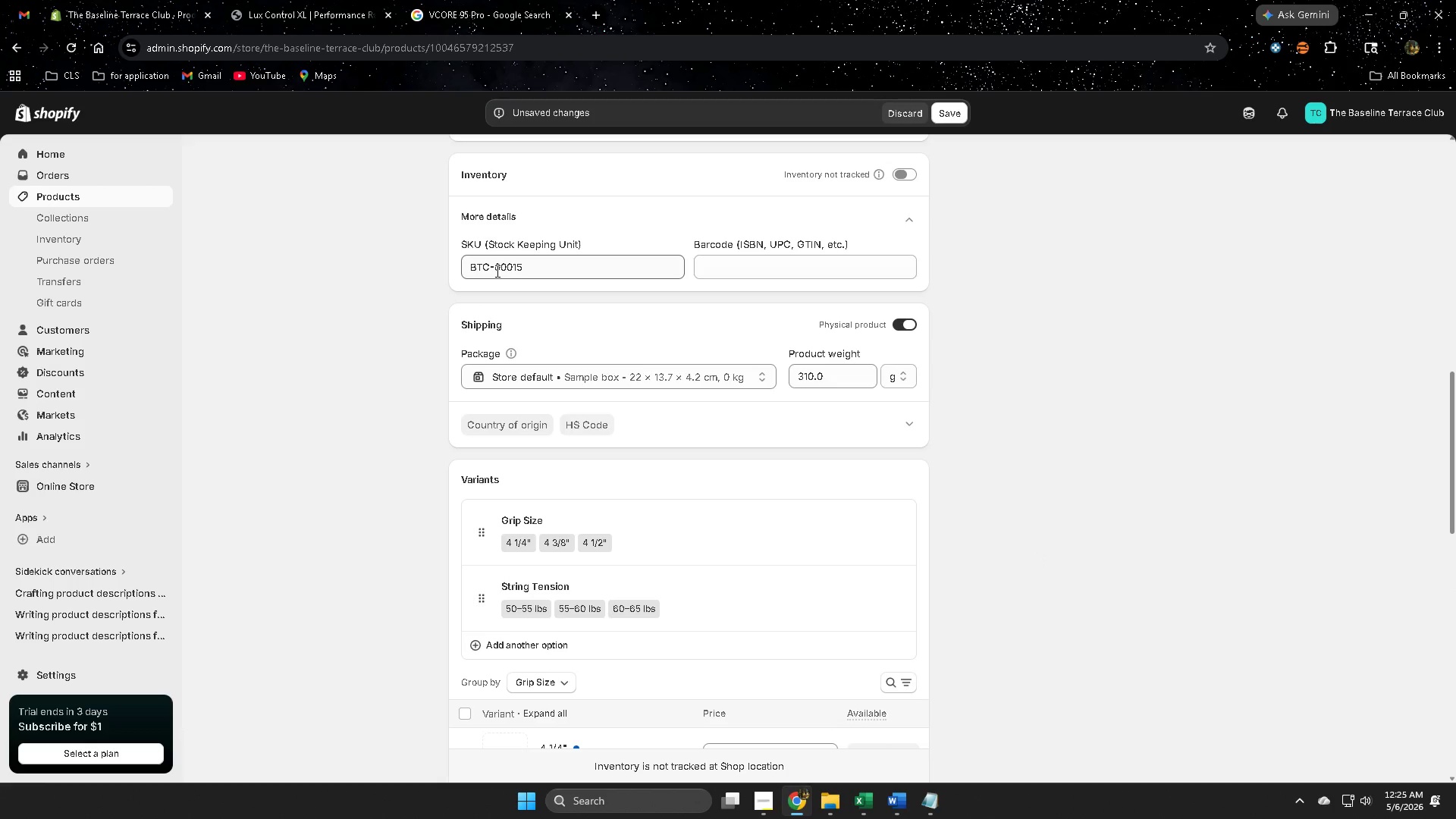 
wait(15.41)
 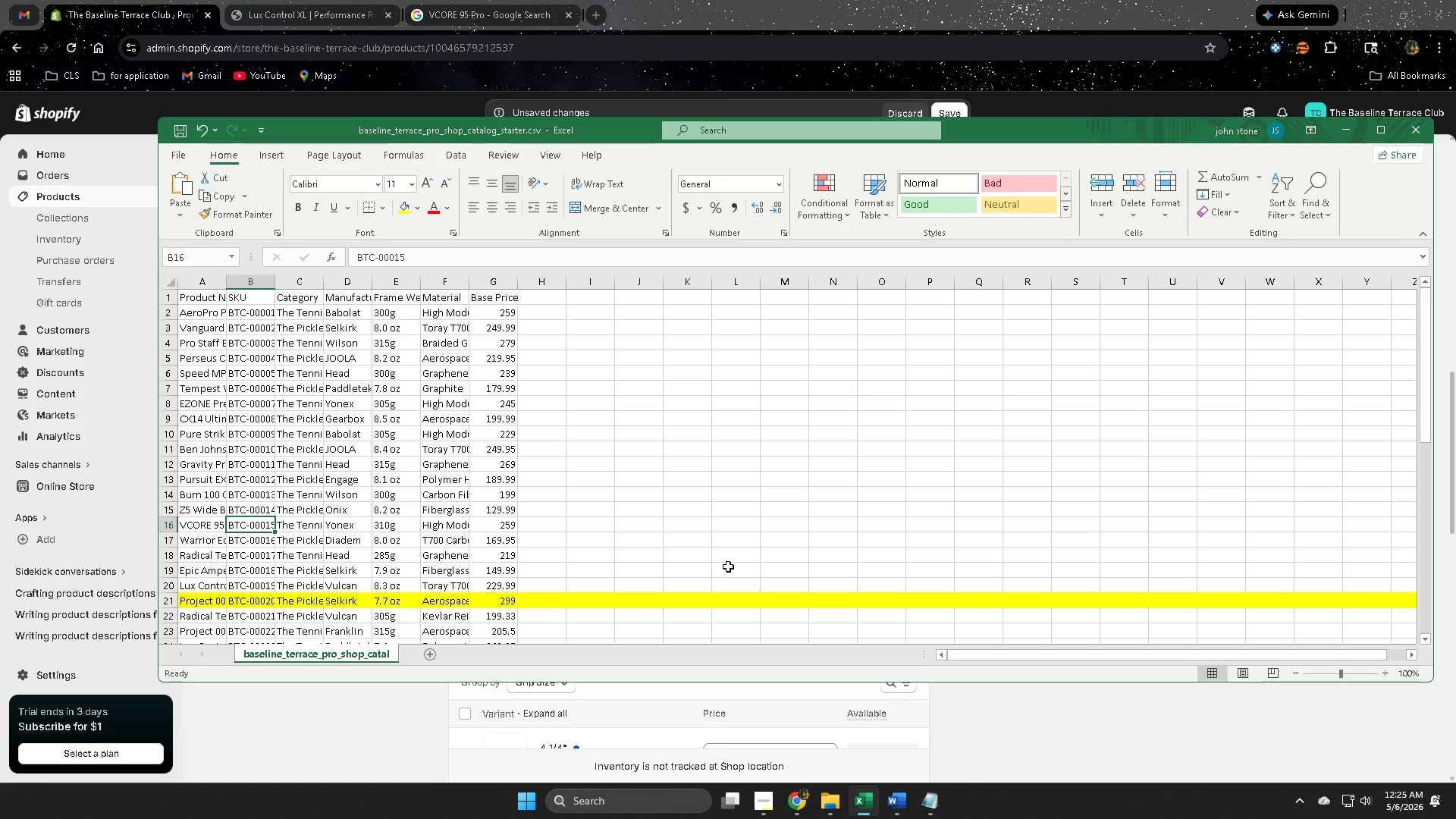 
left_click([789, 0])
 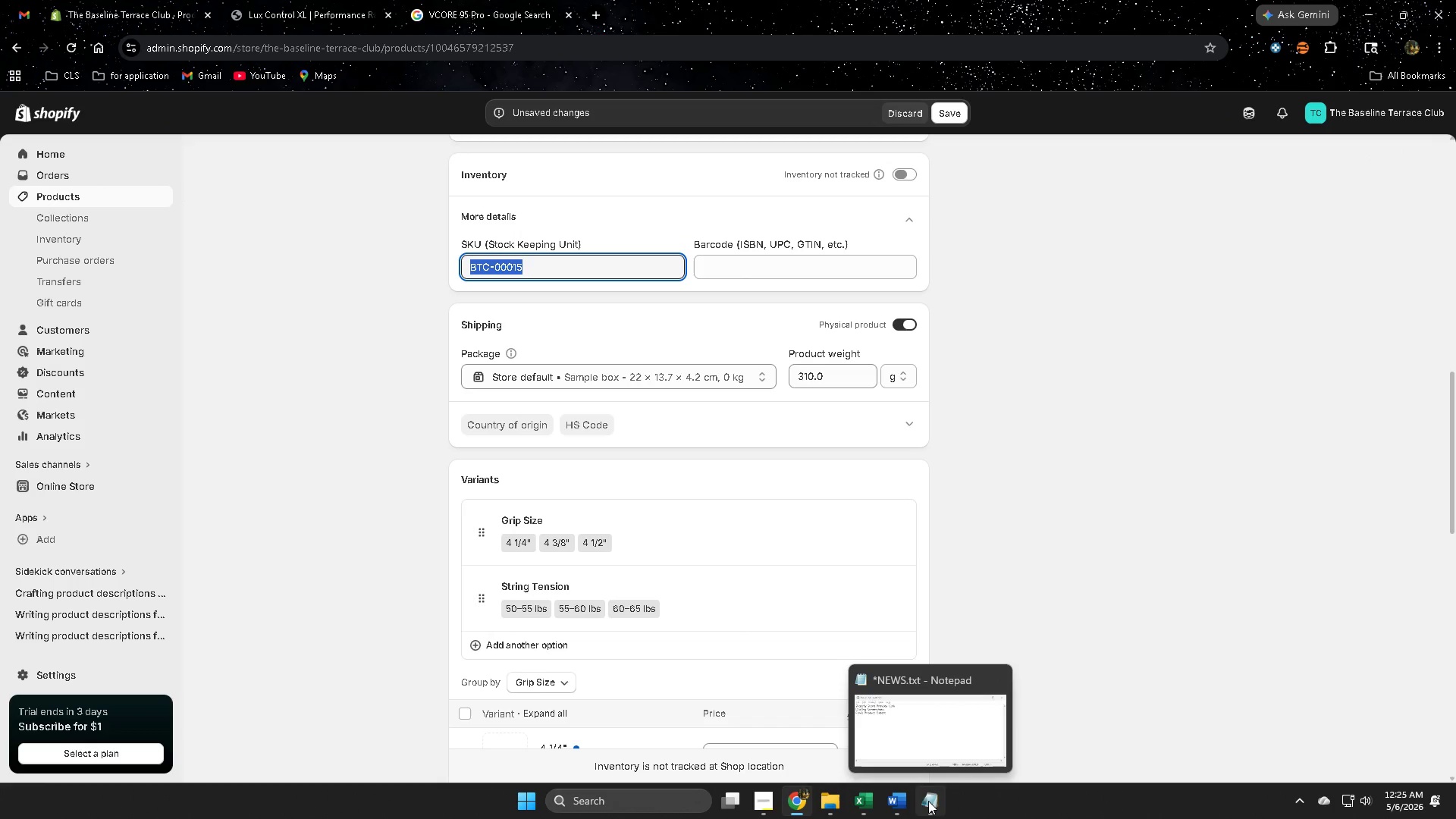 
left_click([596, 613])
 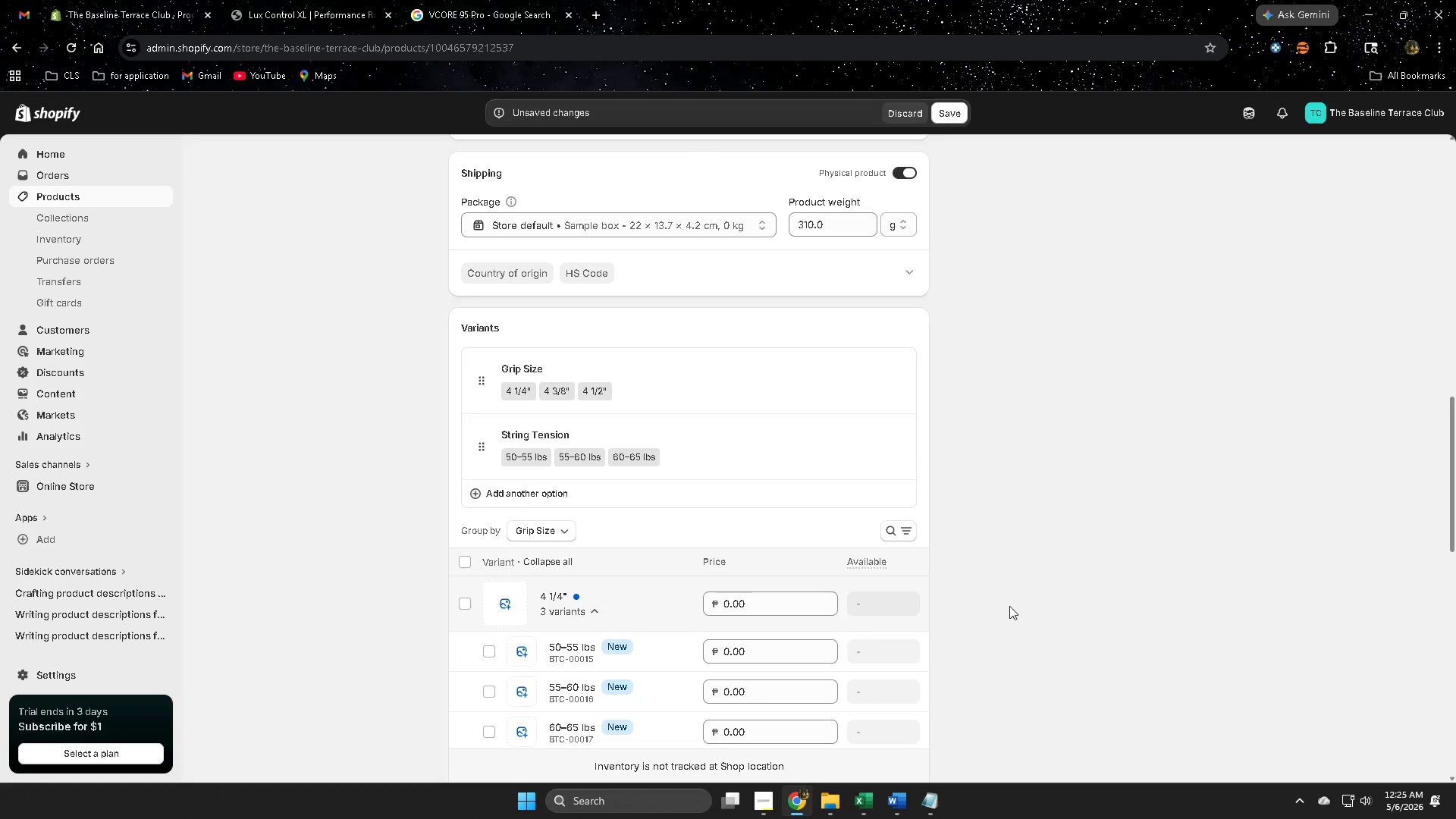 
double_click([777, 425])
 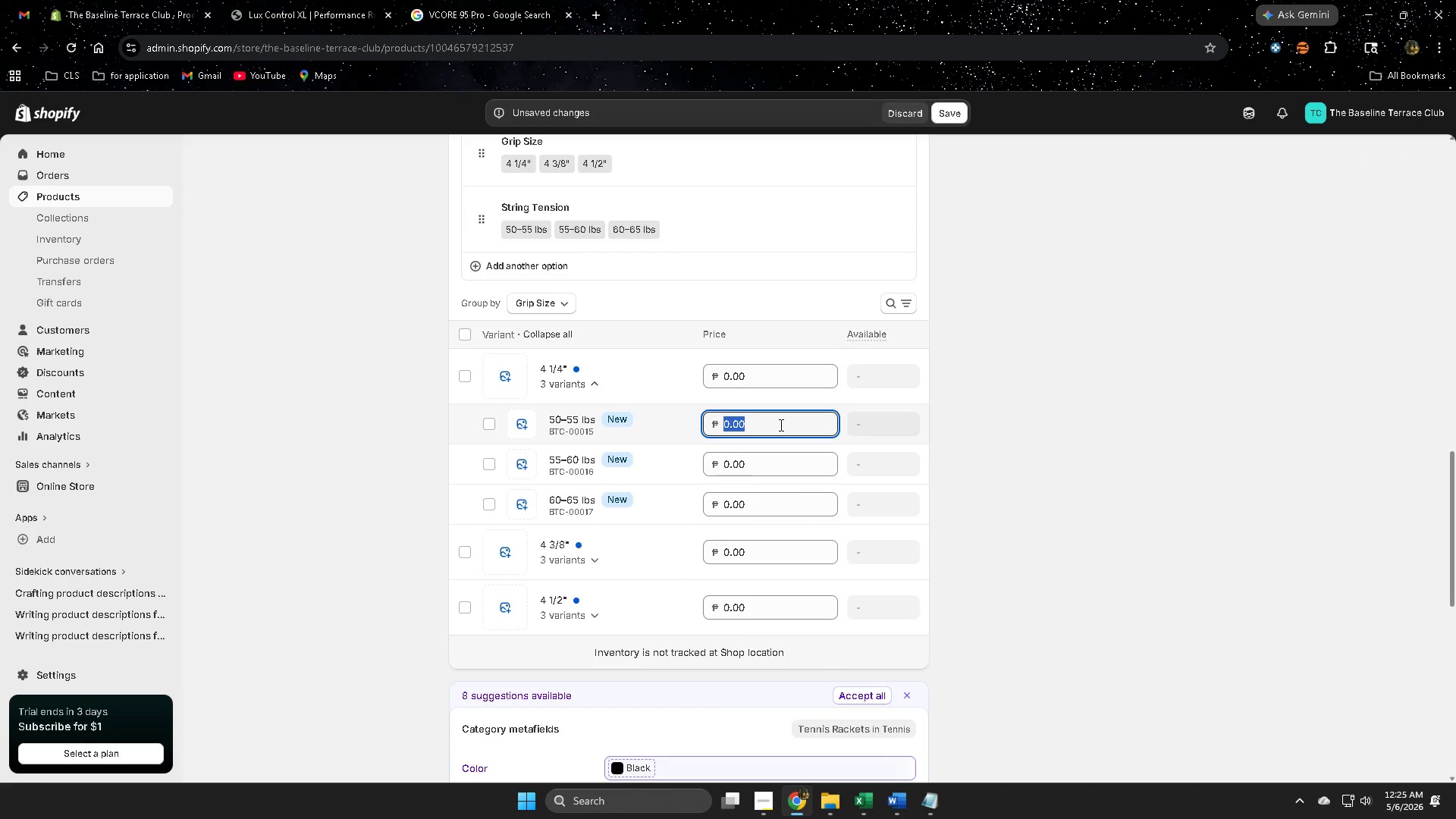 
scroll: coordinate [1015, 605], scroll_direction: down, amount: 5.0
 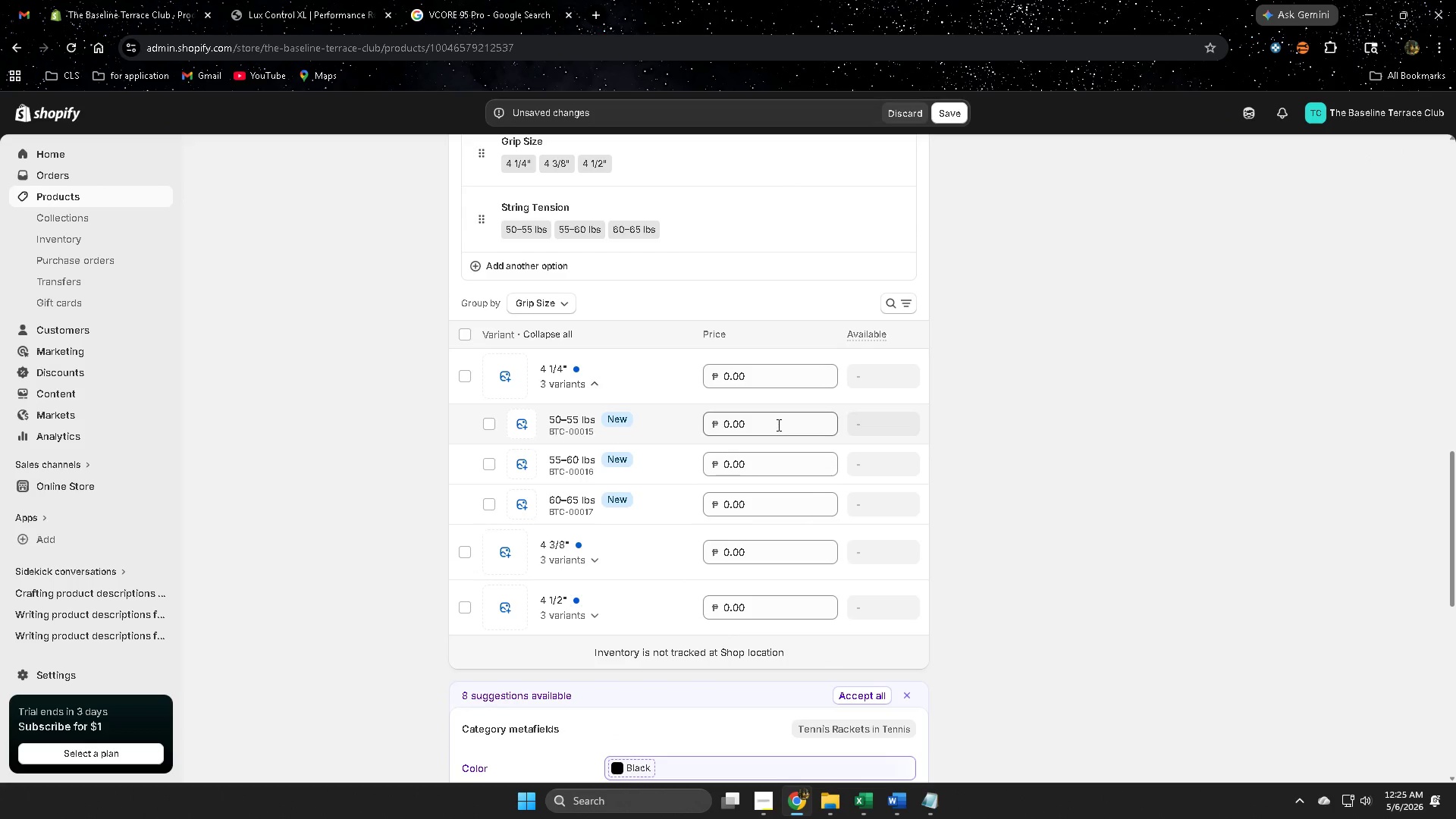 
left_click([861, 805])
 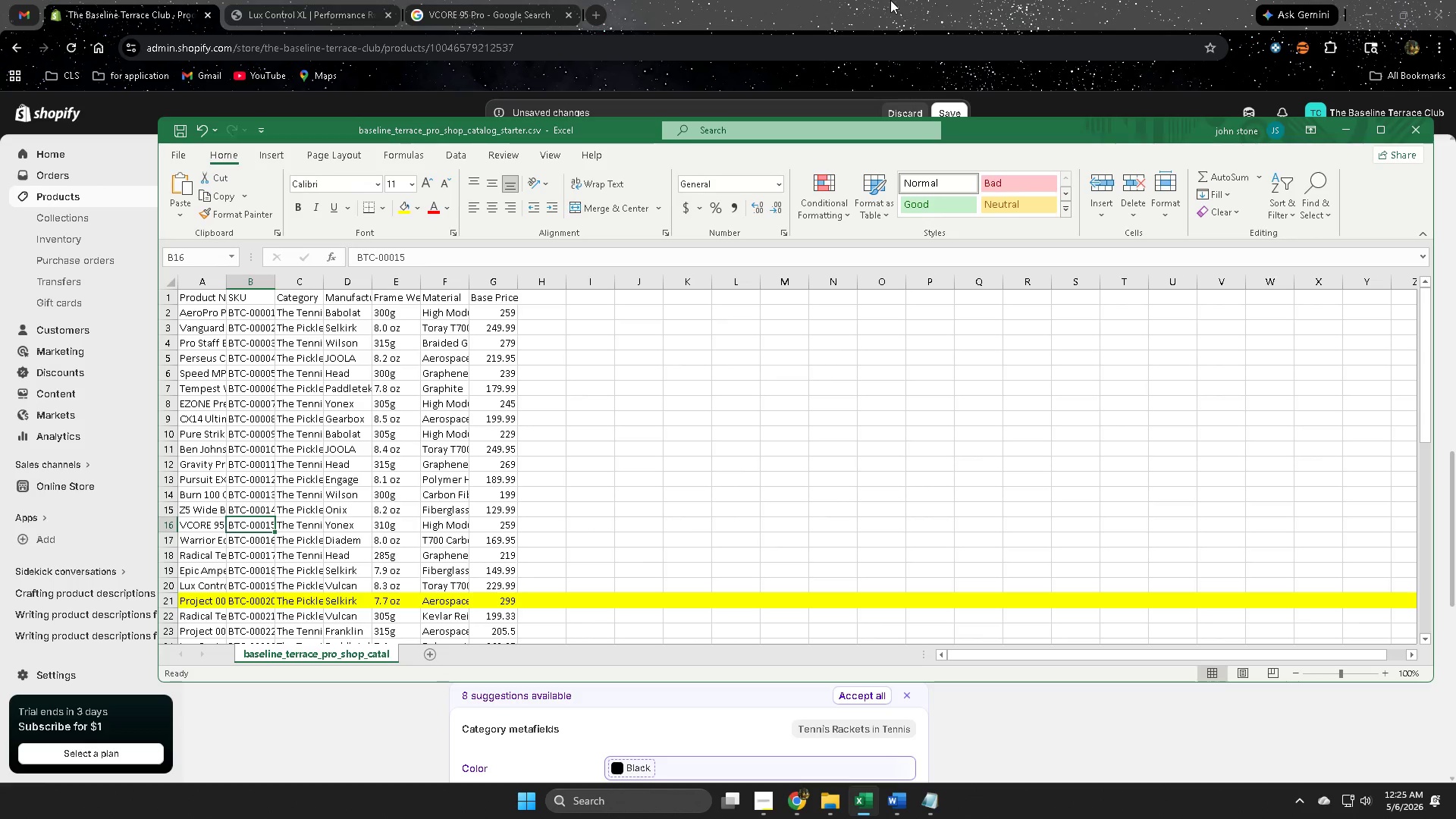 
left_click([890, 0])
 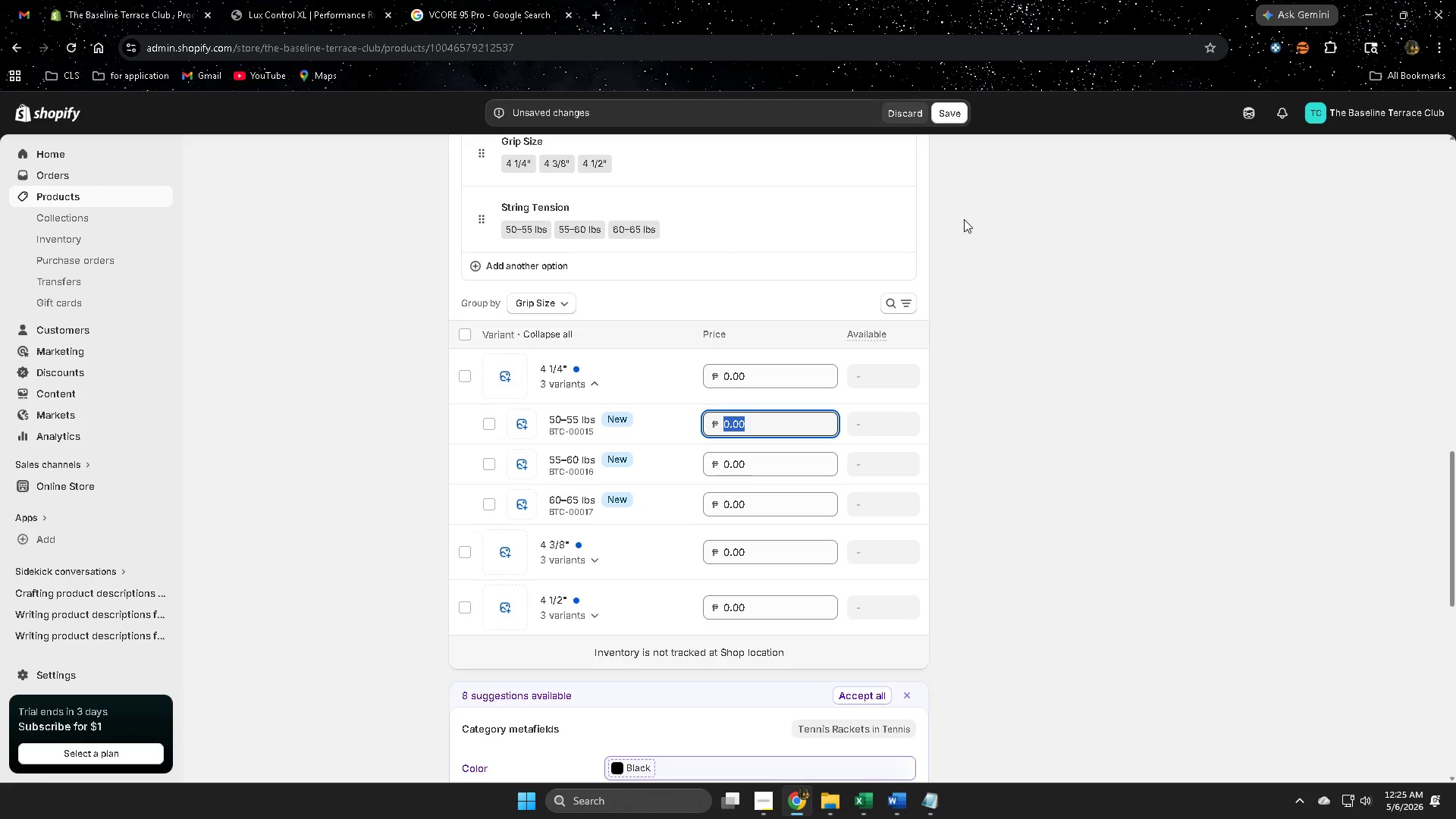 
key(Numpad2)
 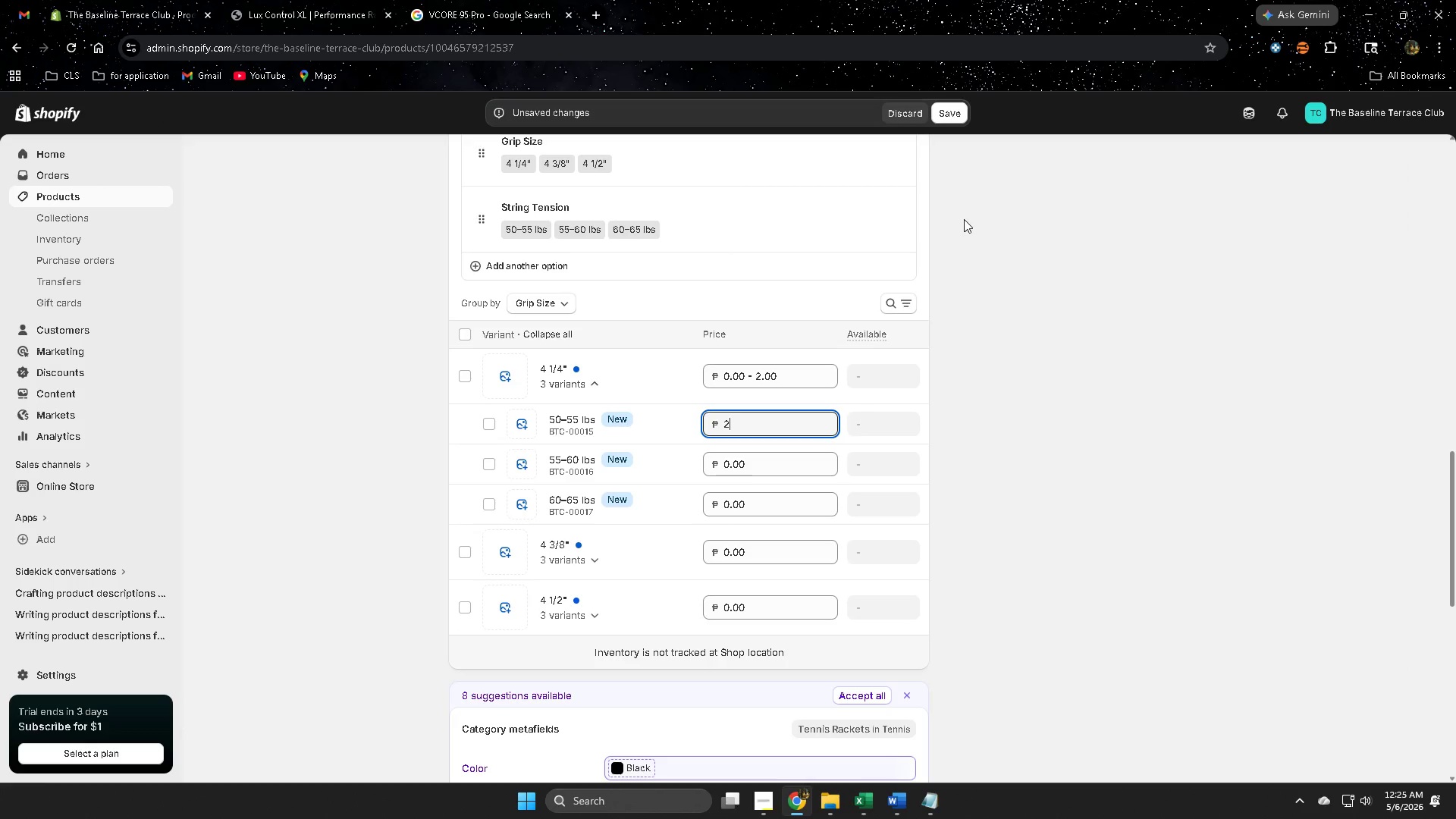 
key(Numpad5)
 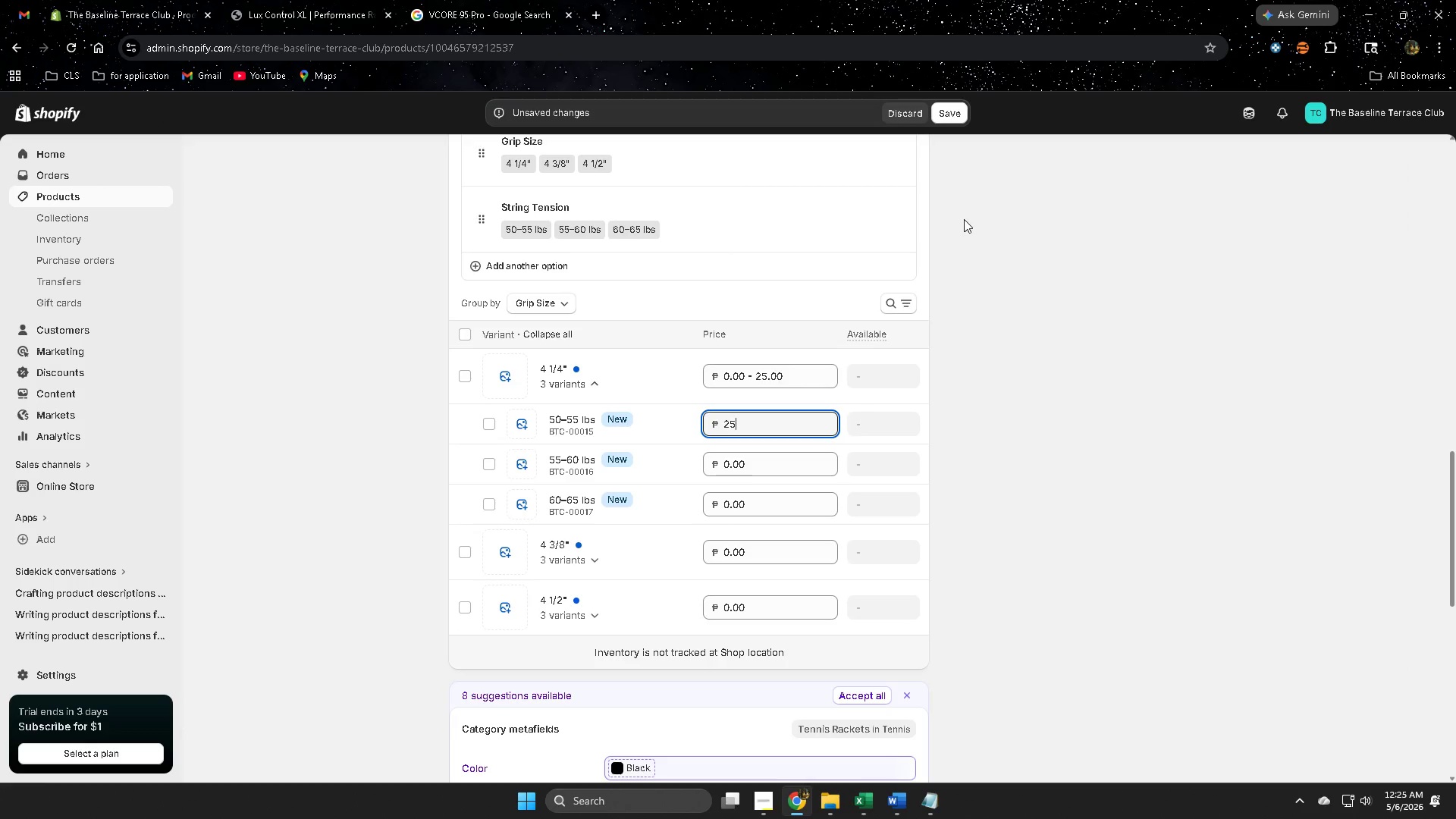 
key(Numpad9)
 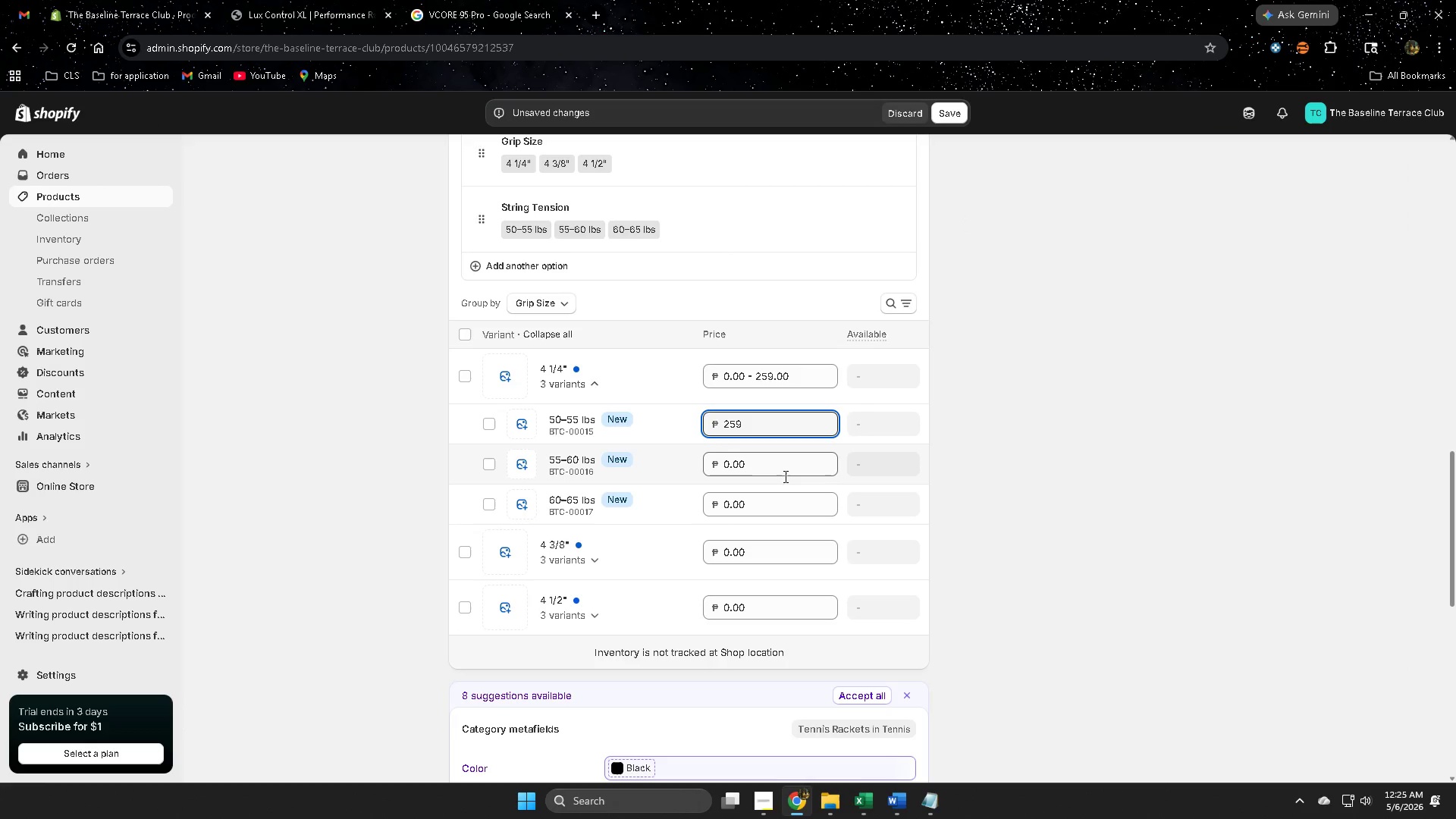 
left_click([780, 465])
 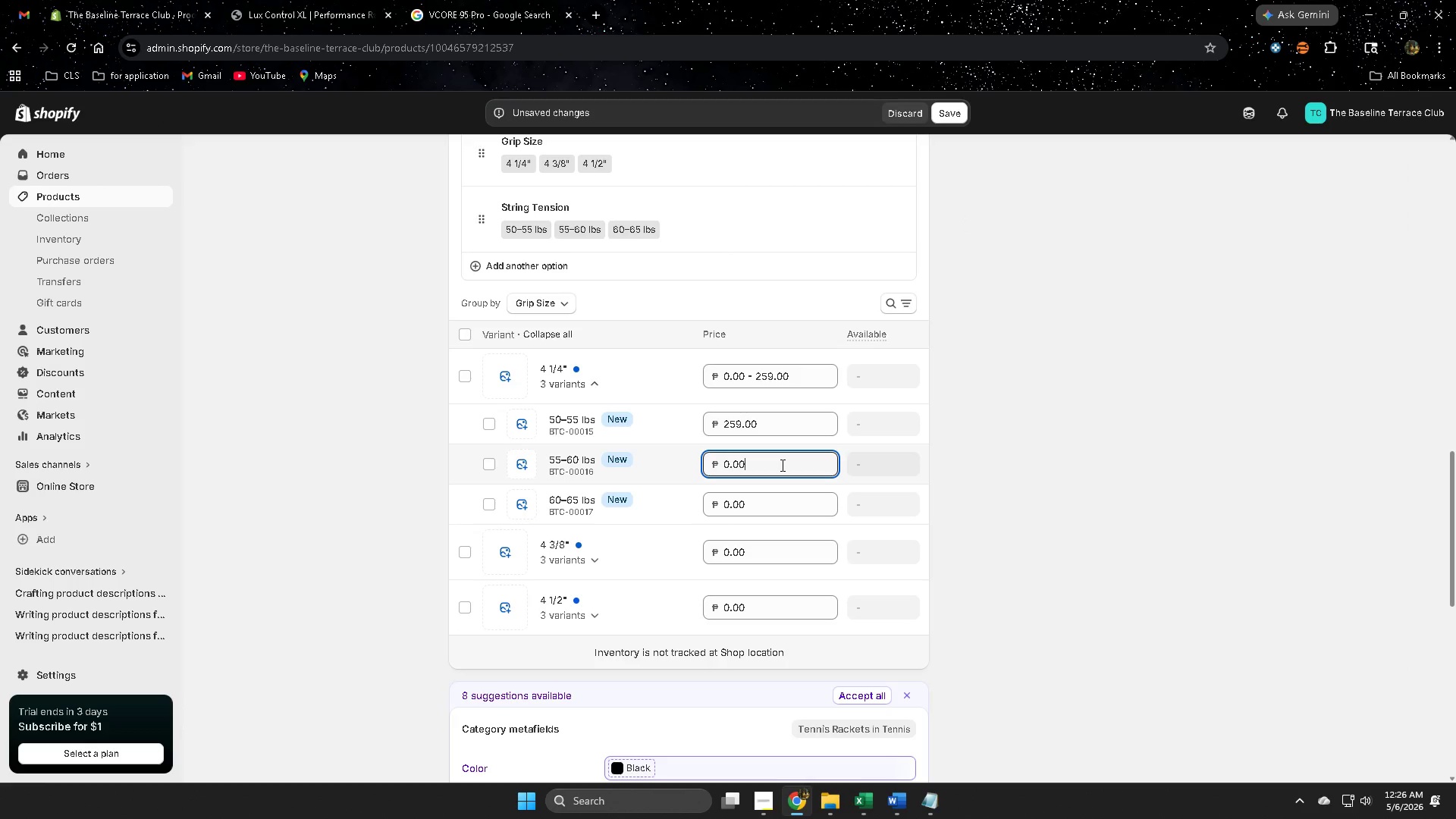 
key(NumpadEnter)
 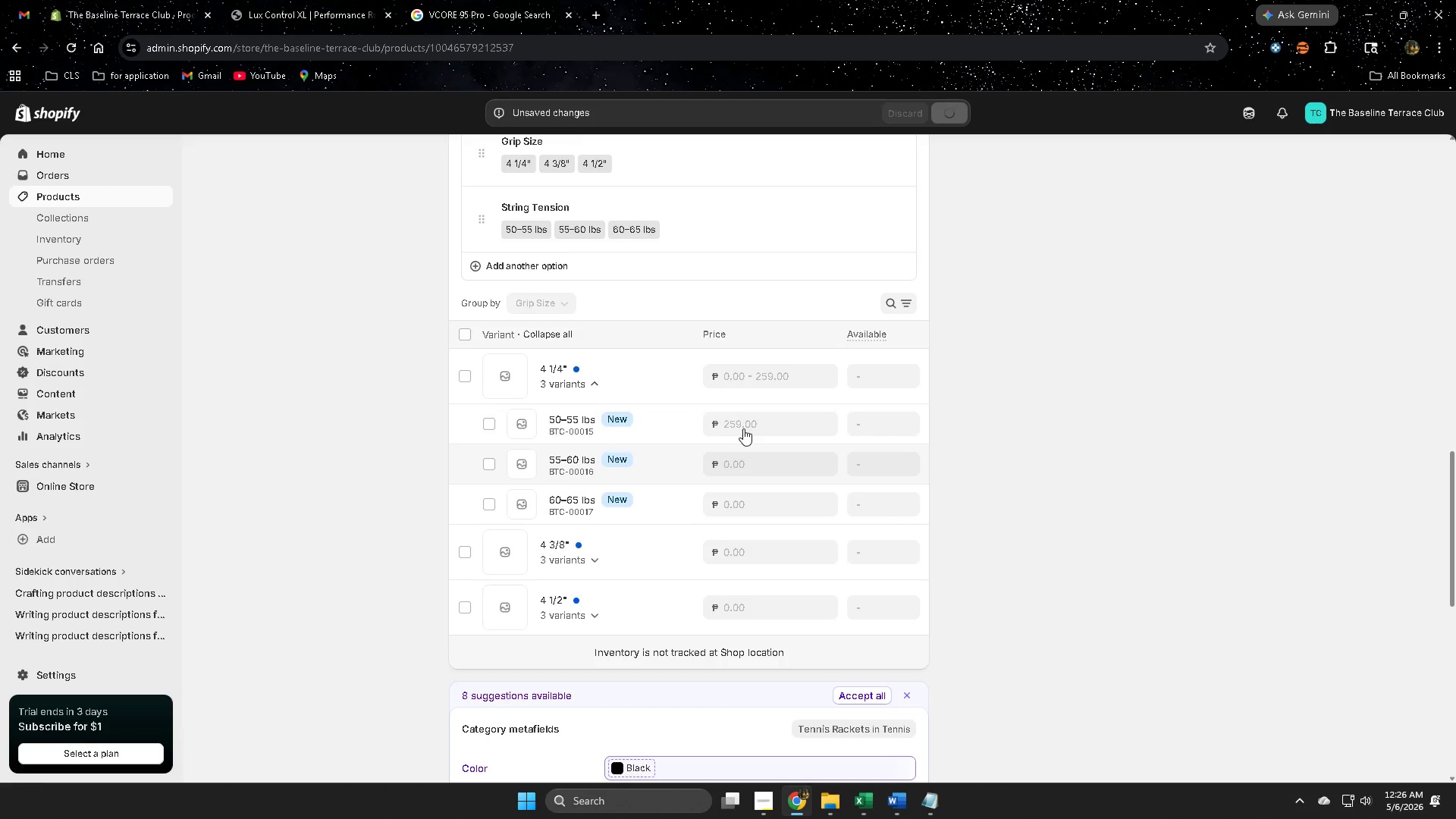 
left_click([767, 426])
 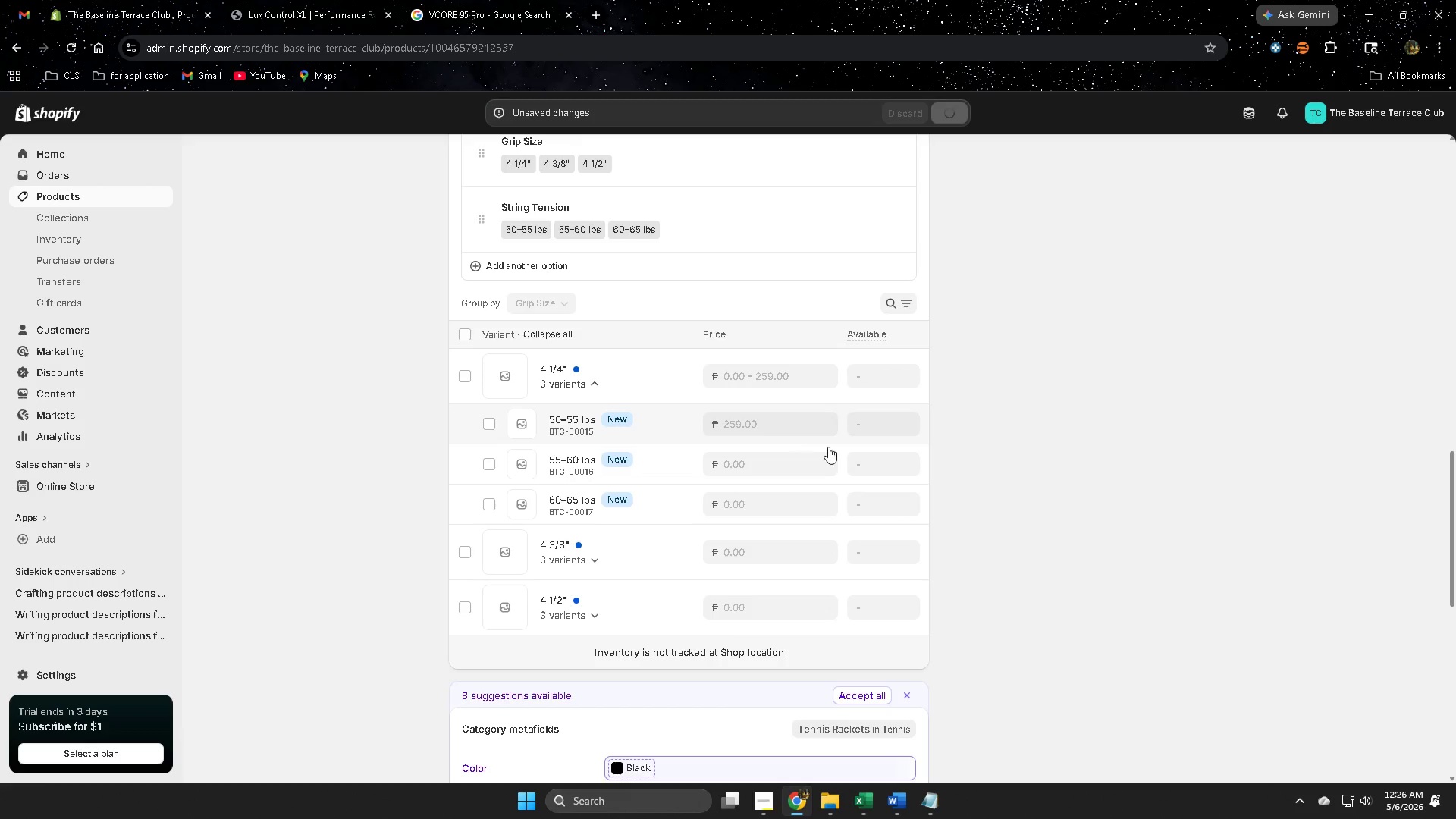 
scroll: coordinate [828, 447], scroll_direction: up, amount: 4.0
 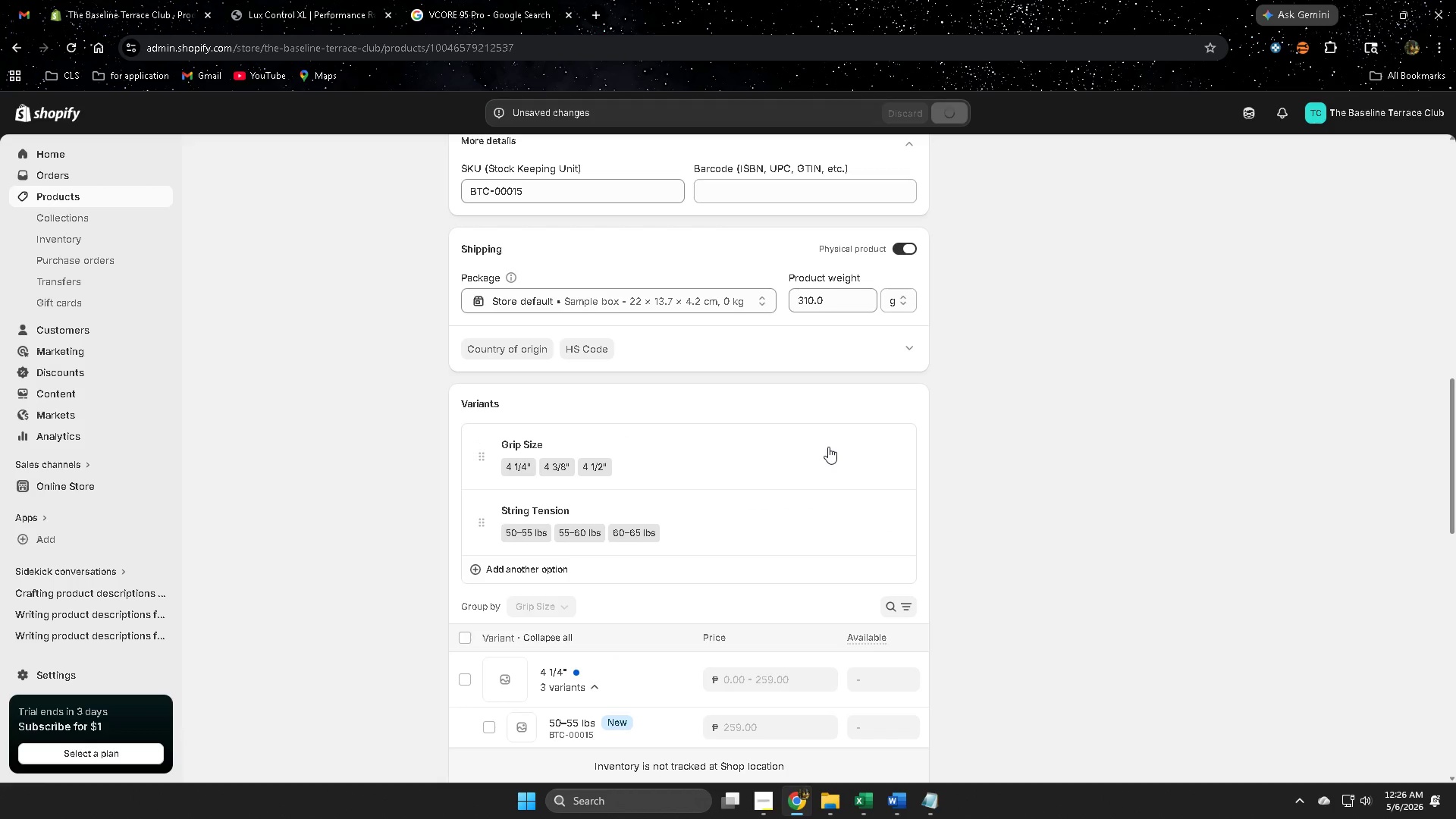 
scroll: coordinate [828, 447], scroll_direction: down, amount: 3.0
 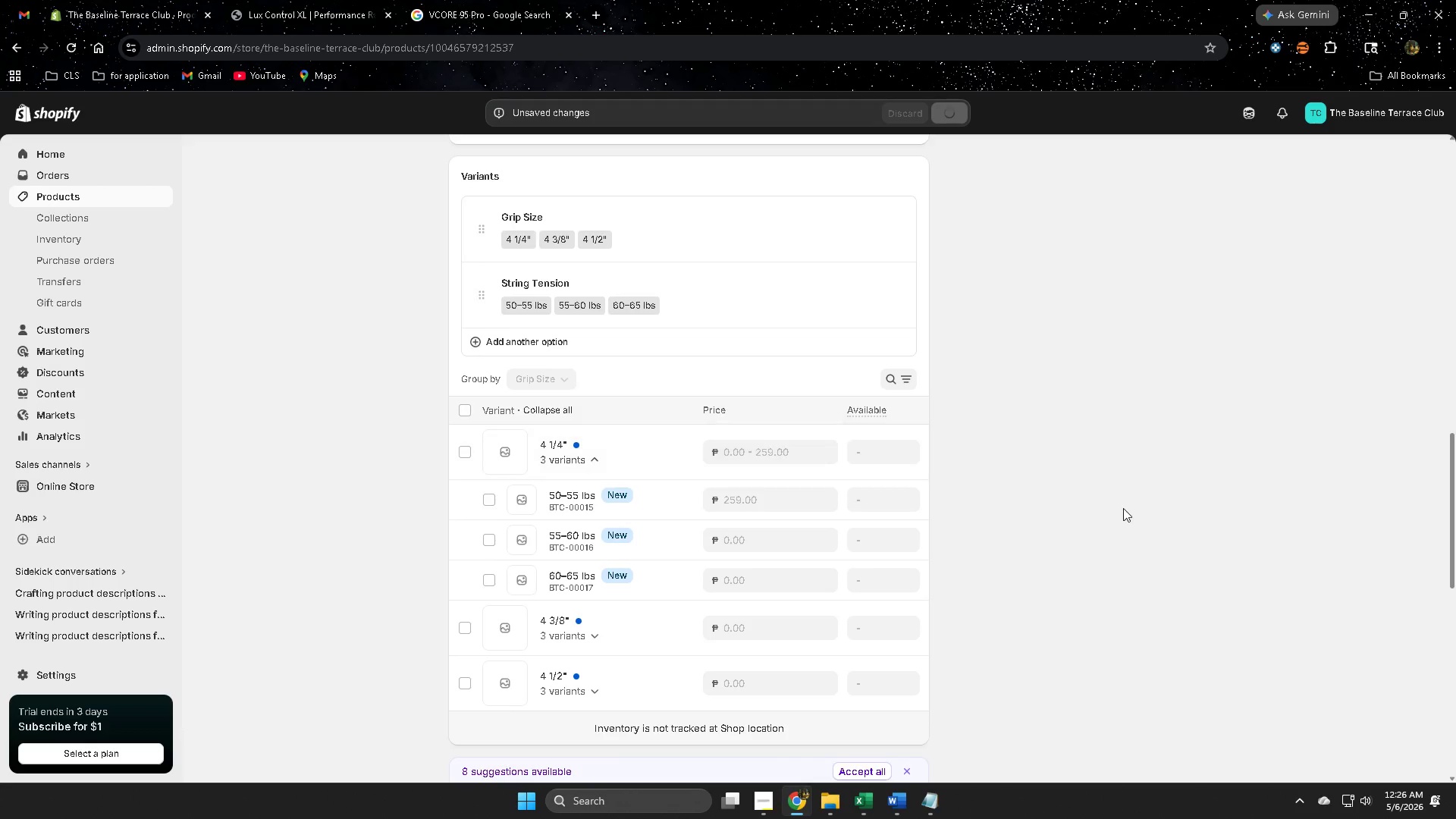 
left_click([592, 465])
 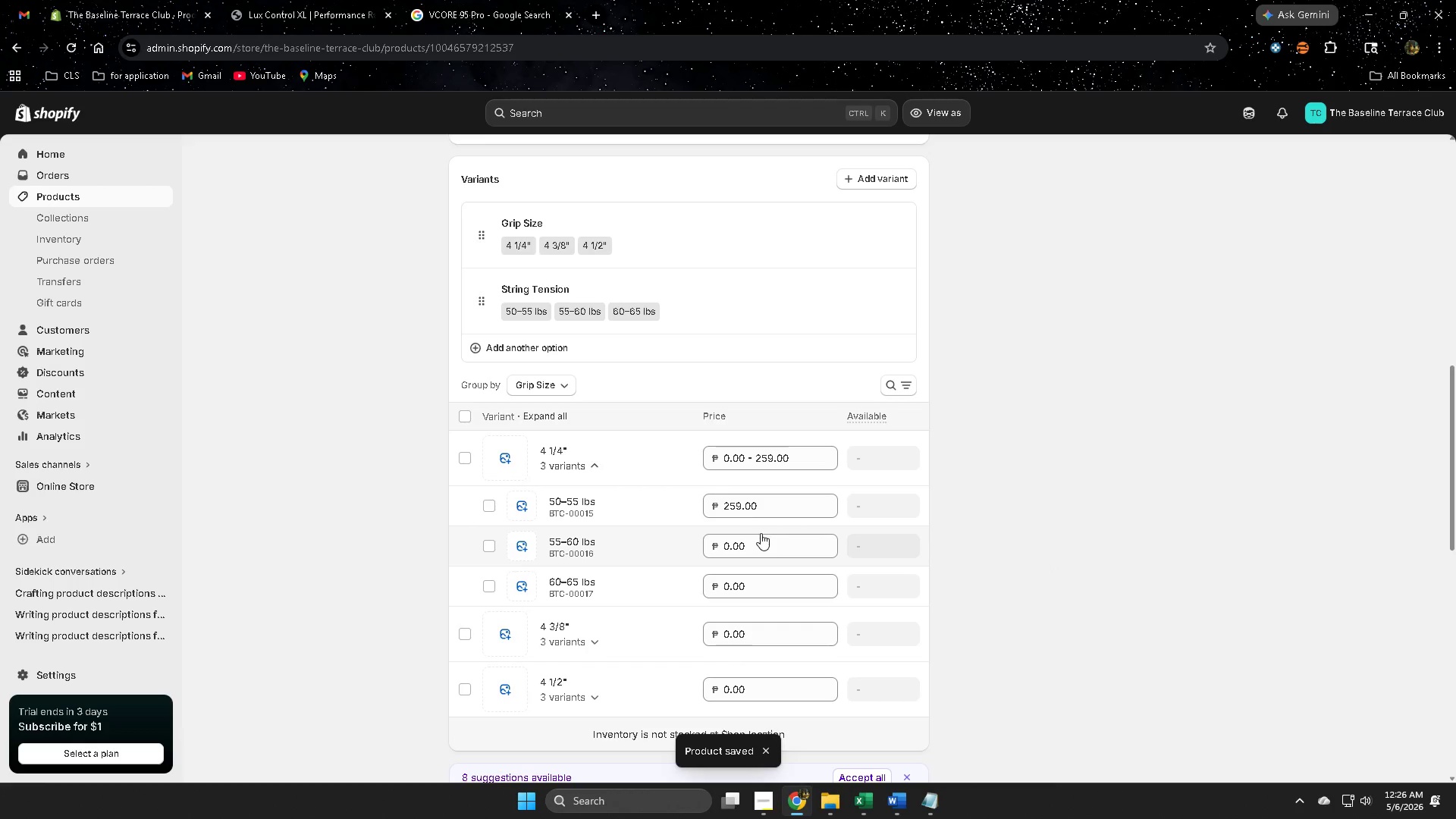 
left_click([761, 547])
 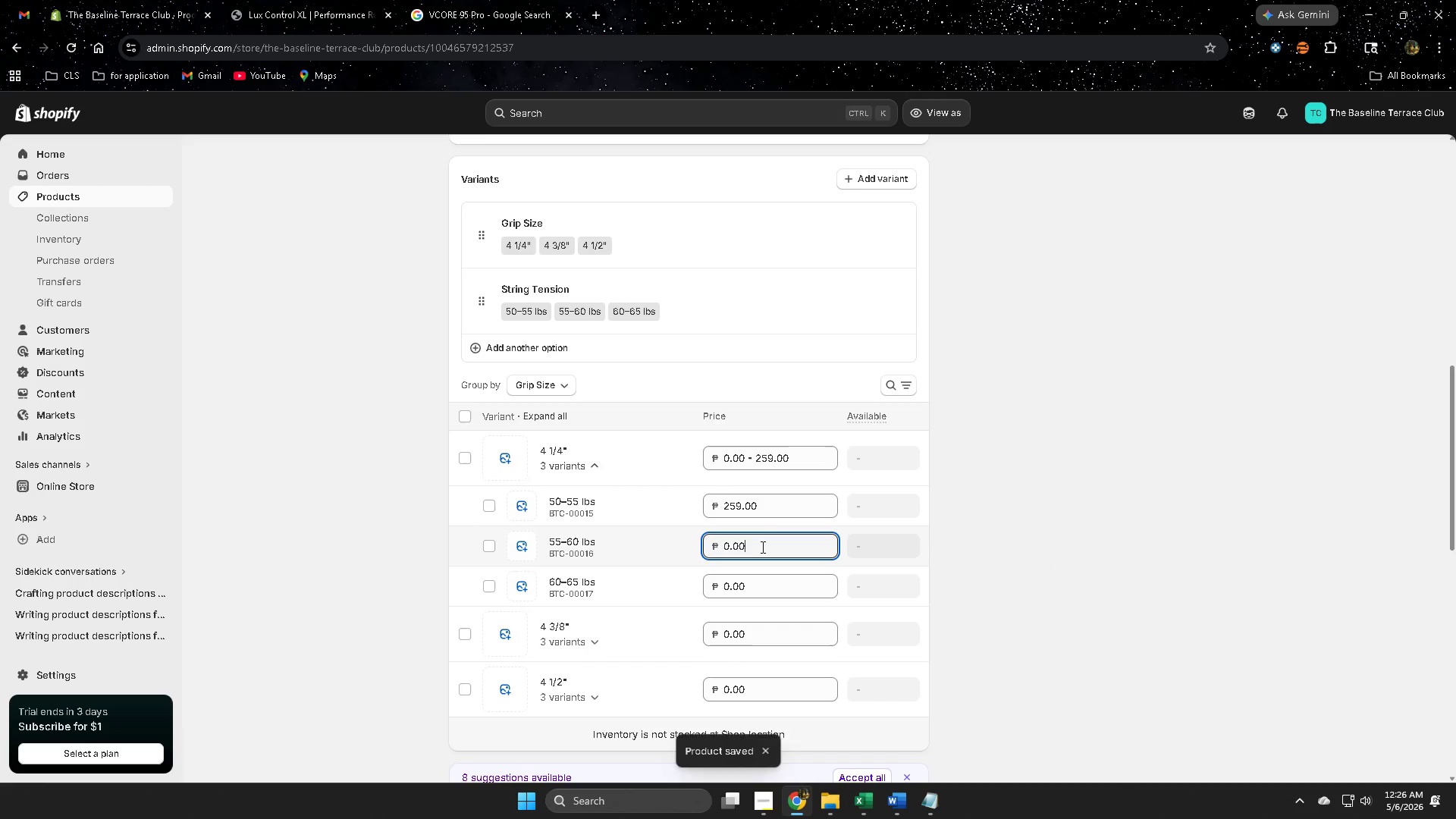 
scroll: coordinate [915, 585], scroll_direction: none, amount: 0.0
 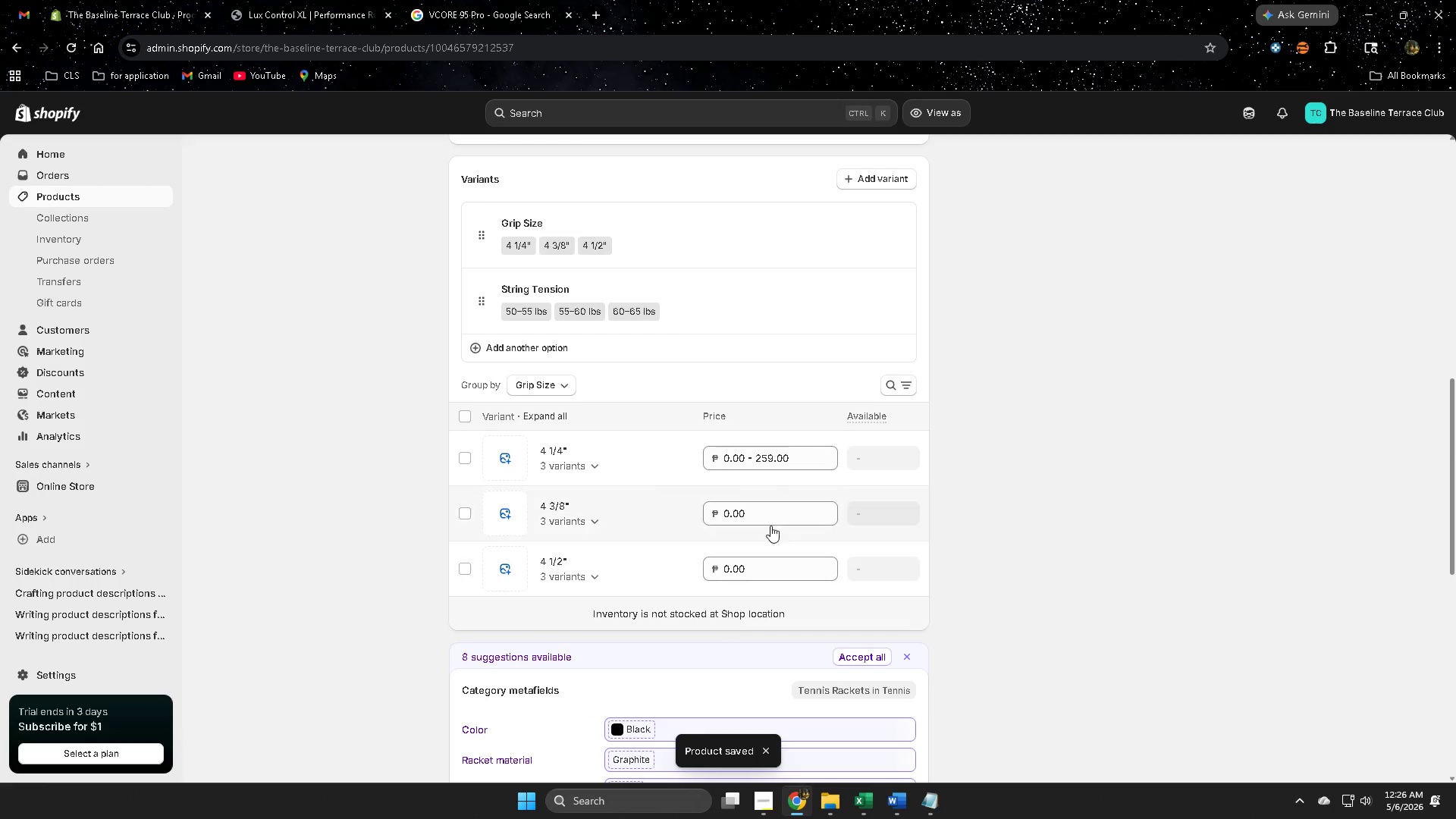 
double_click([761, 547])
 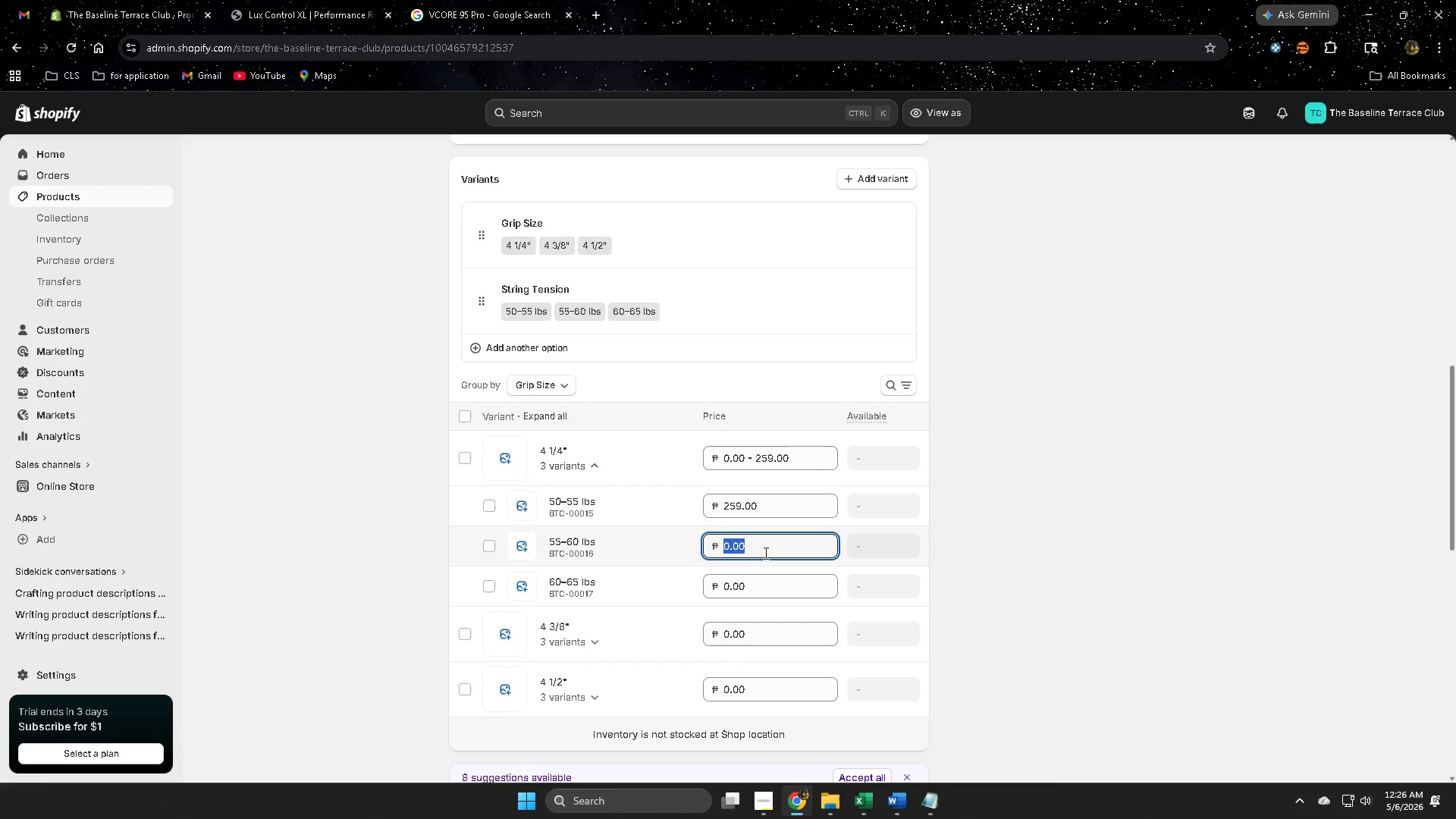 
key(Numpad2)
 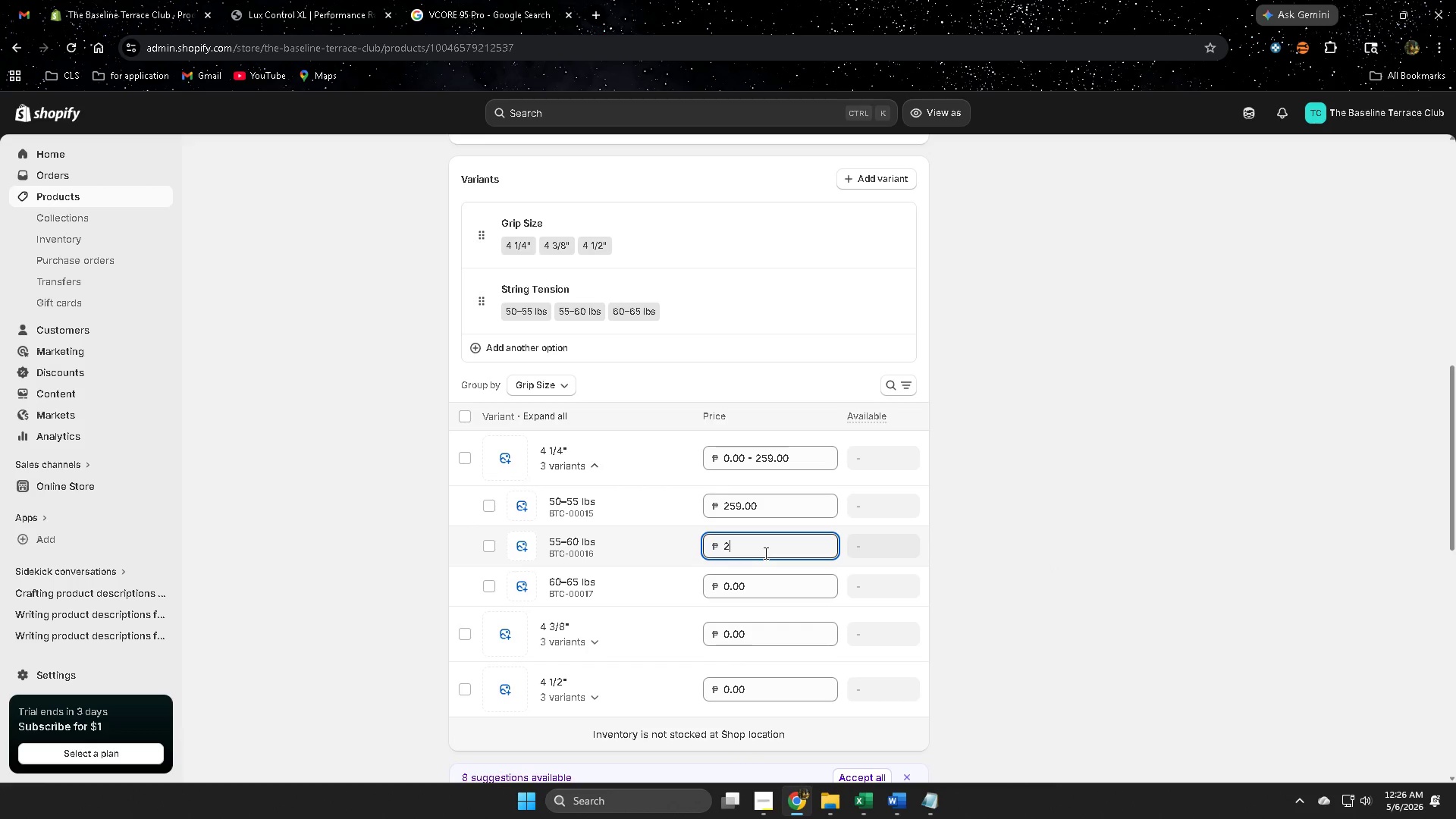 
key(Numpad6)
 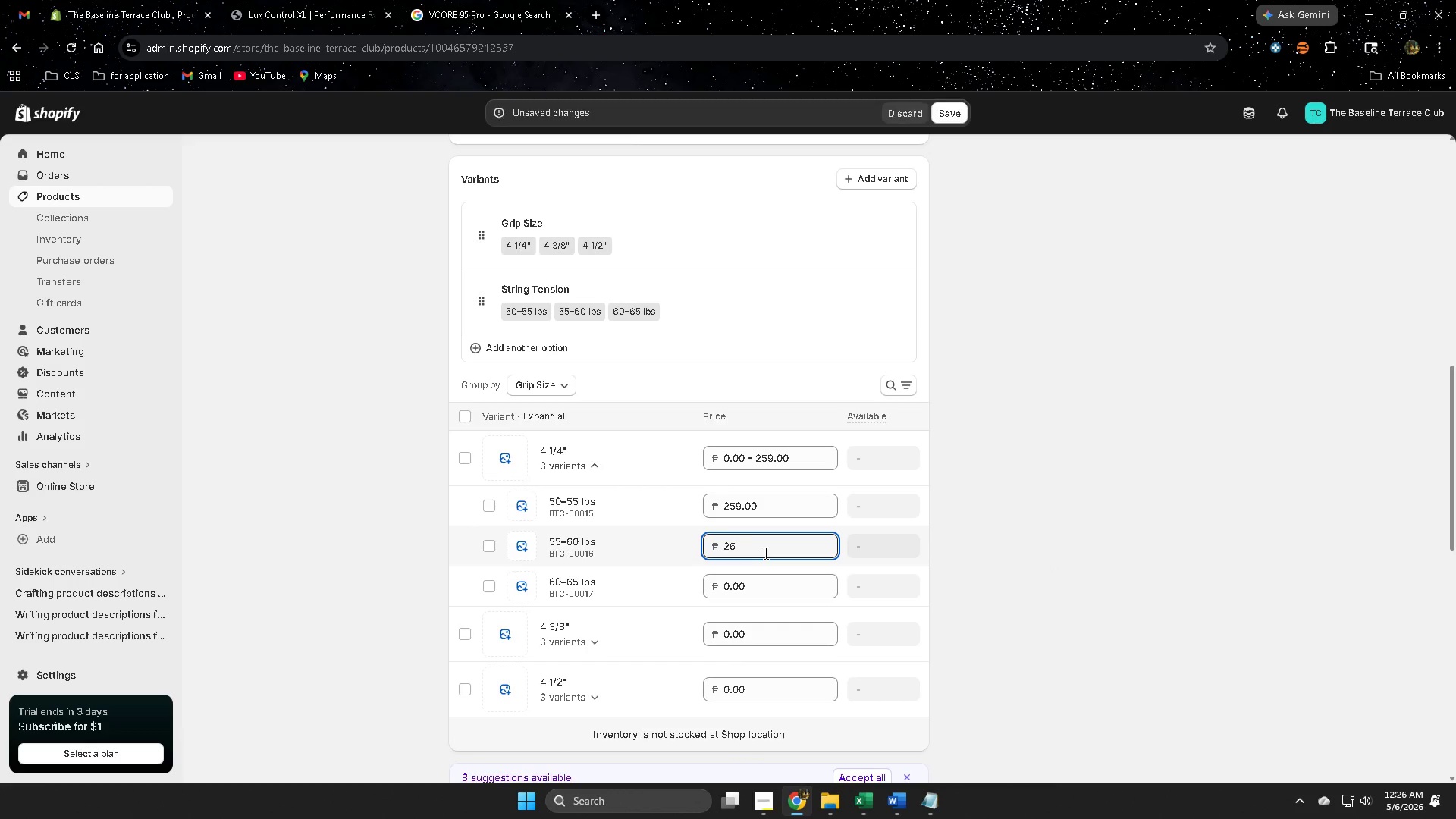 
key(Numpad4)
 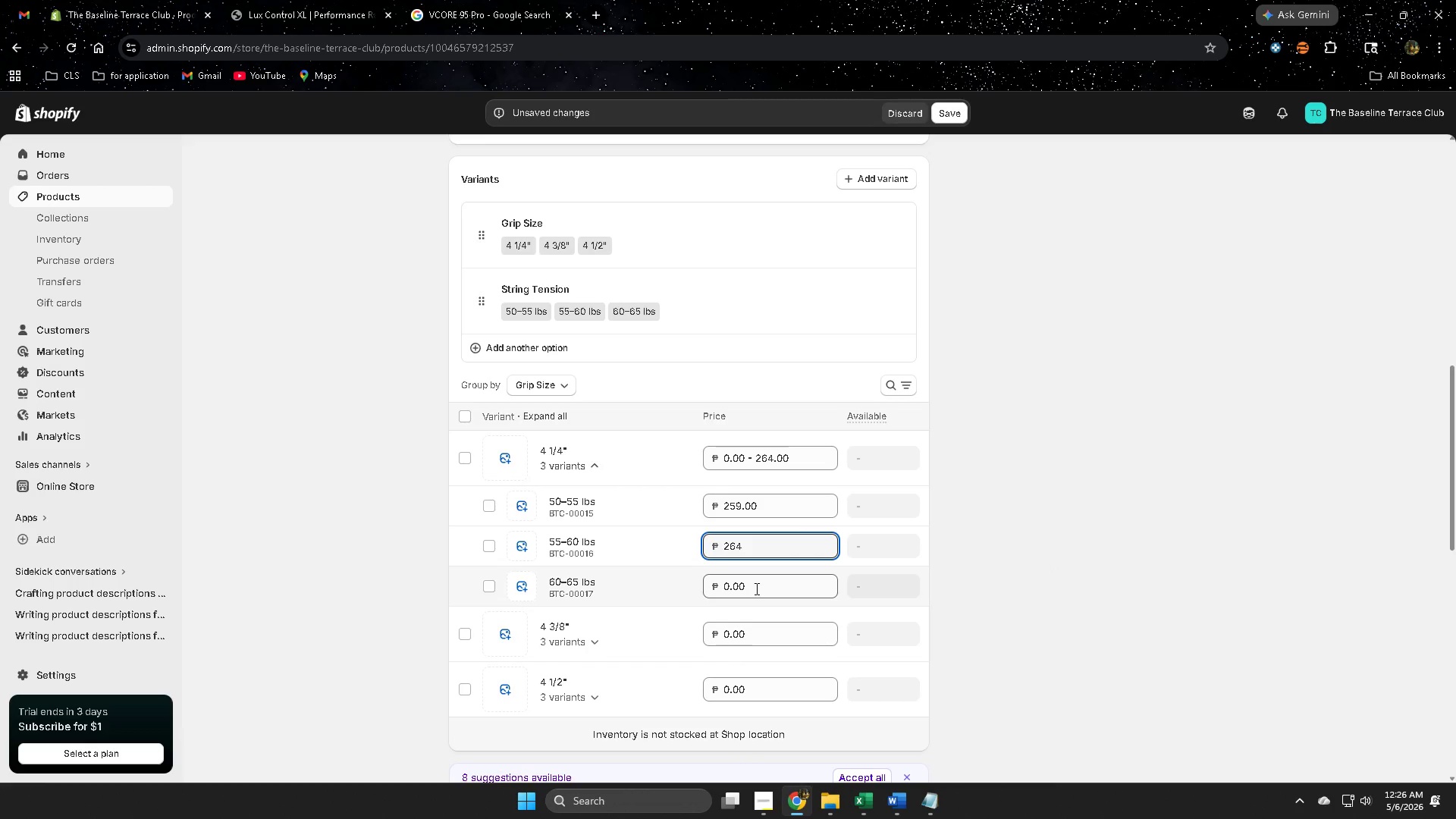 
double_click([755, 588])
 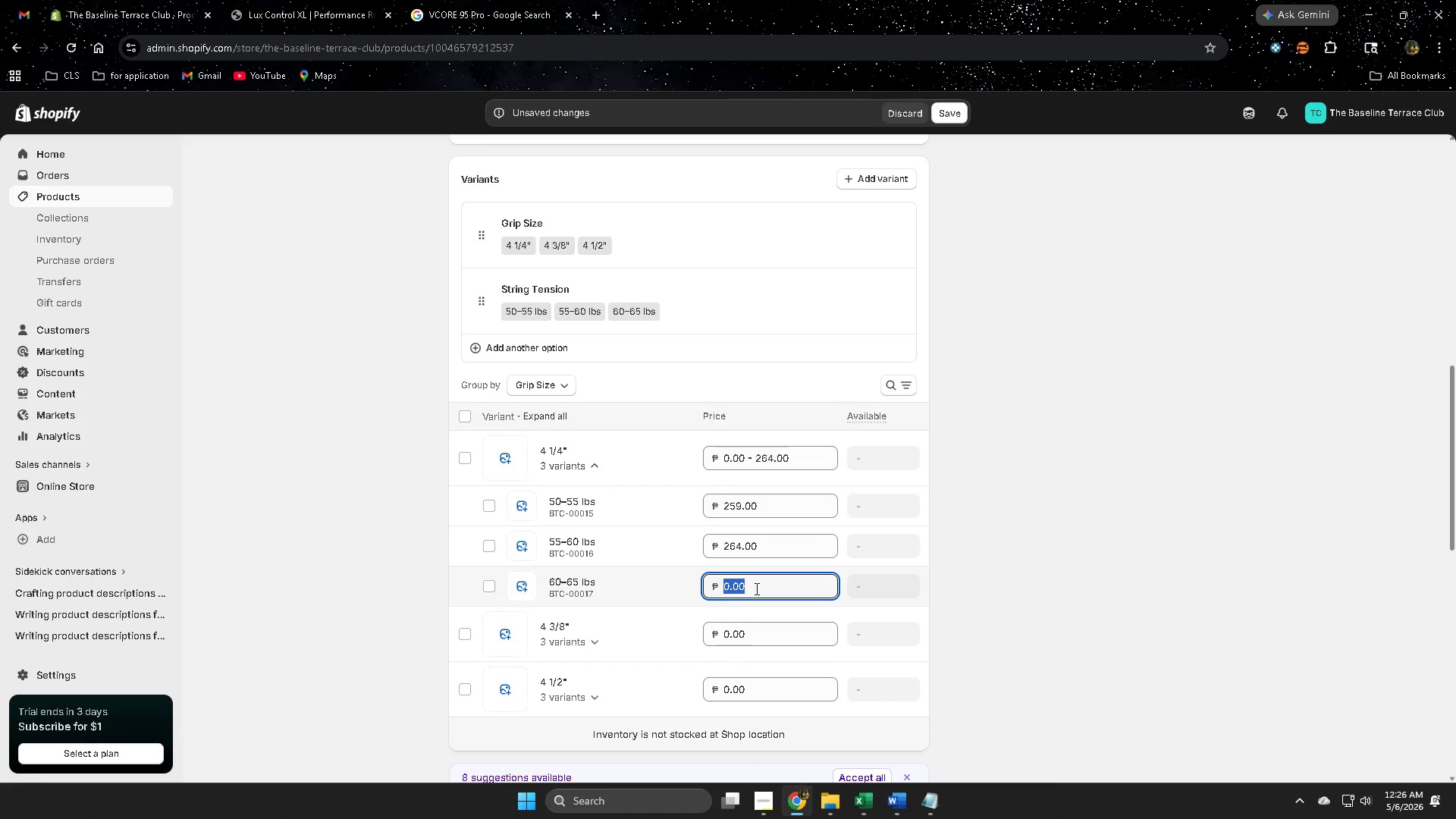 
wait(6.73)
 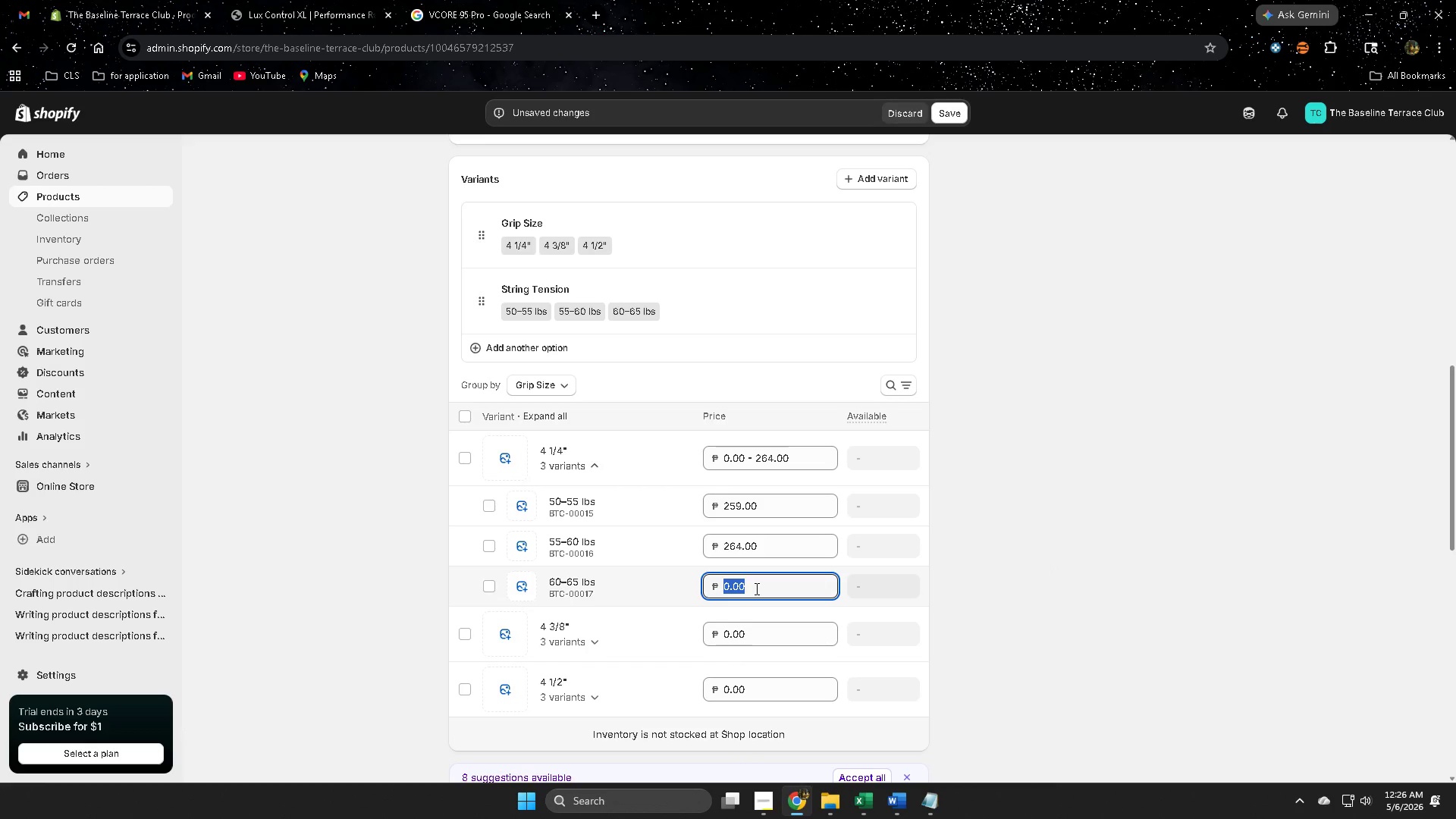 
key(Numpad2)
 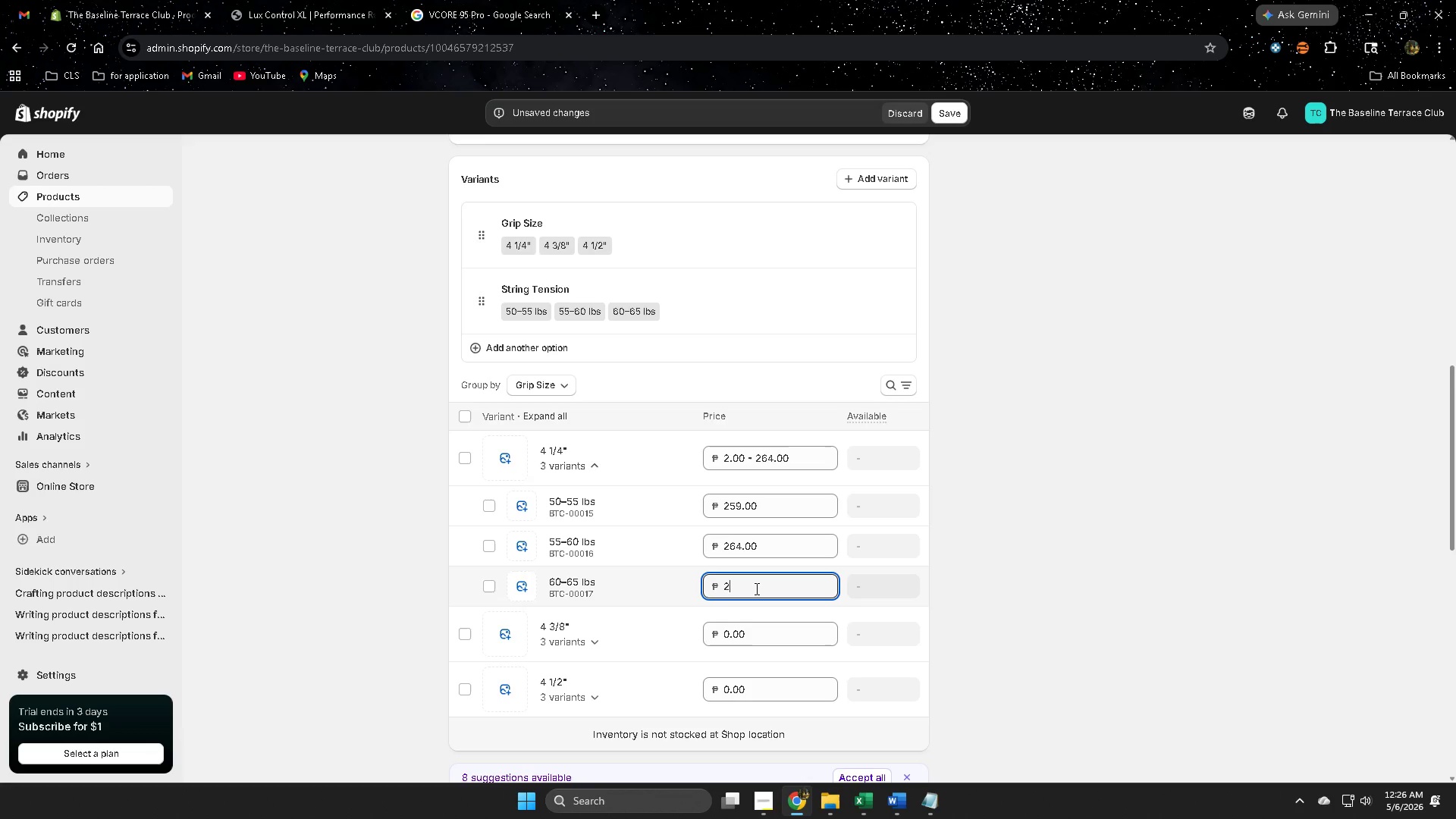 
key(Numpad6)
 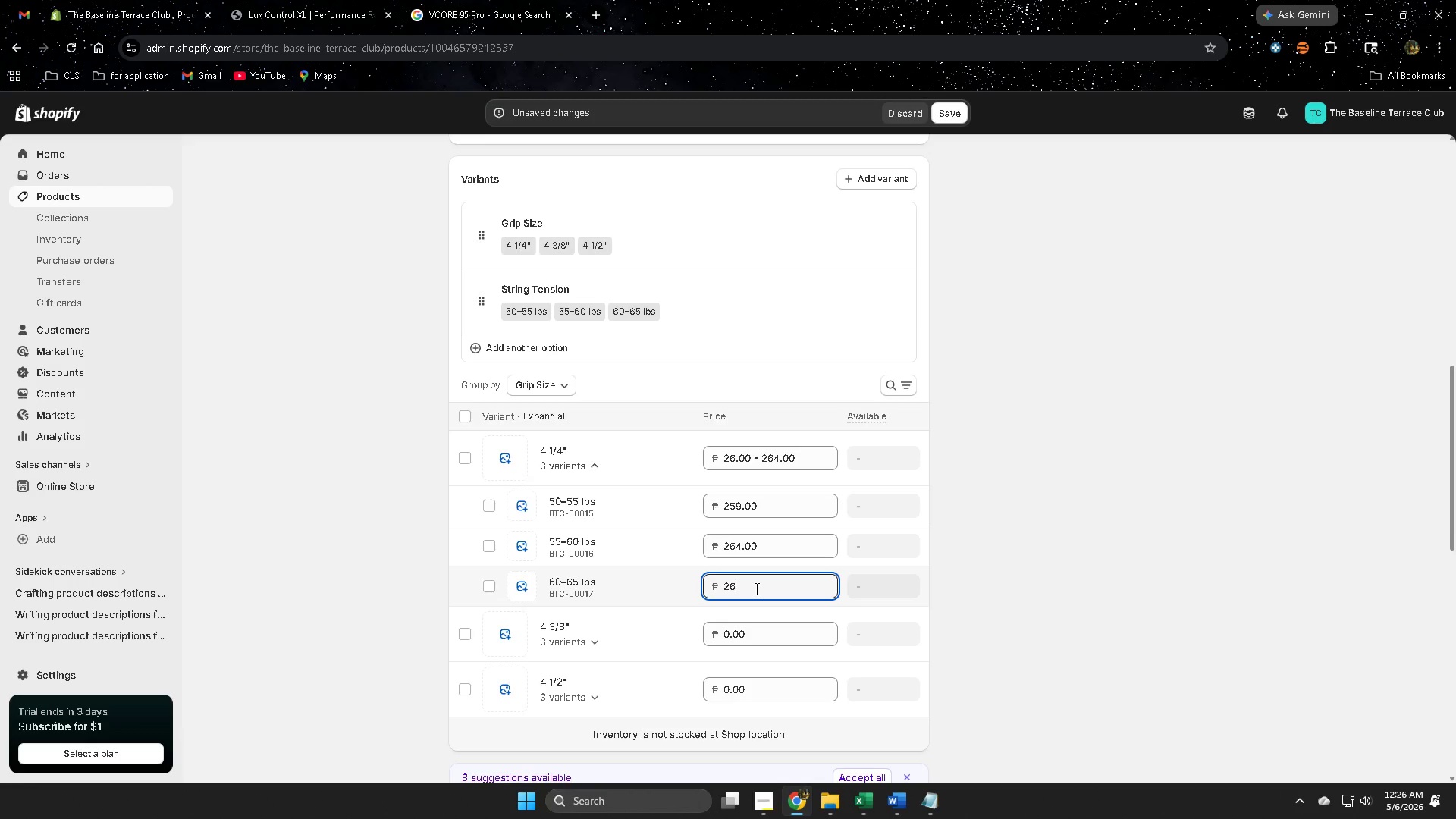 
key(Numpad9)
 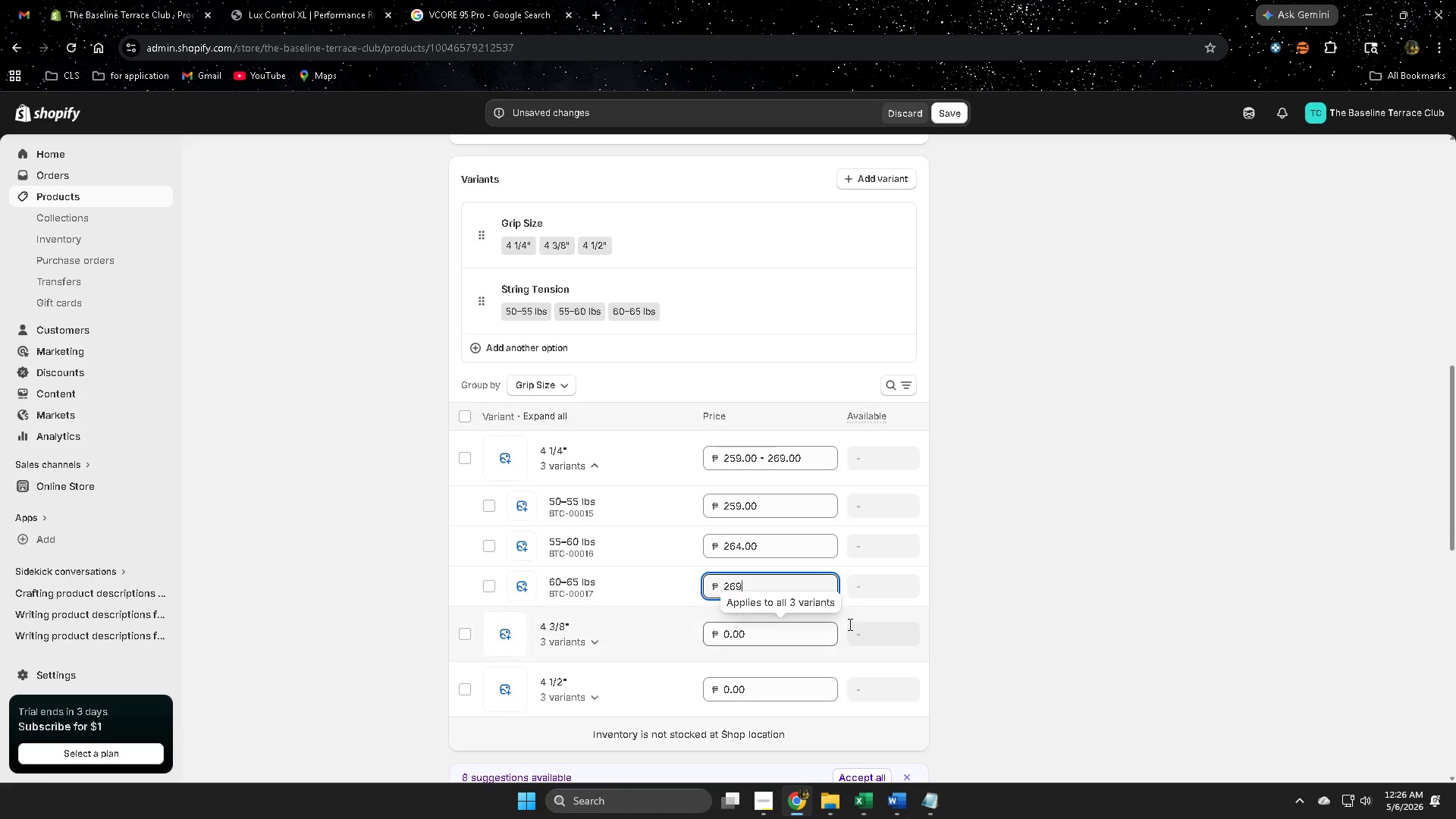 
left_click([1133, 594])
 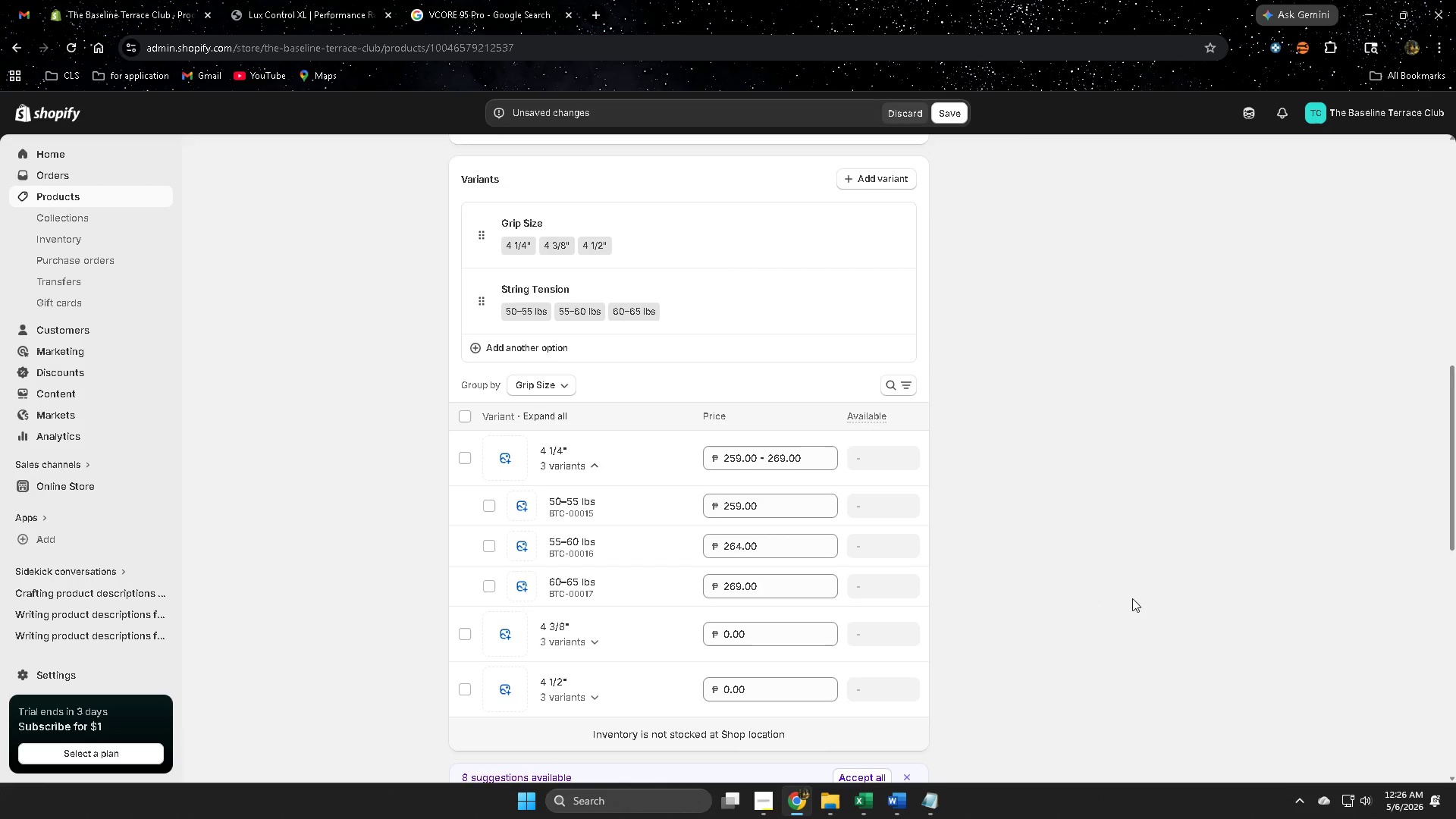 
left_click([595, 491])
 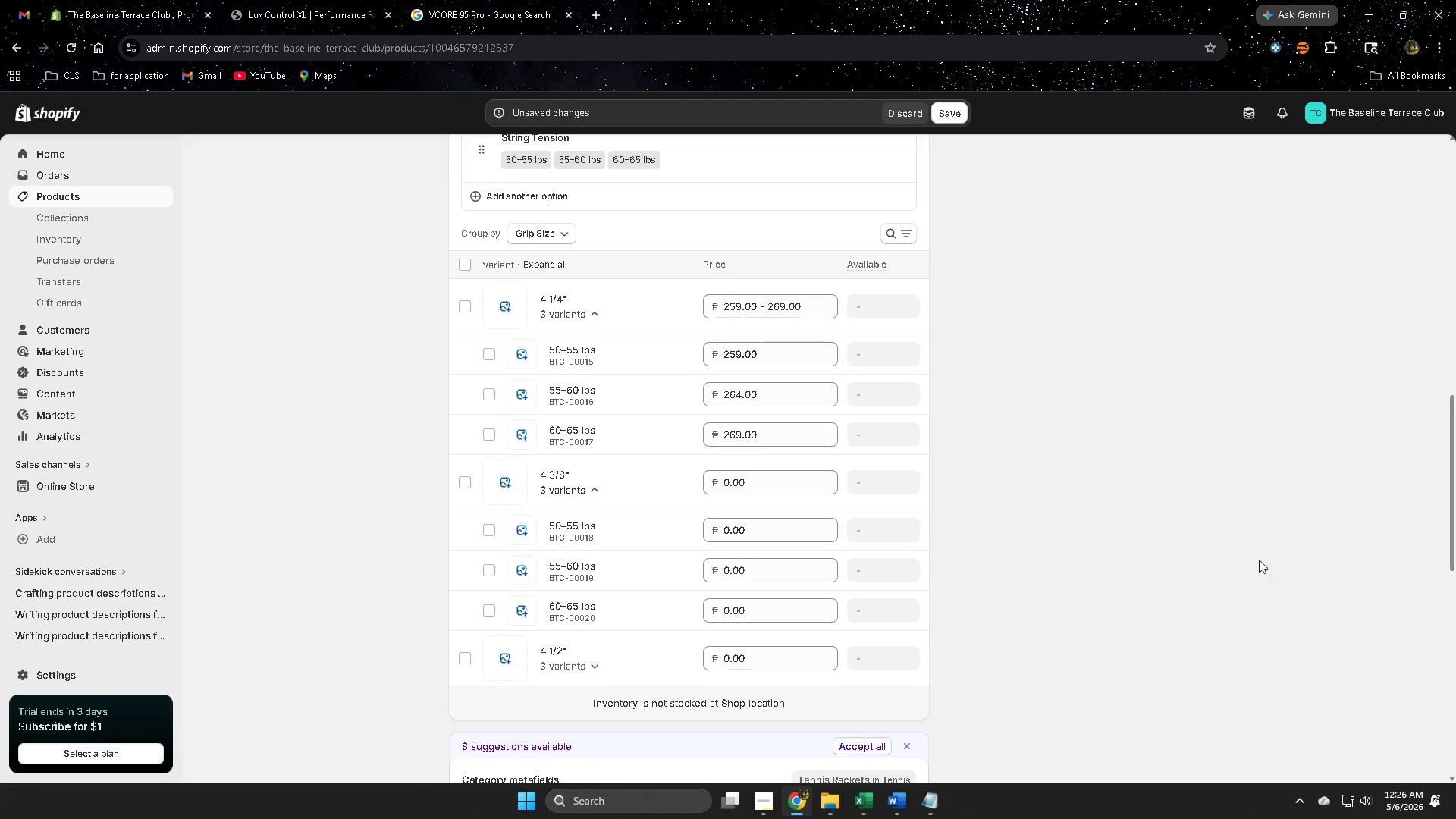 
left_click([759, 381])
 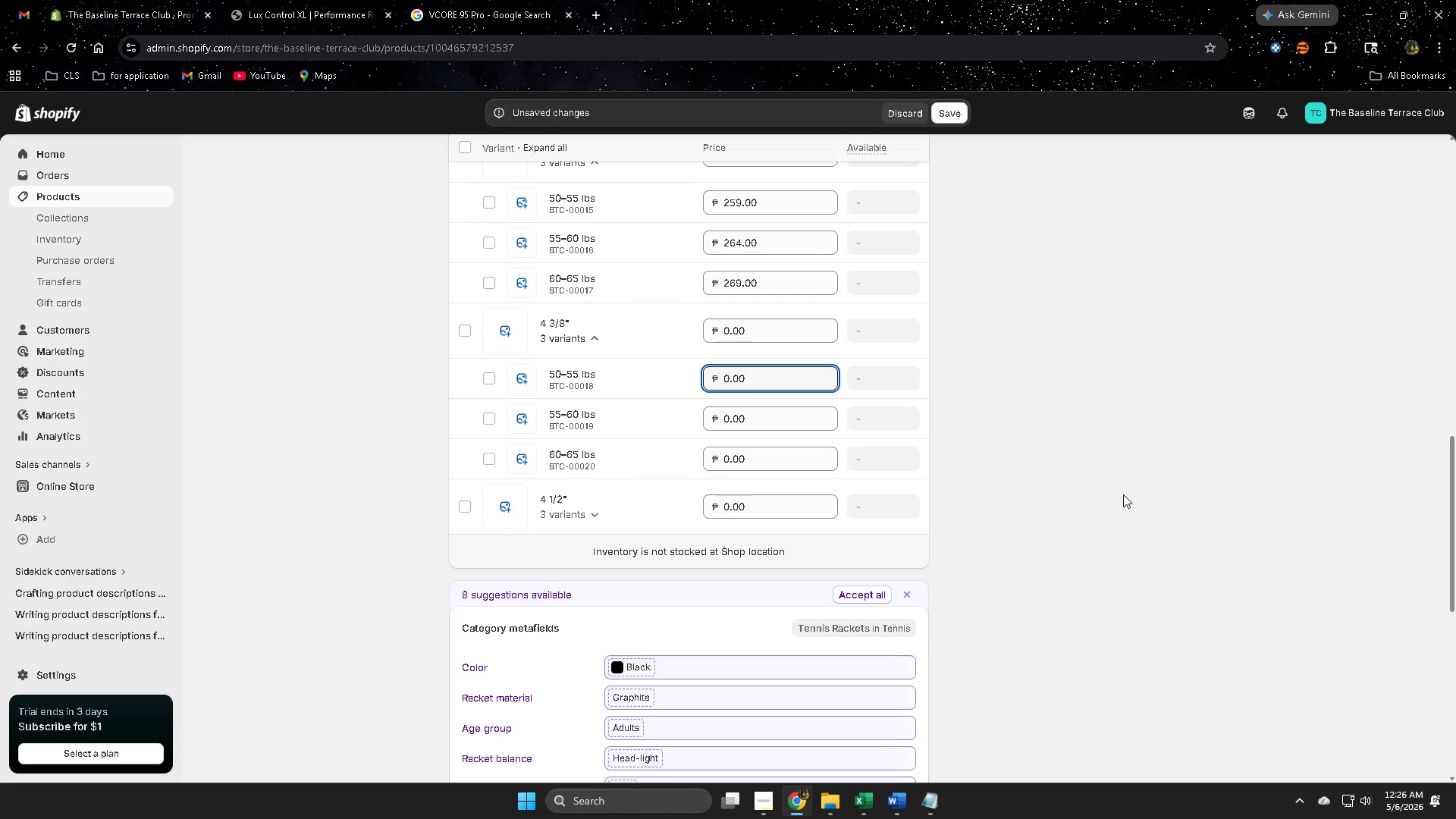 
scroll: coordinate [1191, 582], scroll_direction: down, amount: 4.0
 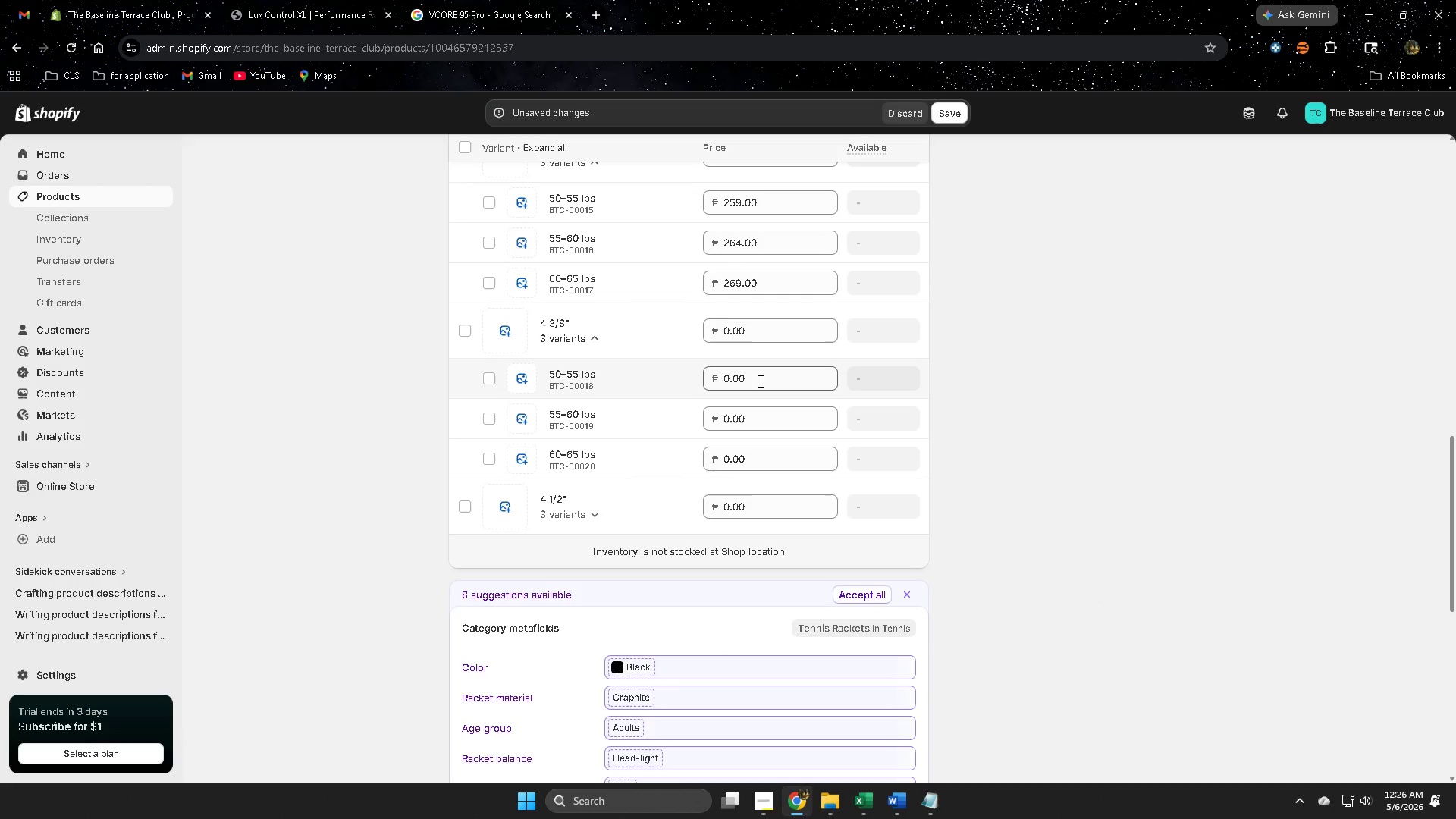 
scroll: coordinate [1124, 494], scroll_direction: up, amount: 1.0
 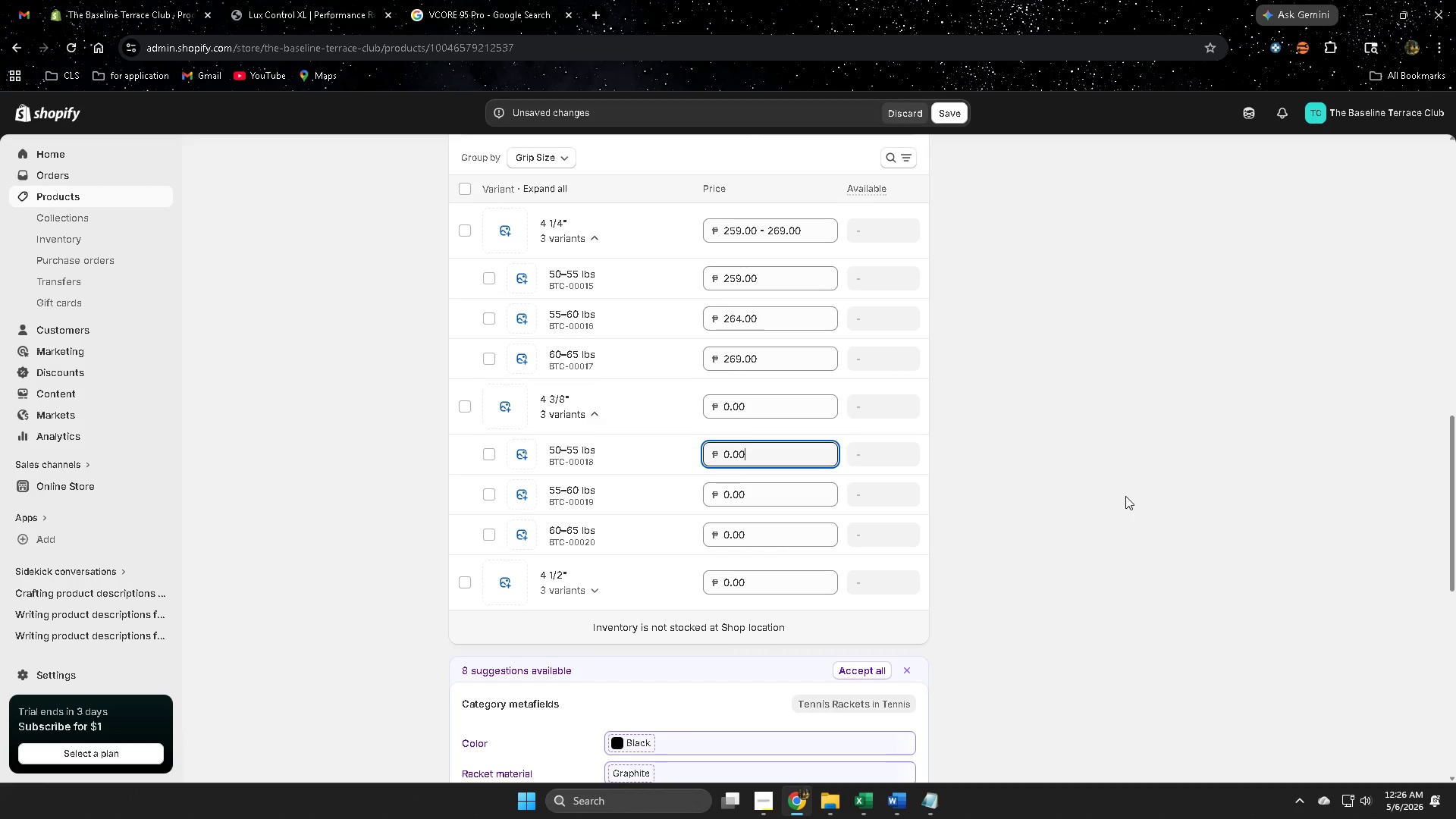 
wait(11.44)
 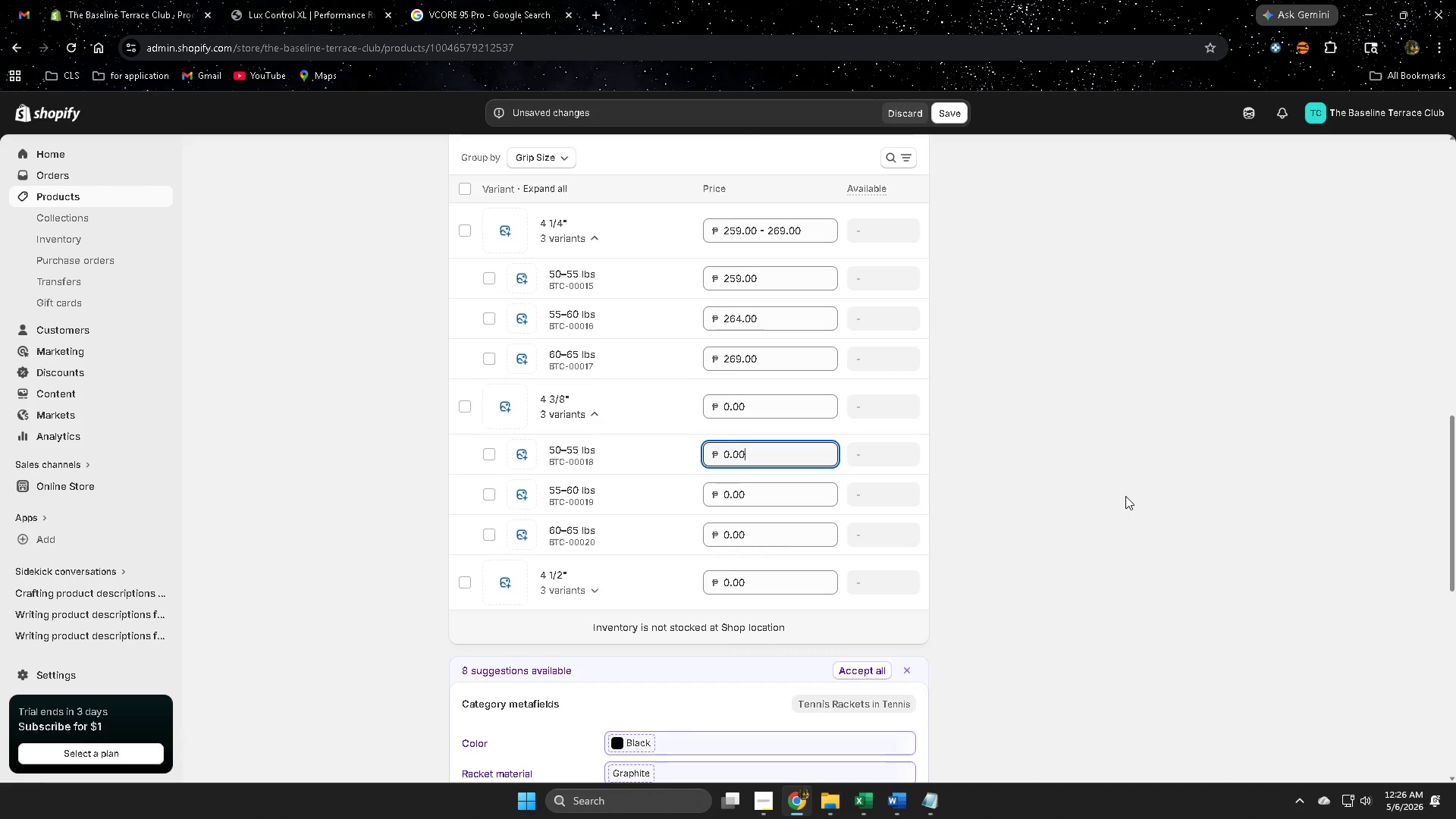 
double_click([770, 457])
 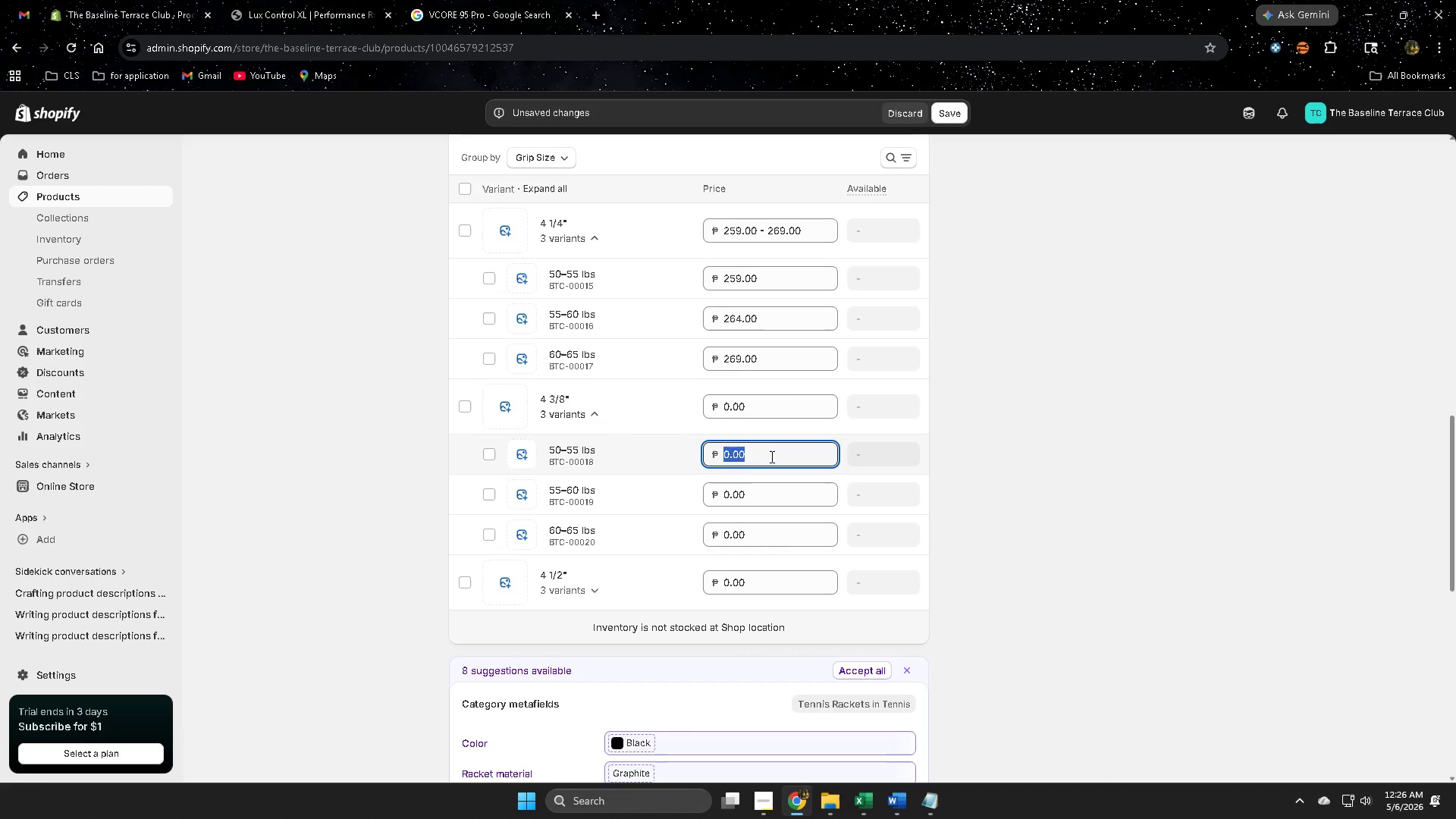 
triple_click([770, 457])
 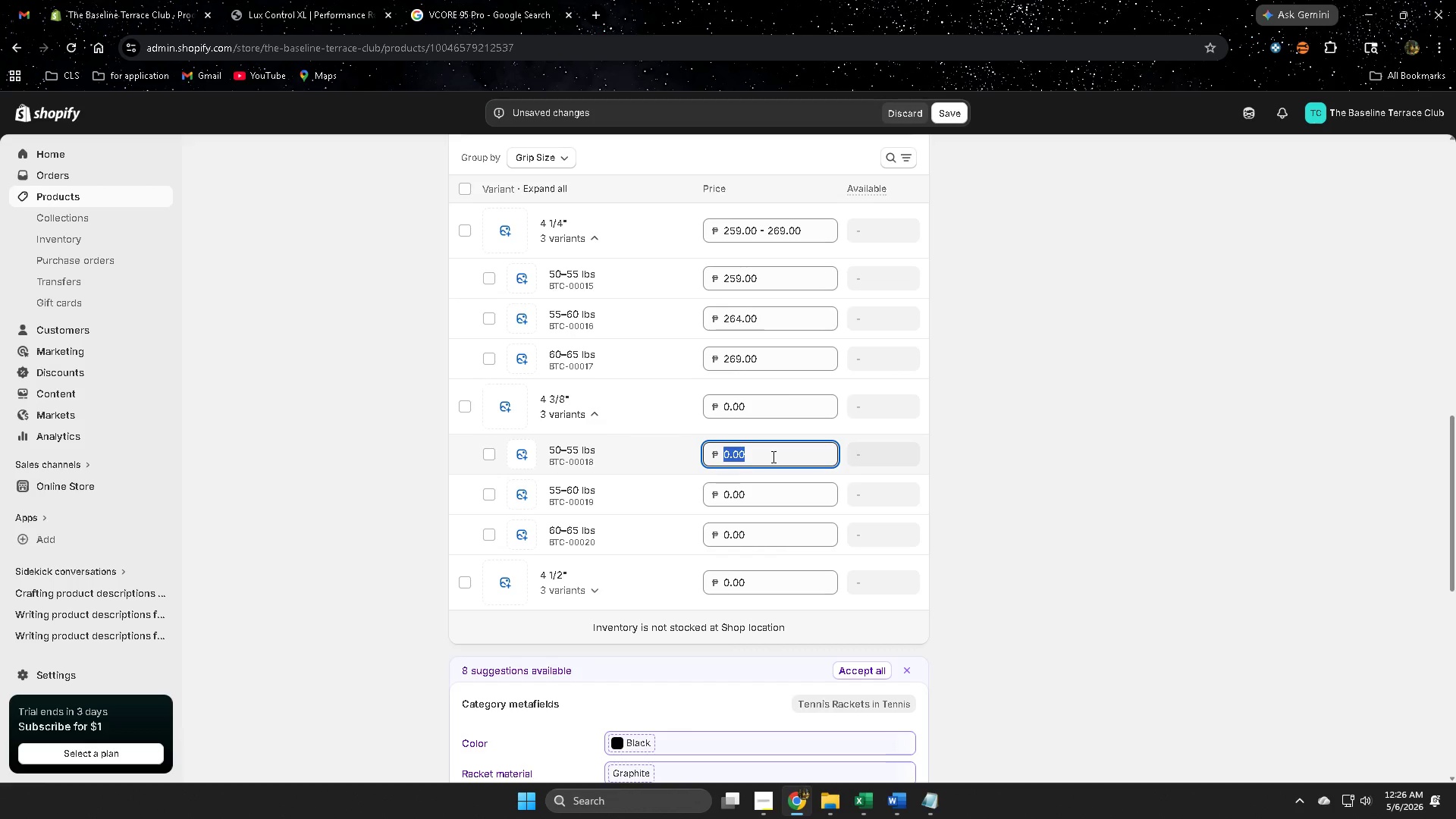 
key(Numpad2)
 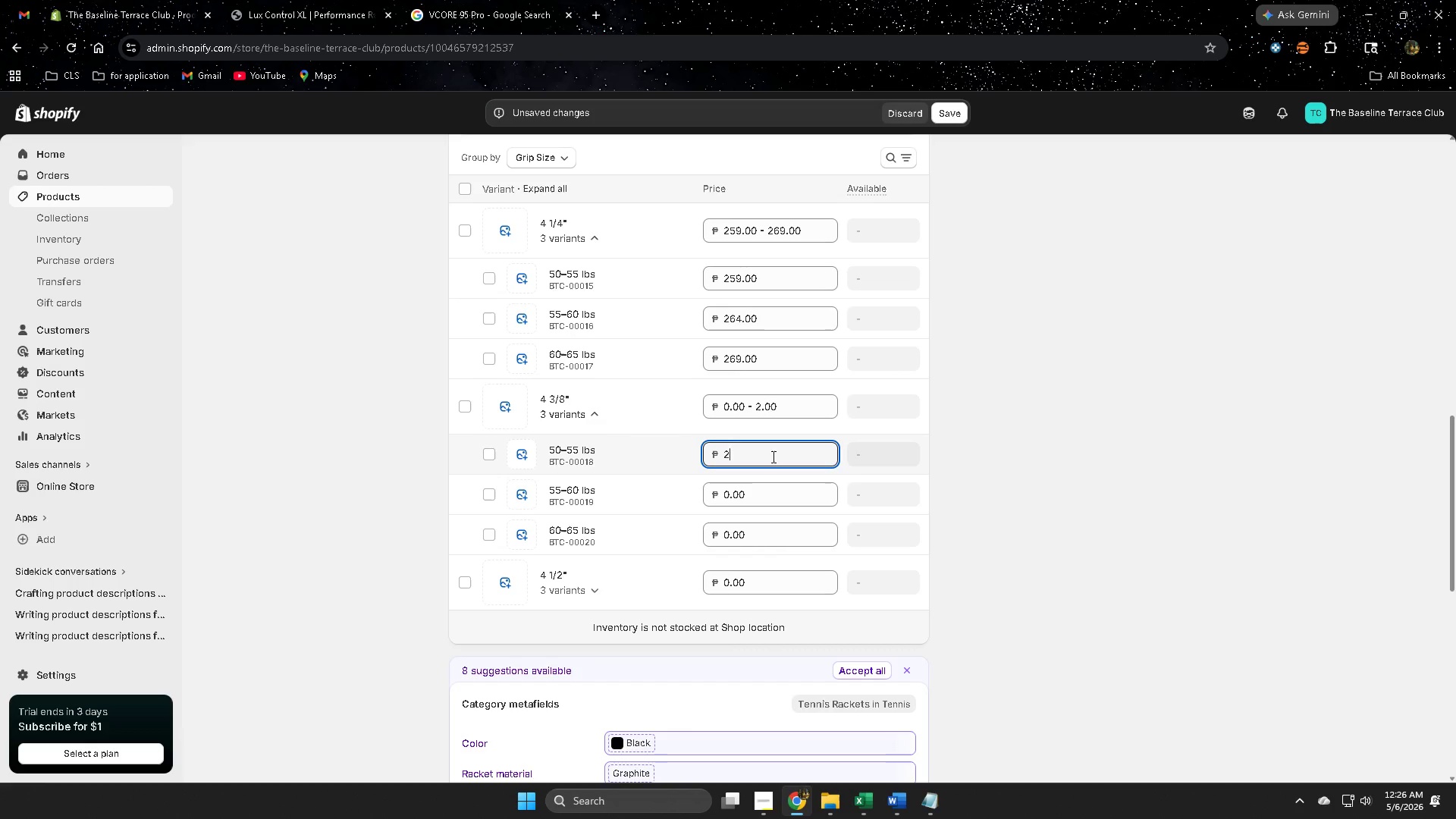 
key(Numpad7)
 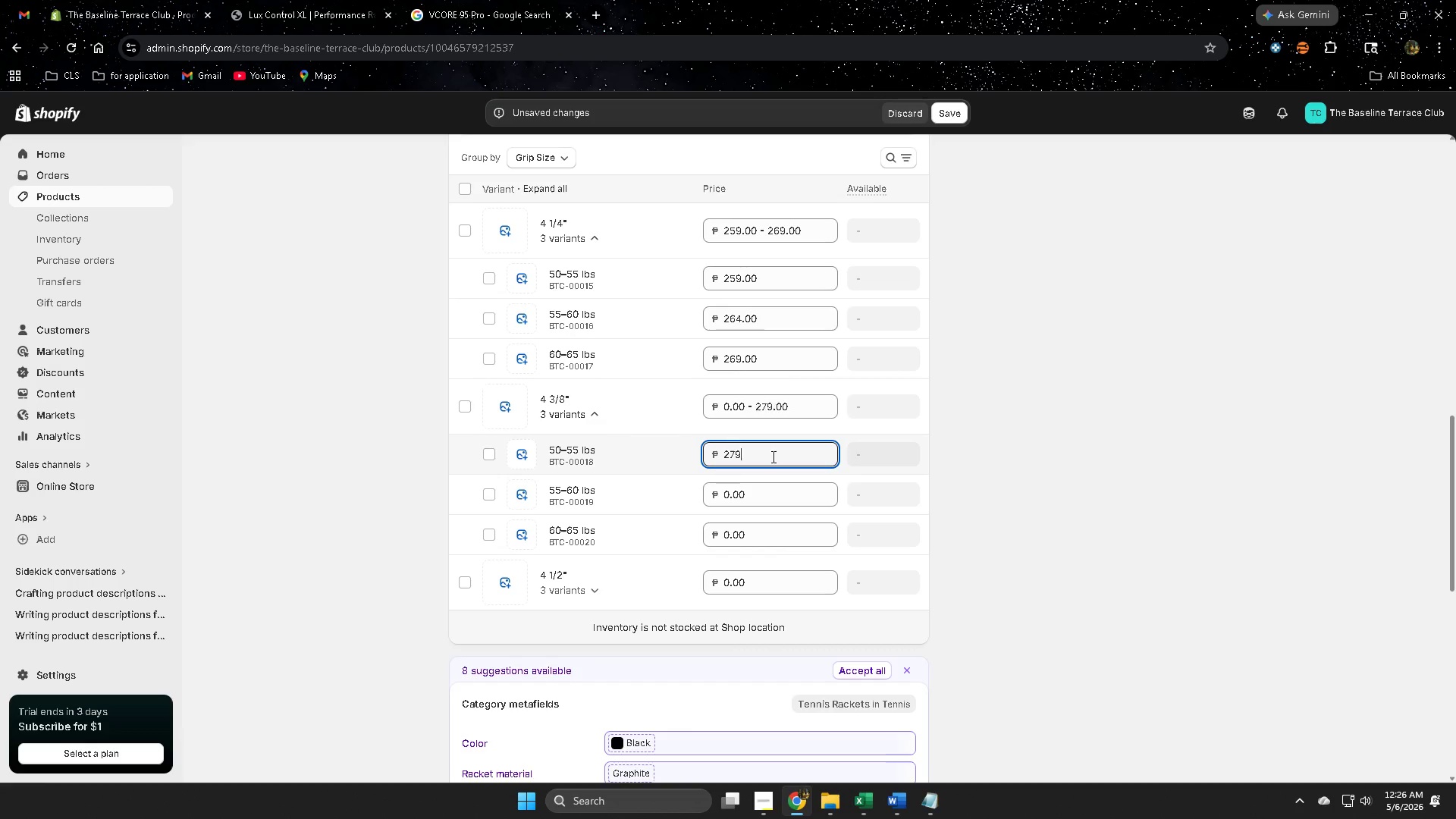 
key(Numpad9)
 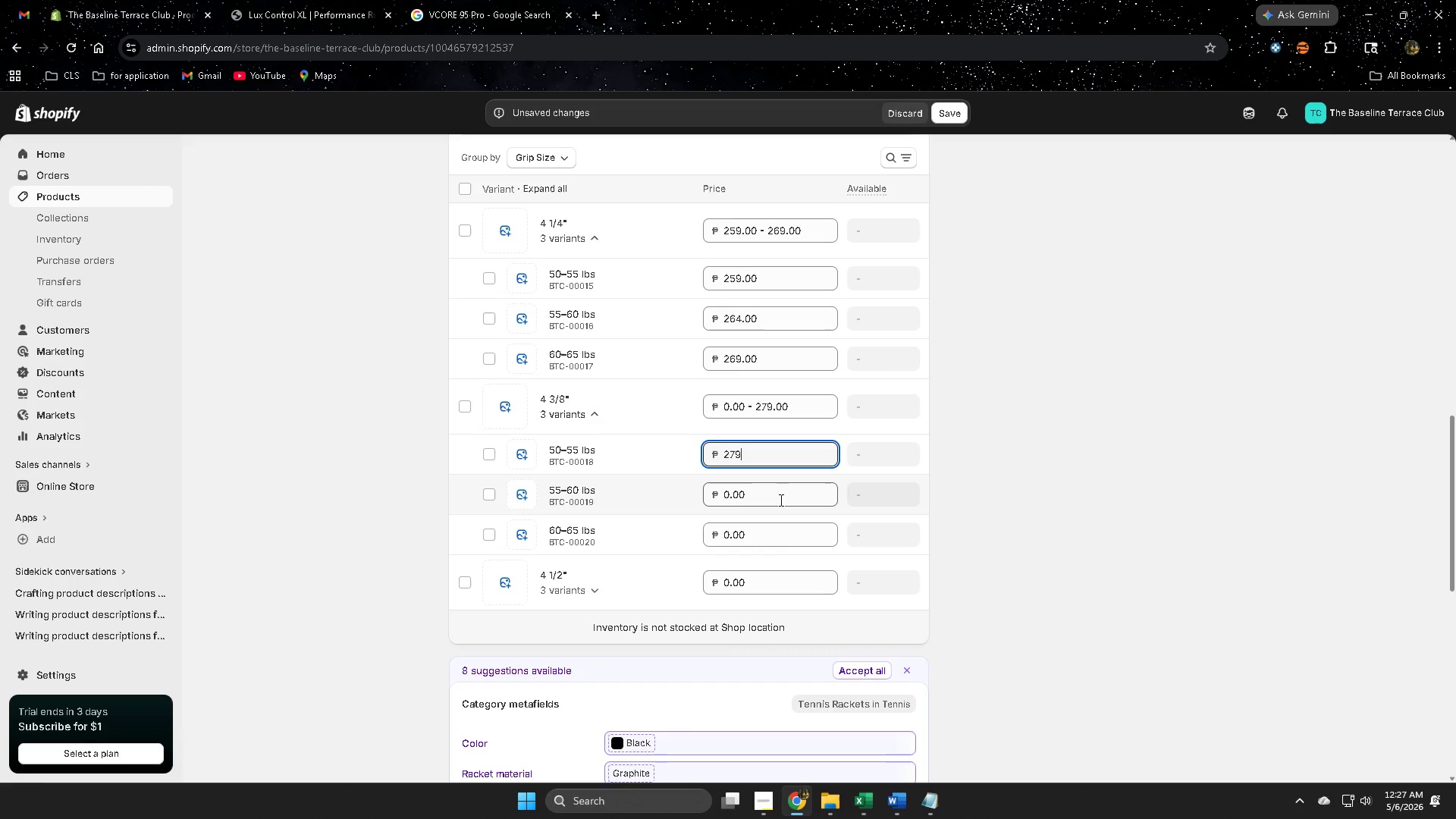 
wait(16.64)
 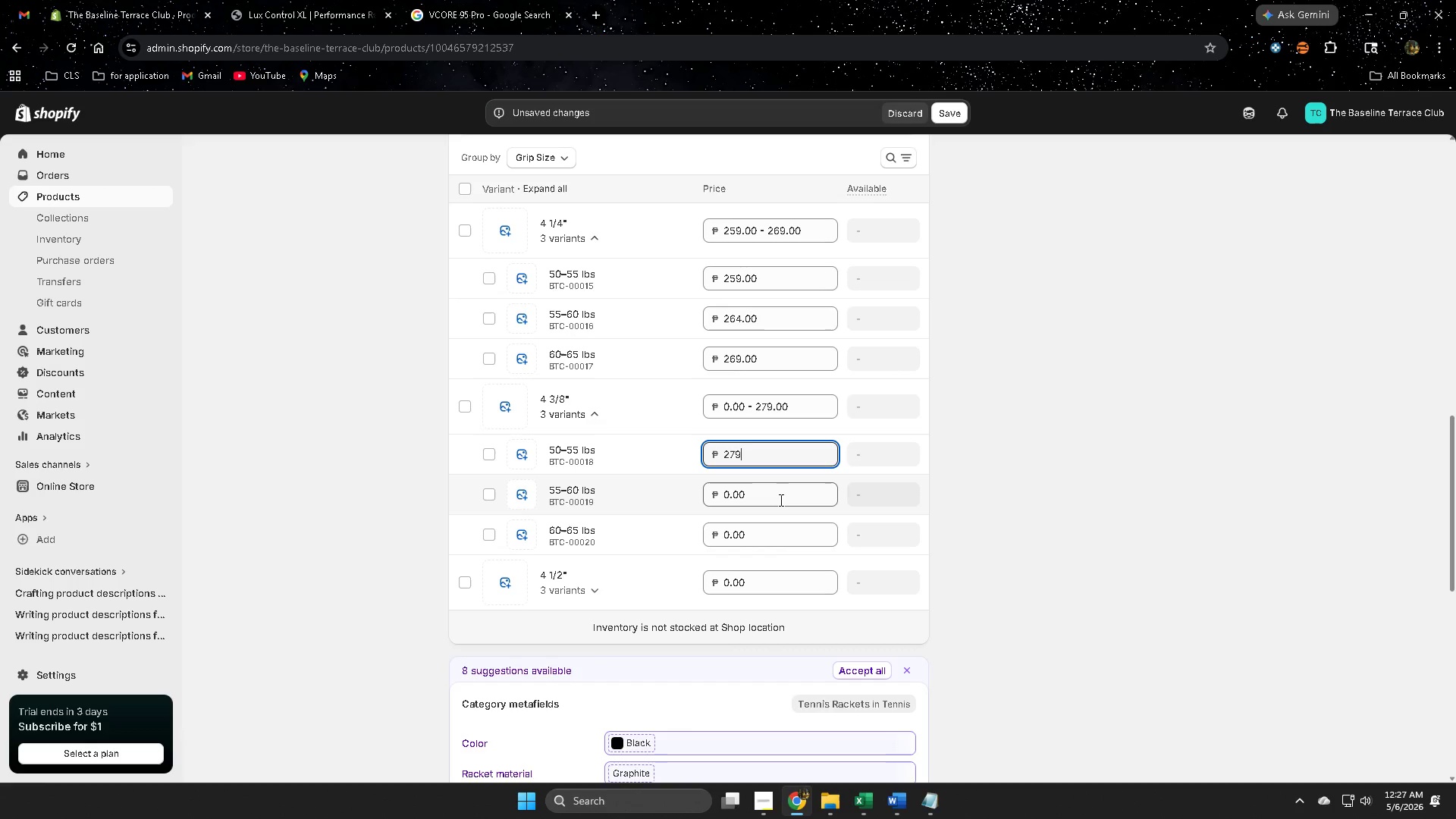 
double_click([768, 489])
 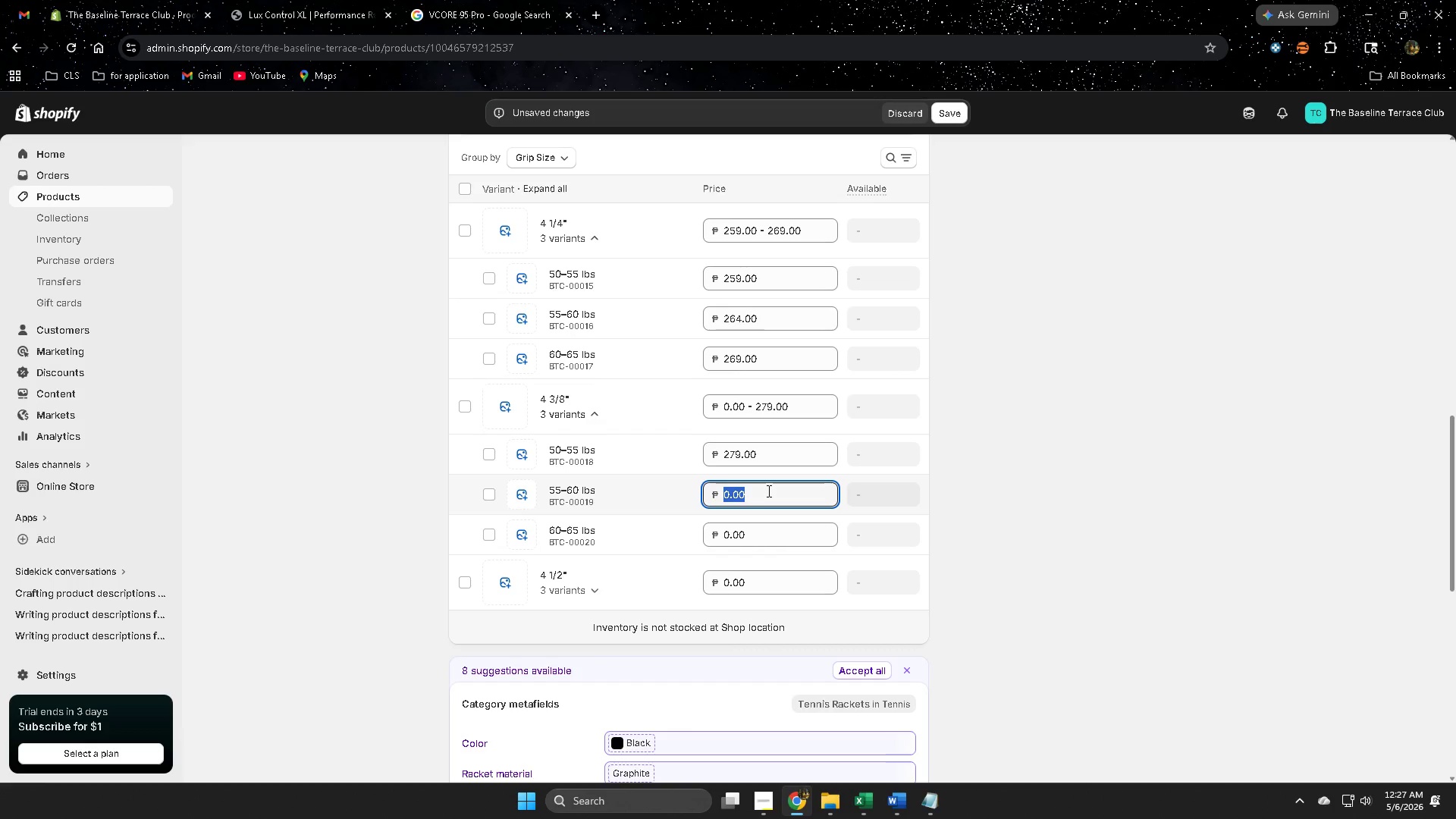 
key(Numpad2)
 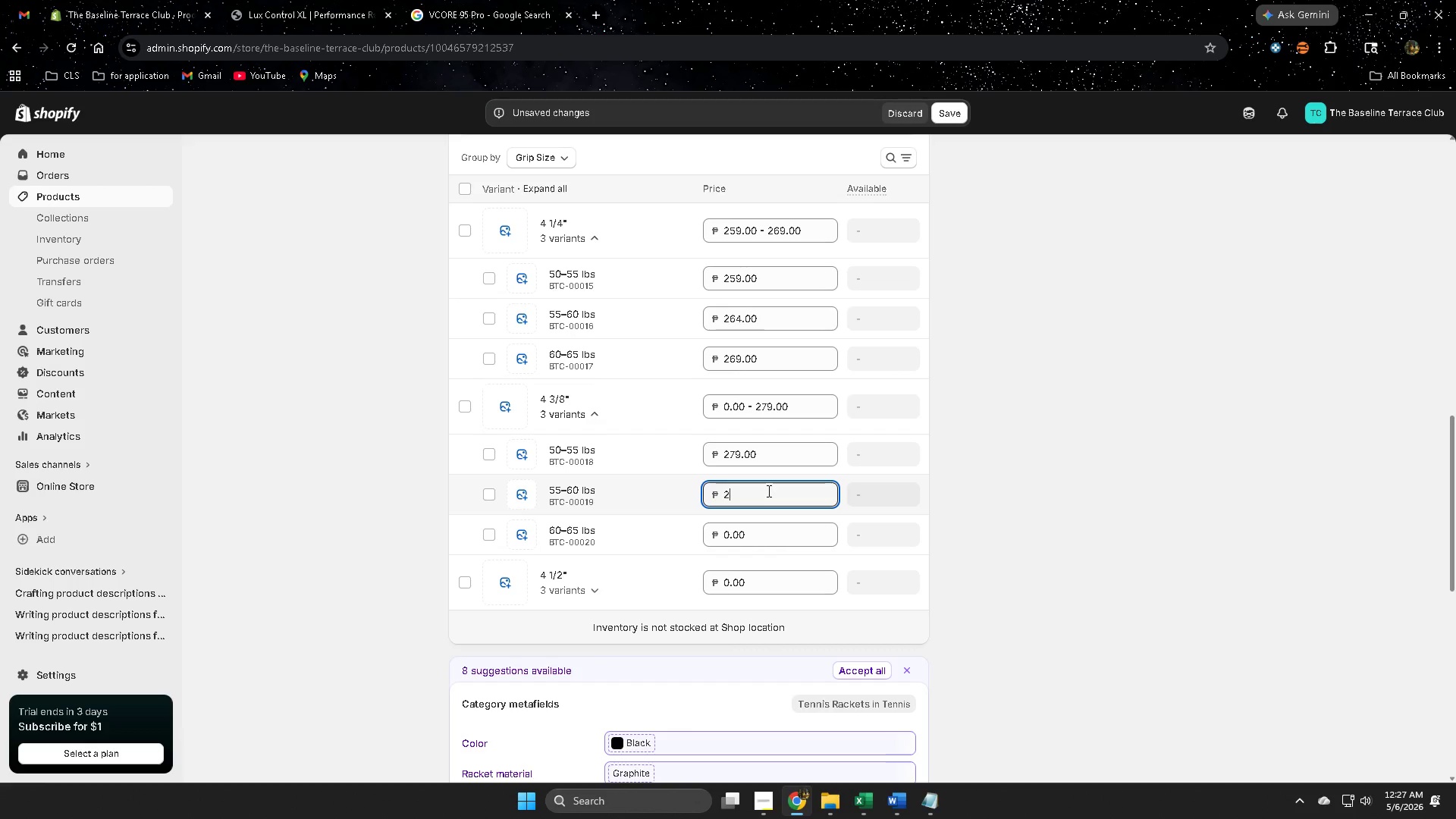 
key(Numpad8)
 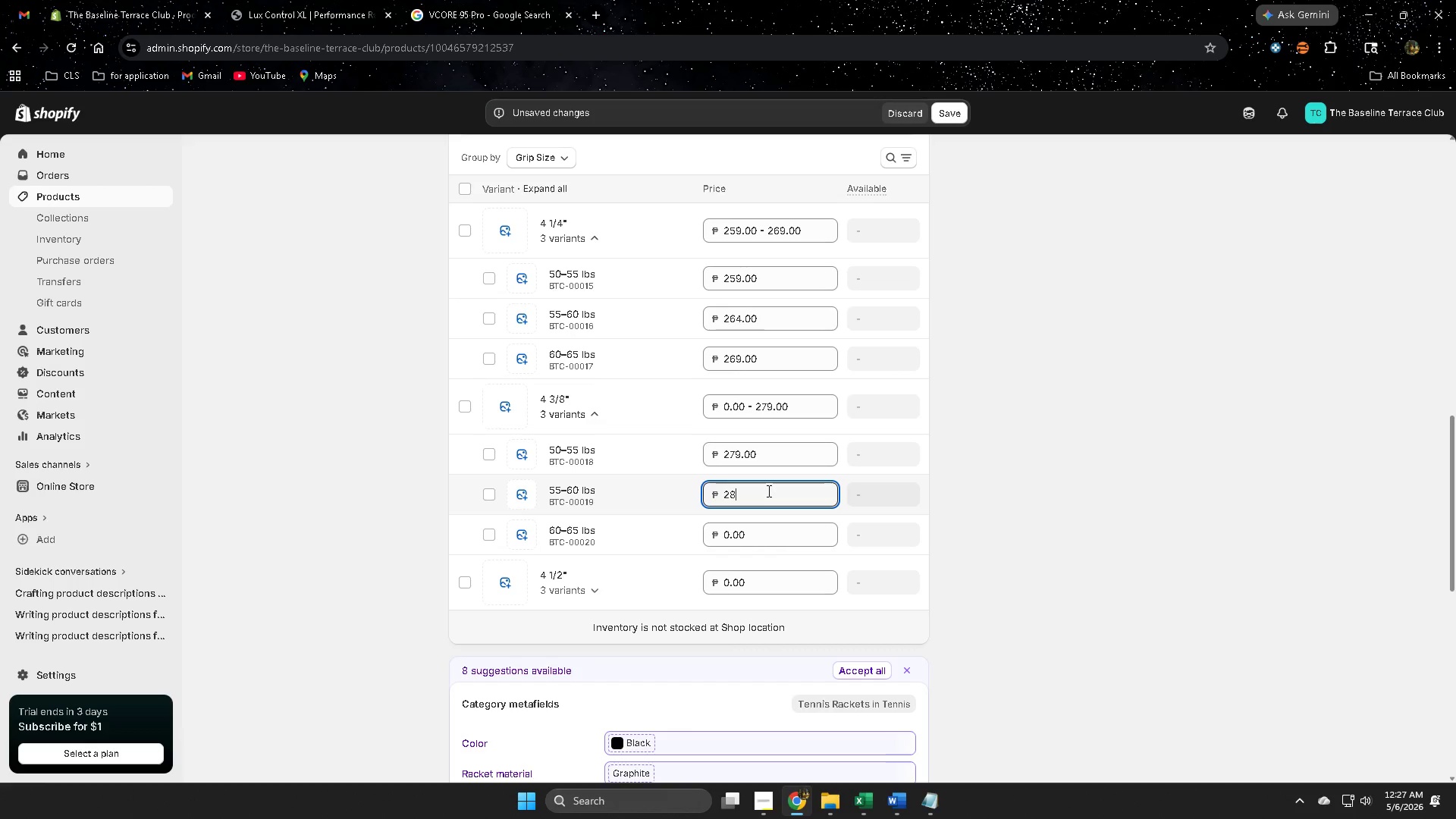 
key(Numpad4)
 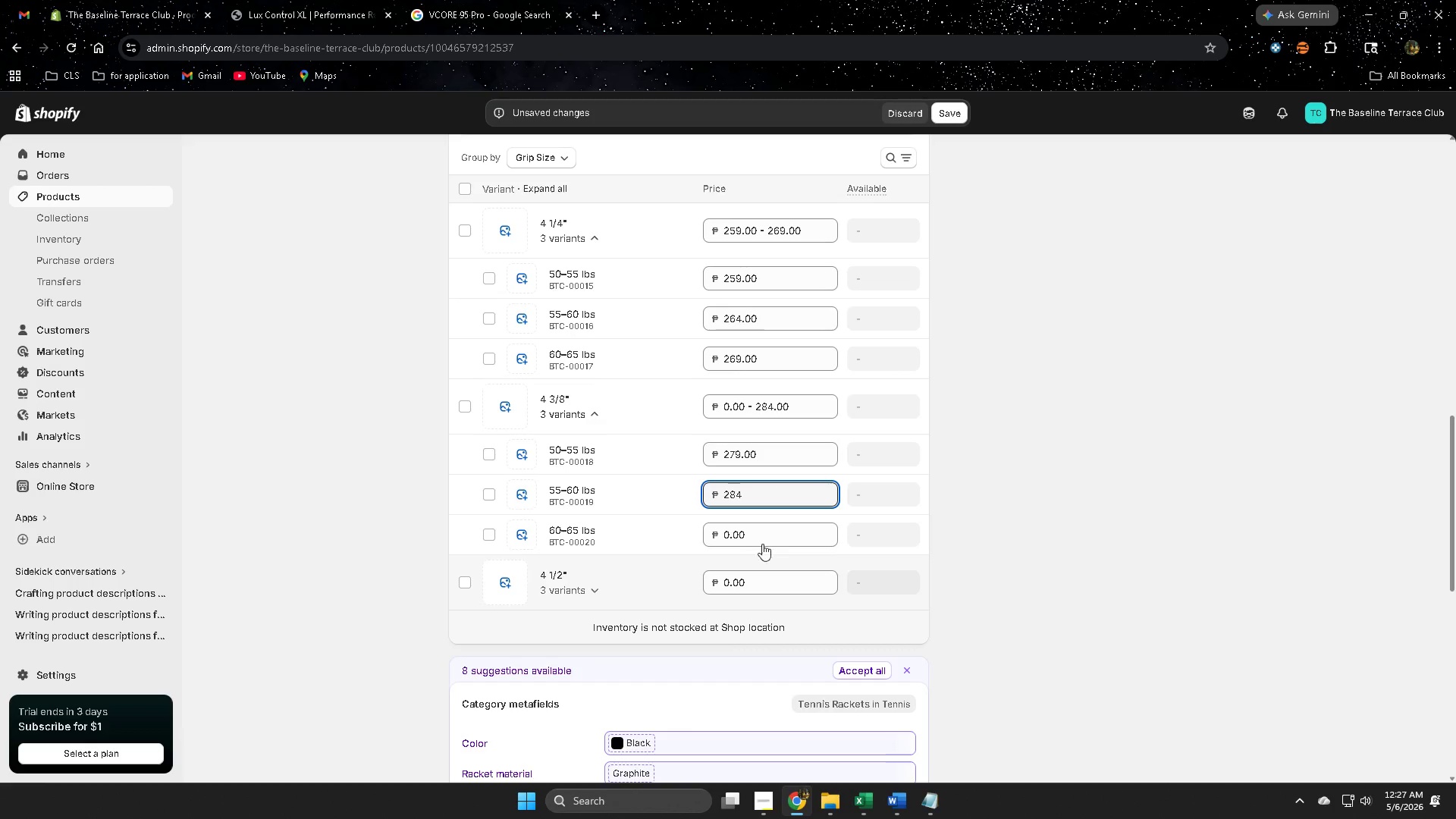 
double_click([779, 535])
 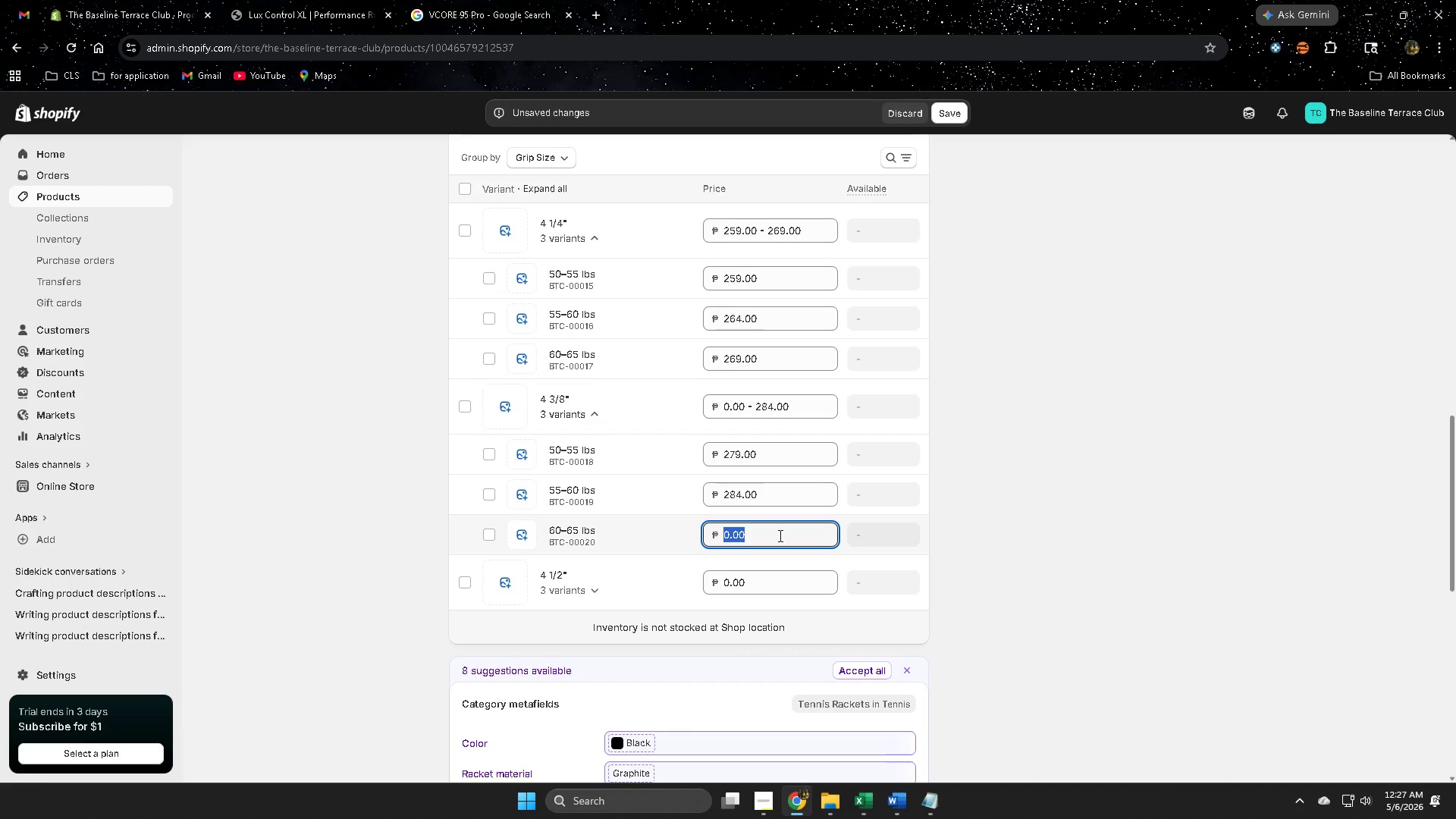 
wait(5.67)
 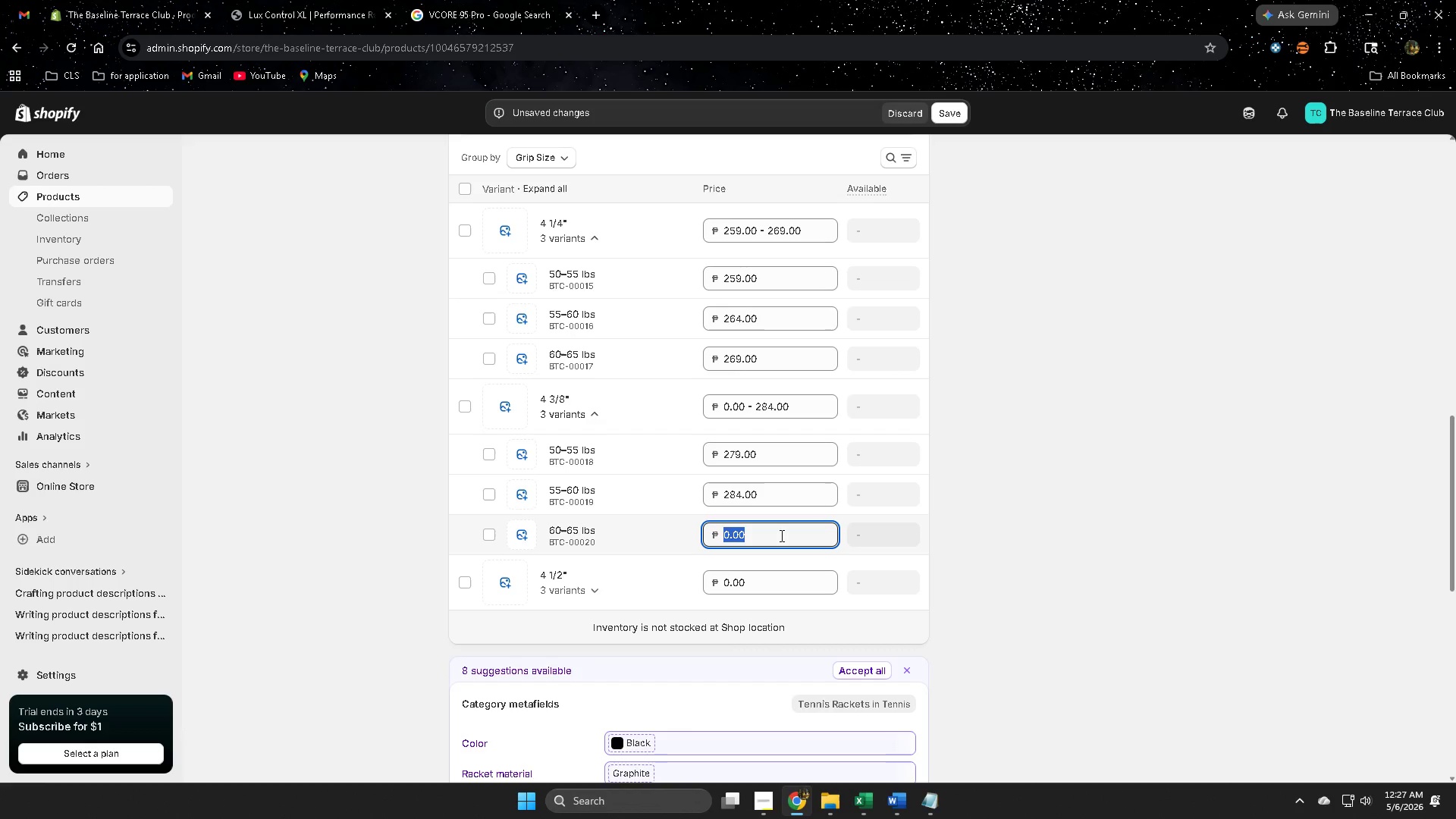 
key(Numpad2)
 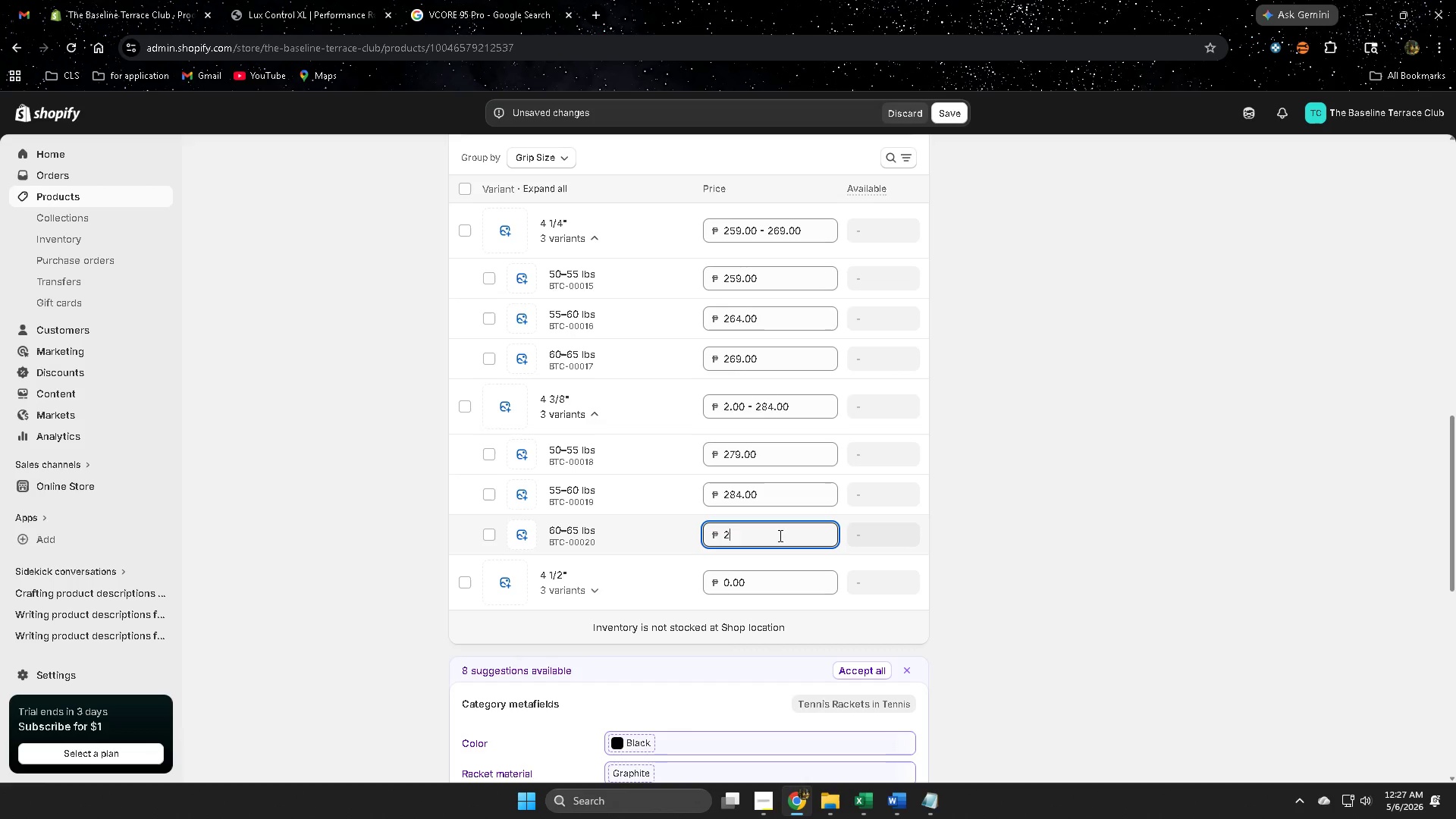 
key(Numpad8)
 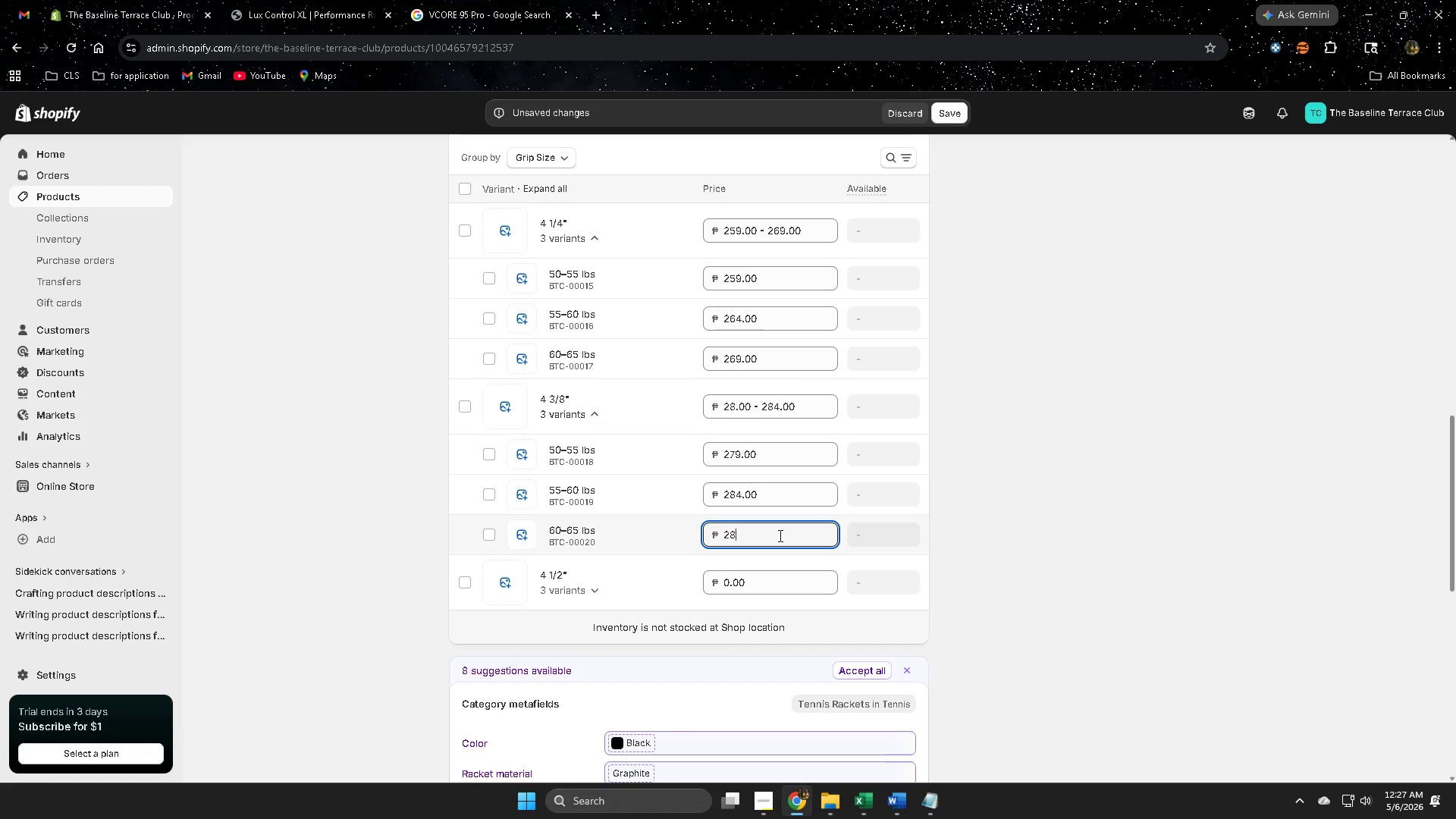 
key(Numpad9)
 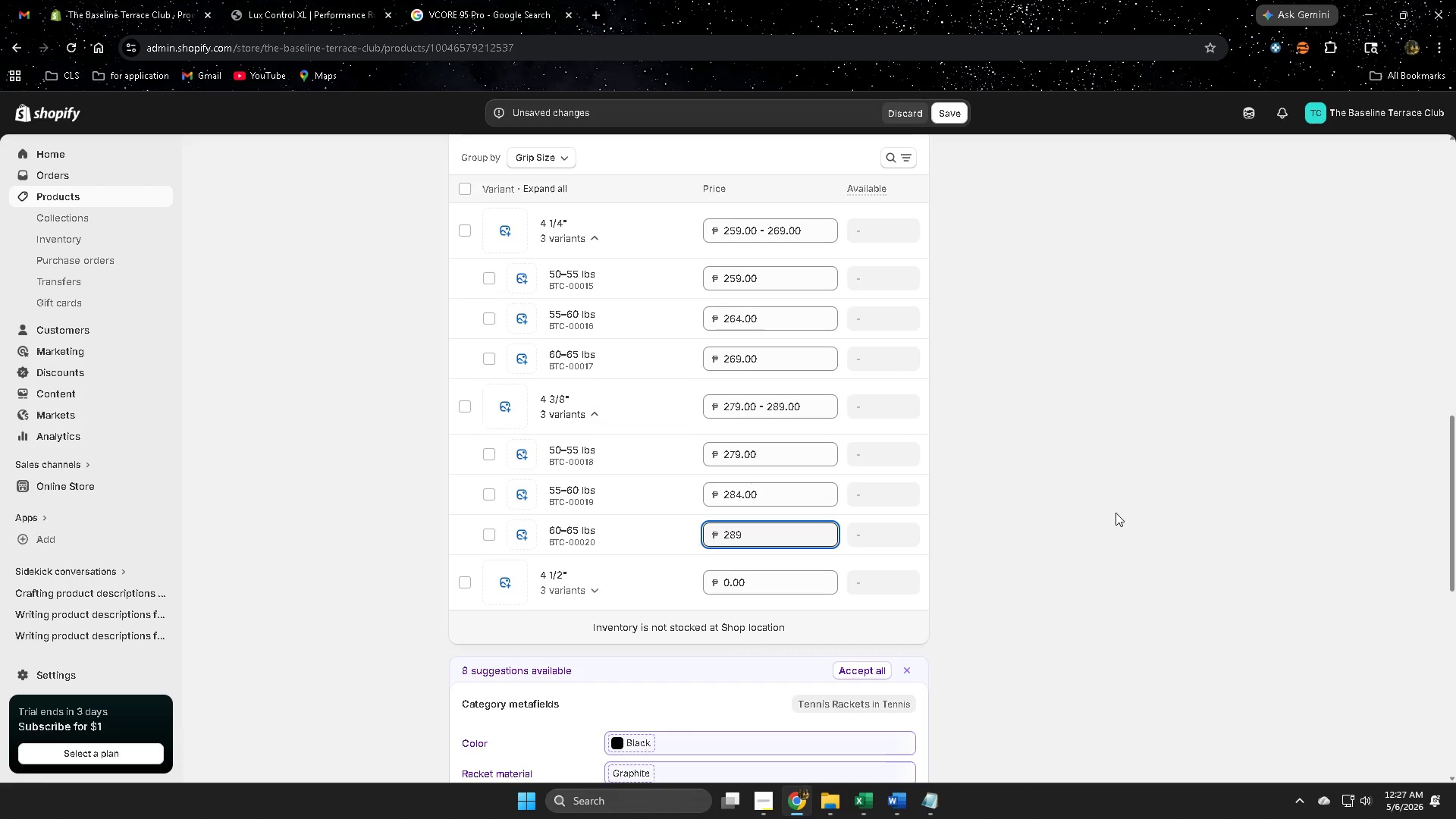 
left_click([1116, 513])
 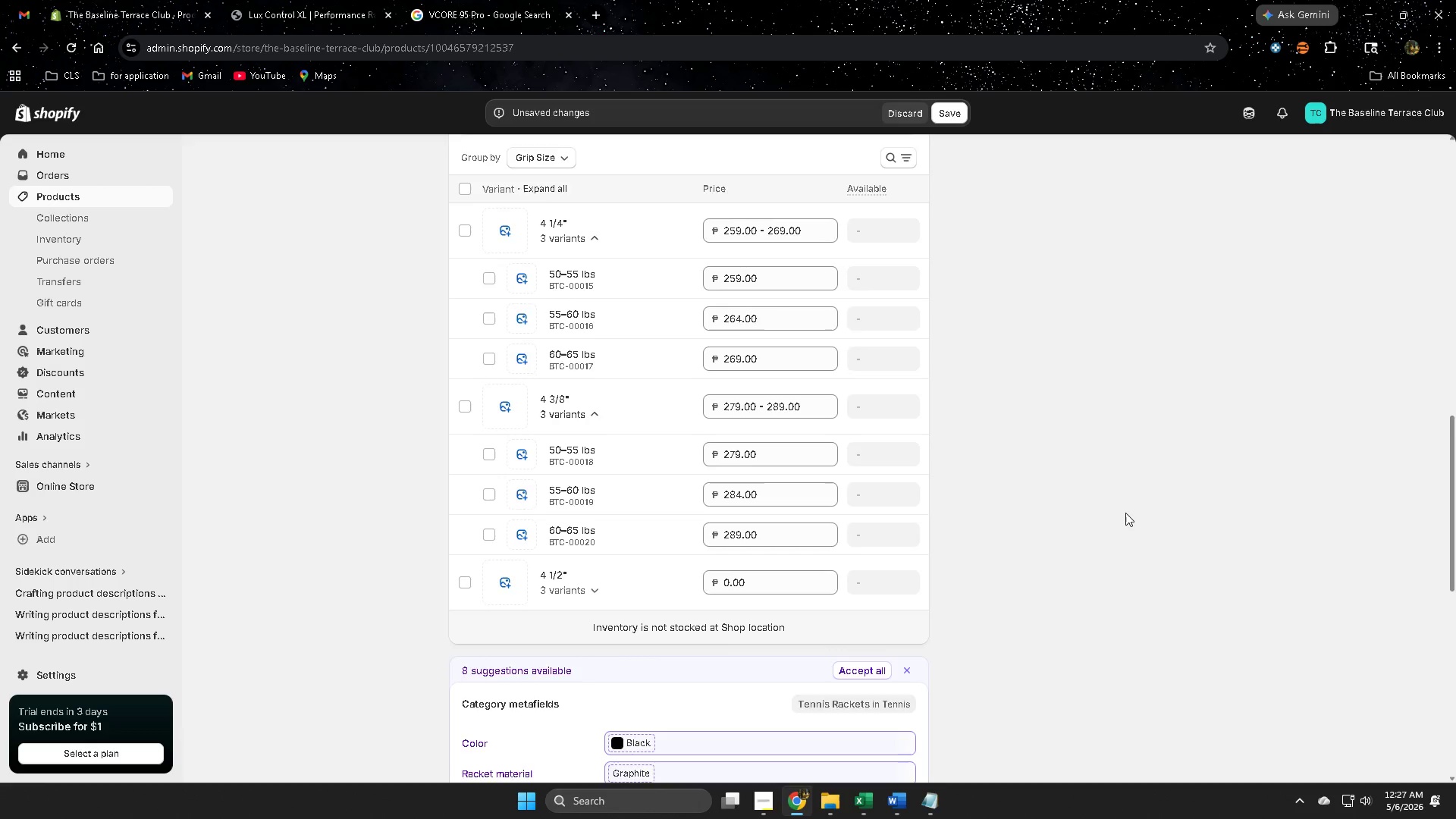 
left_click([596, 513])
 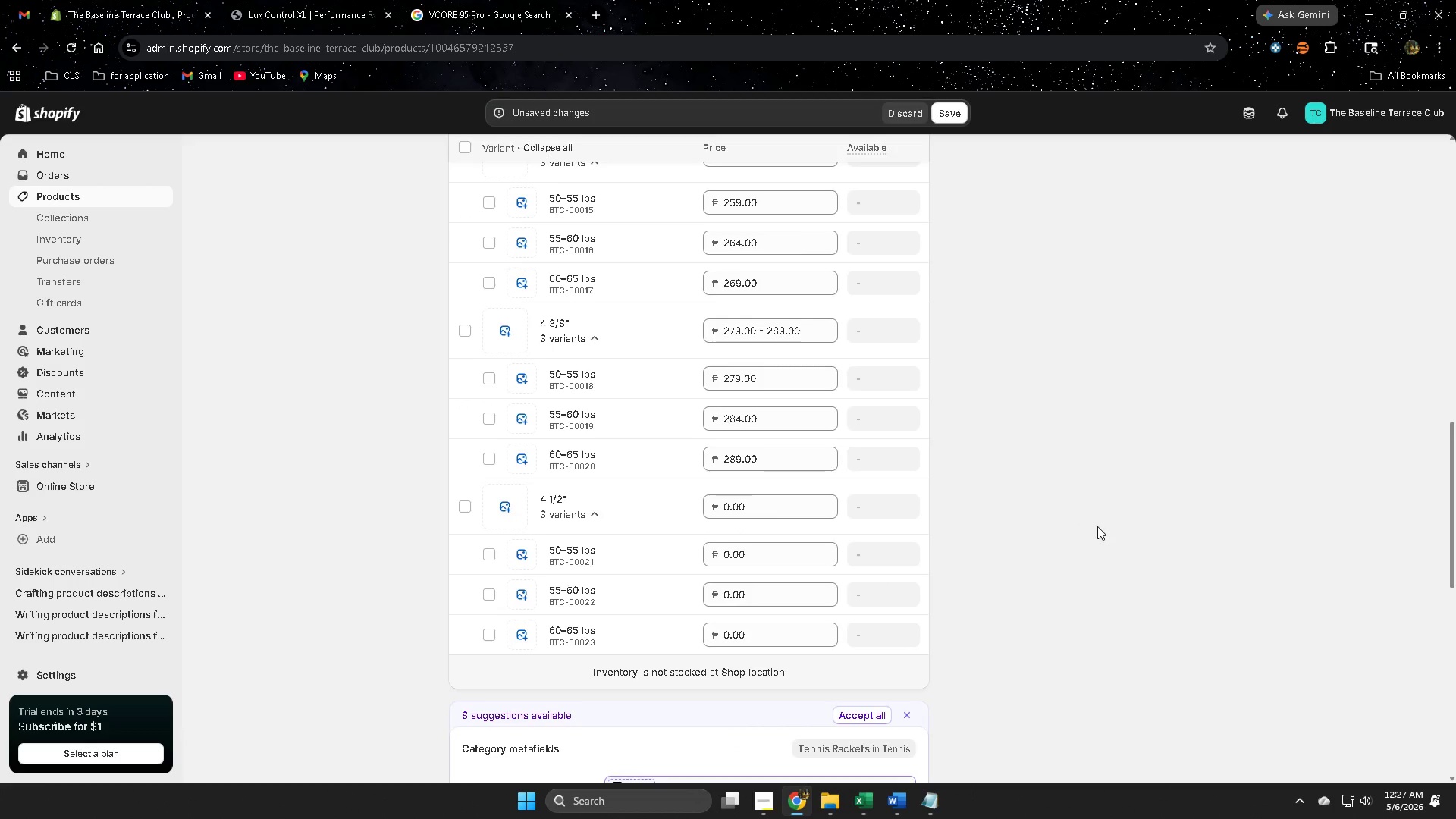 
scroll: coordinate [1097, 526], scroll_direction: down, amount: 2.0
 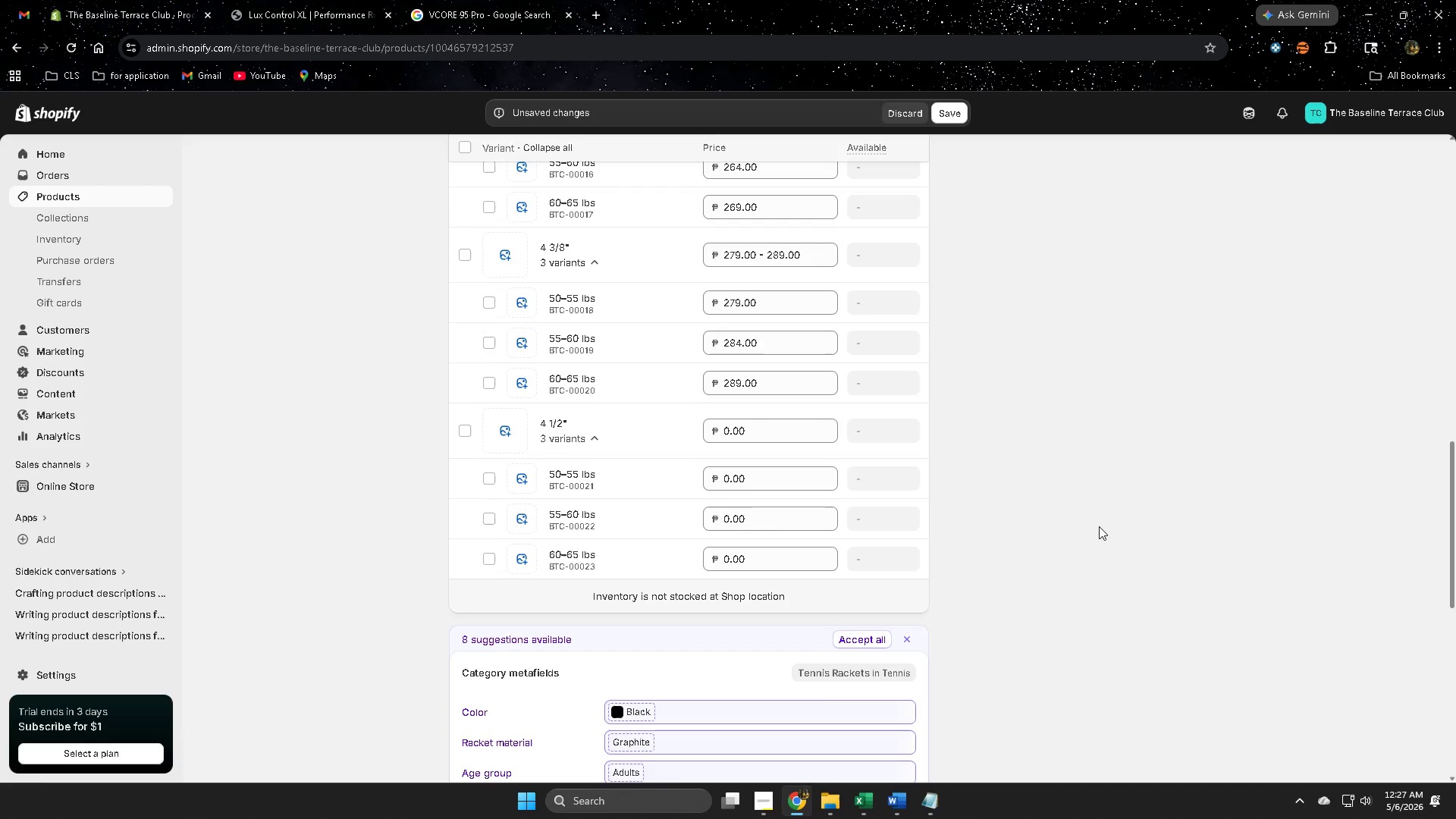 
wait(12.41)
 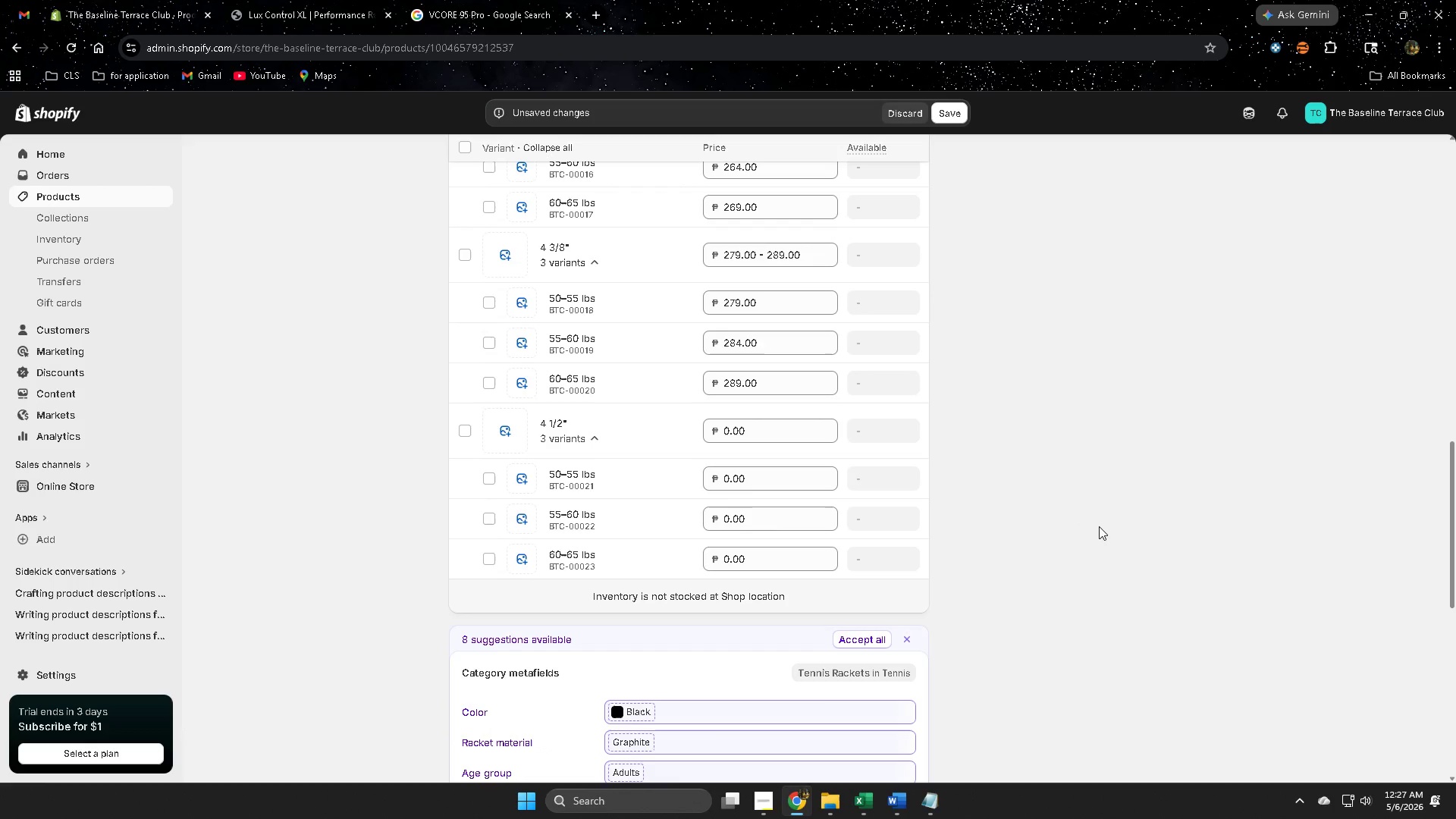 
double_click([770, 479])
 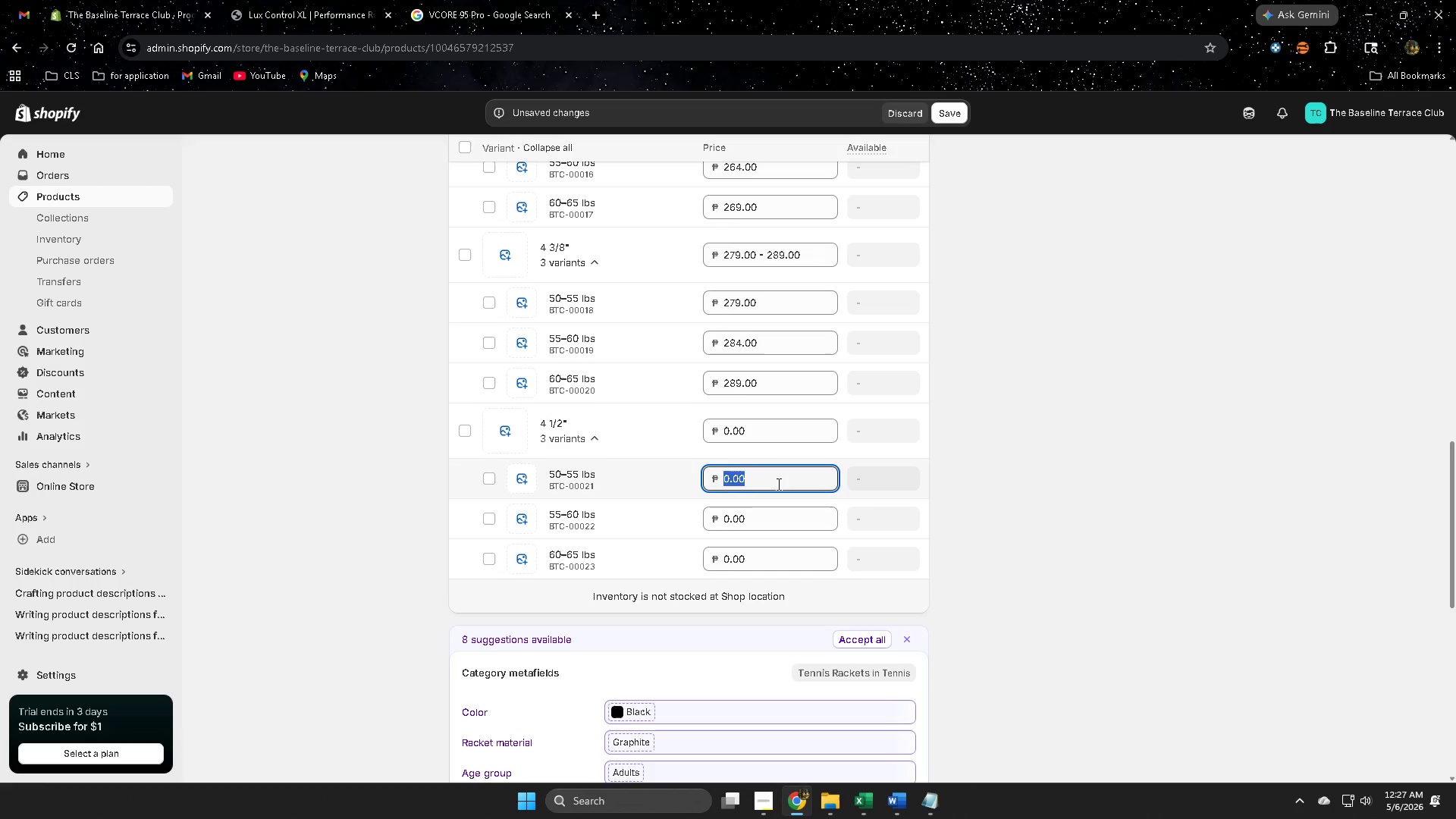 
key(Numpad2)
 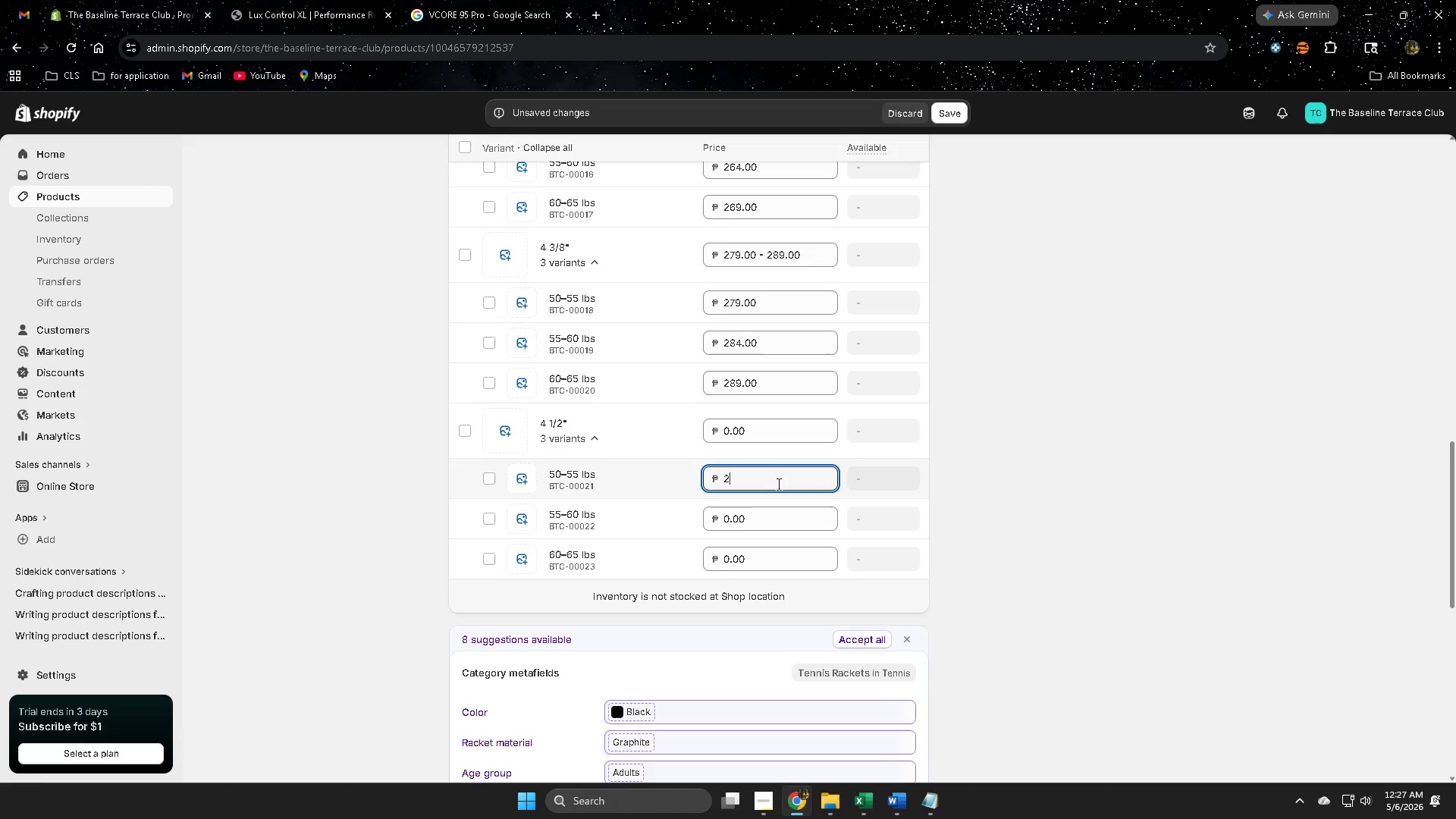 
key(Numpad9)
 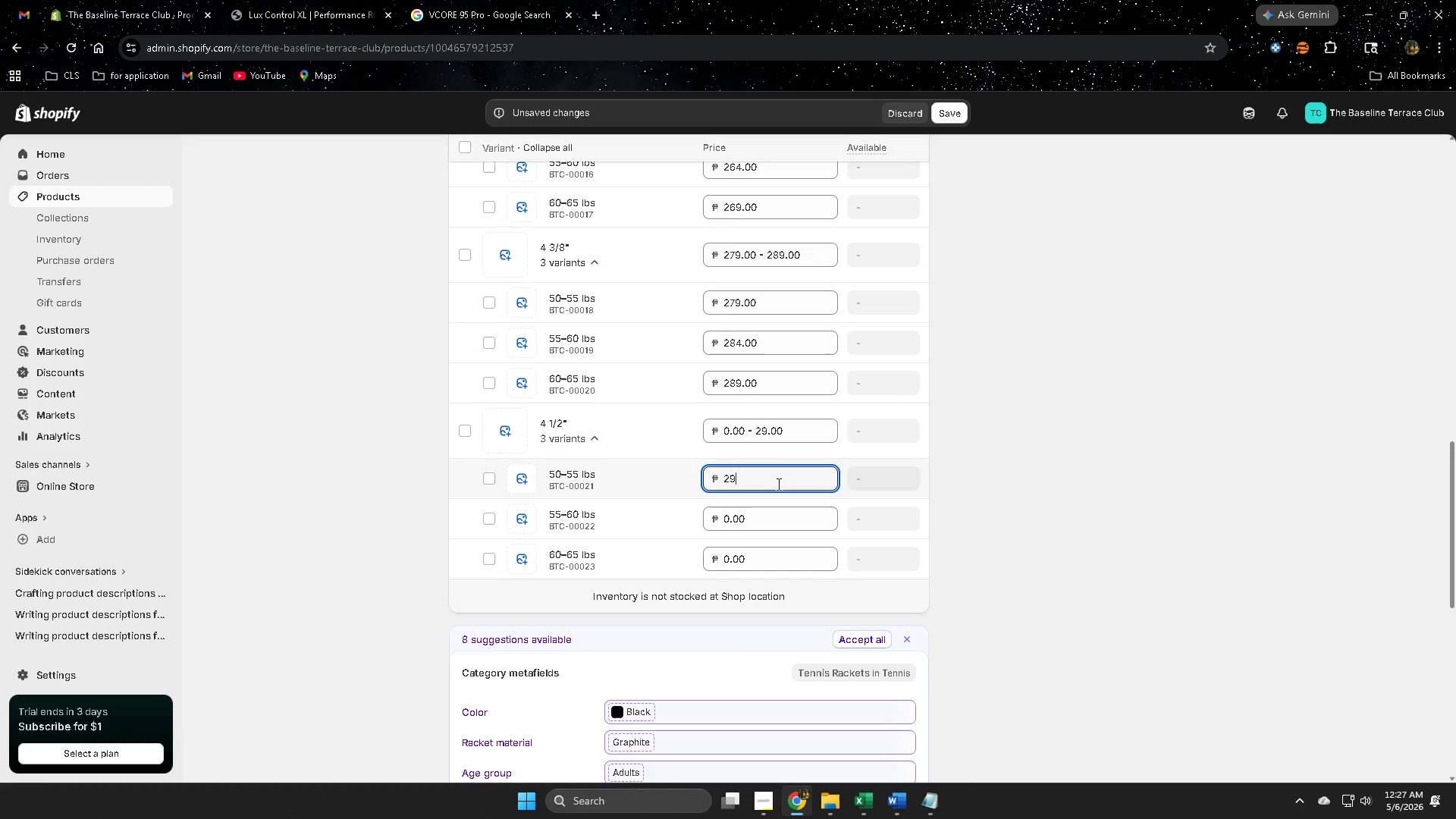 
key(Numpad9)
 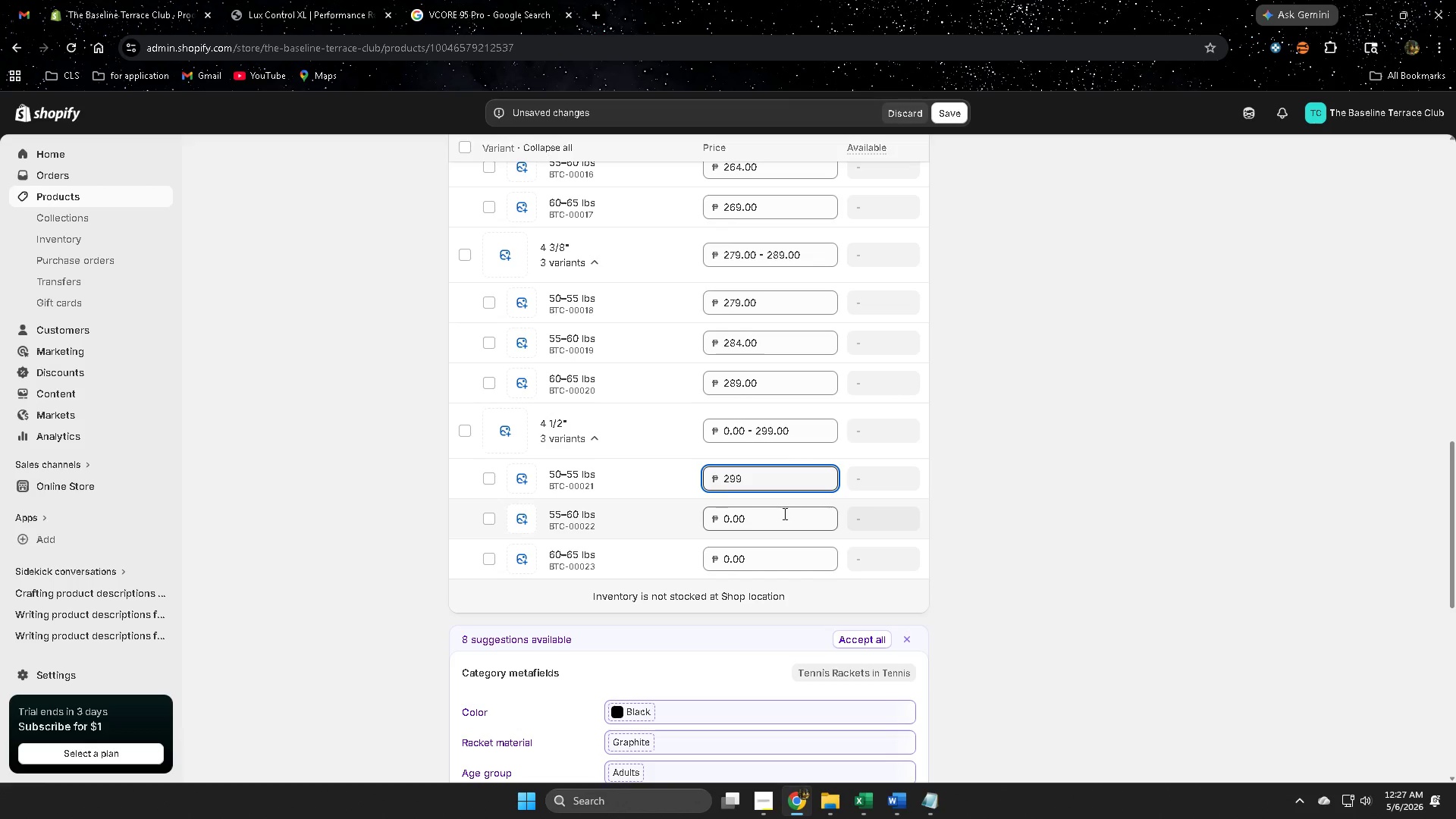 
double_click([777, 512])
 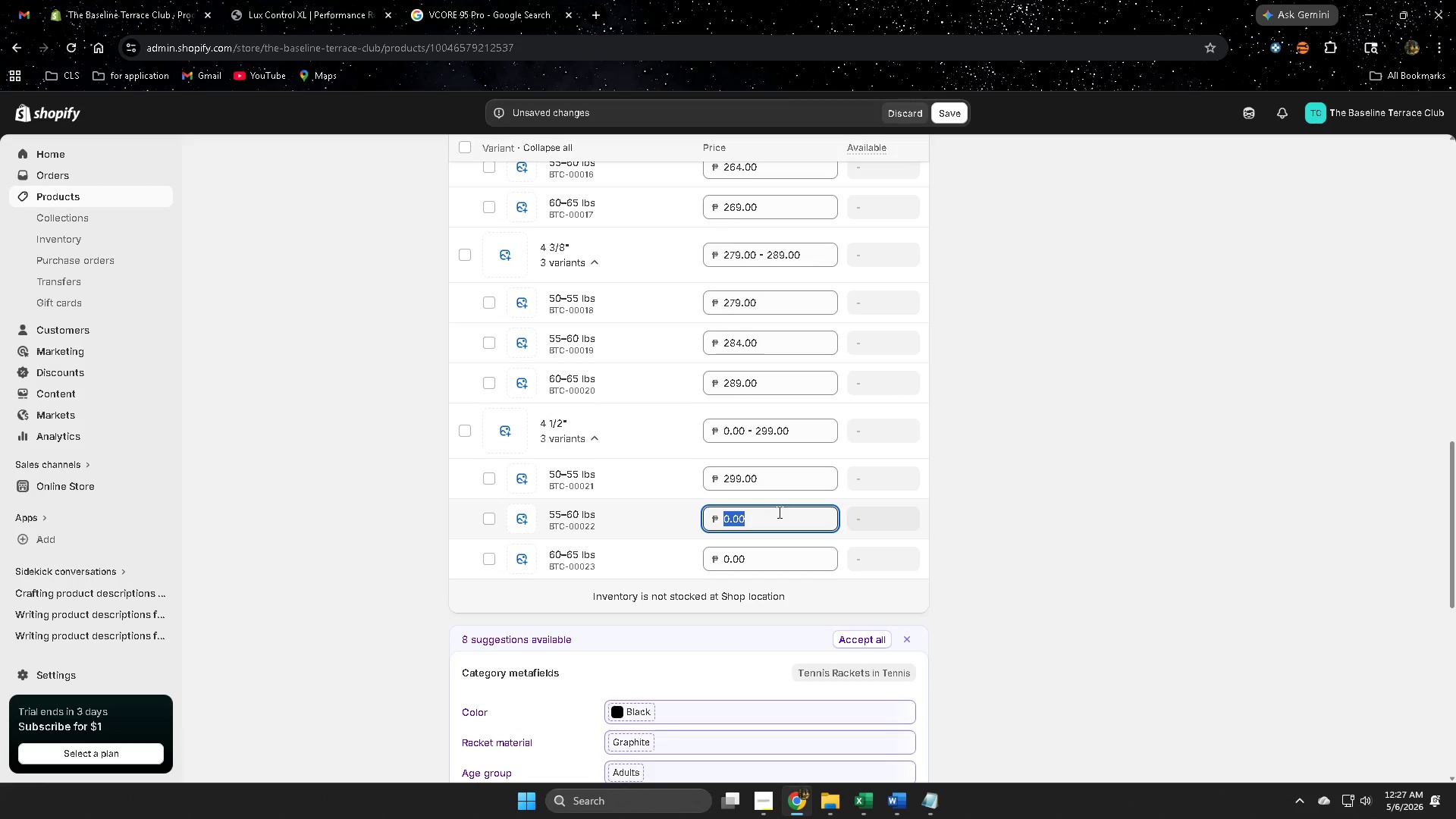 
key(Numpad3)
 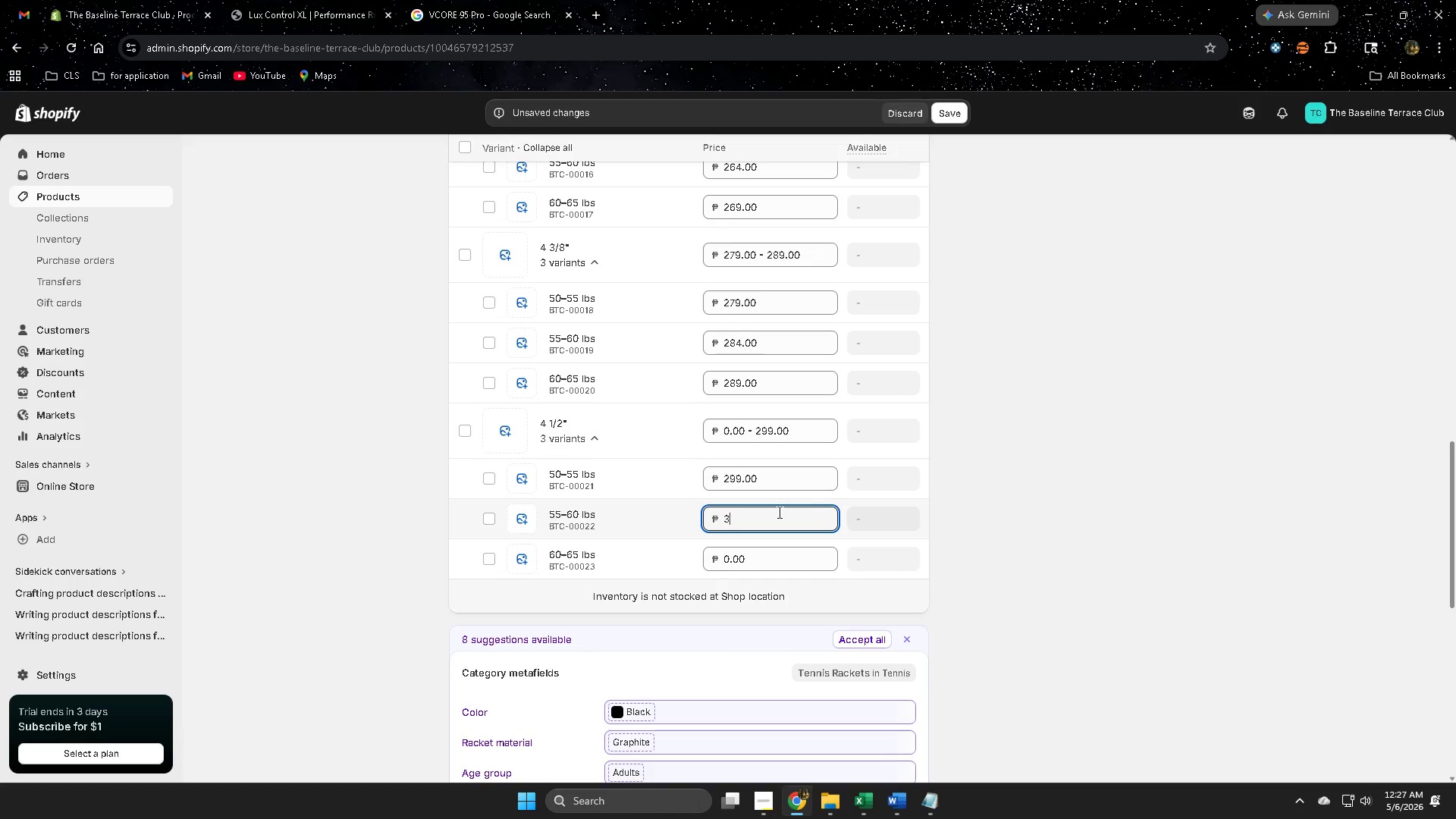 
key(Numpad0)
 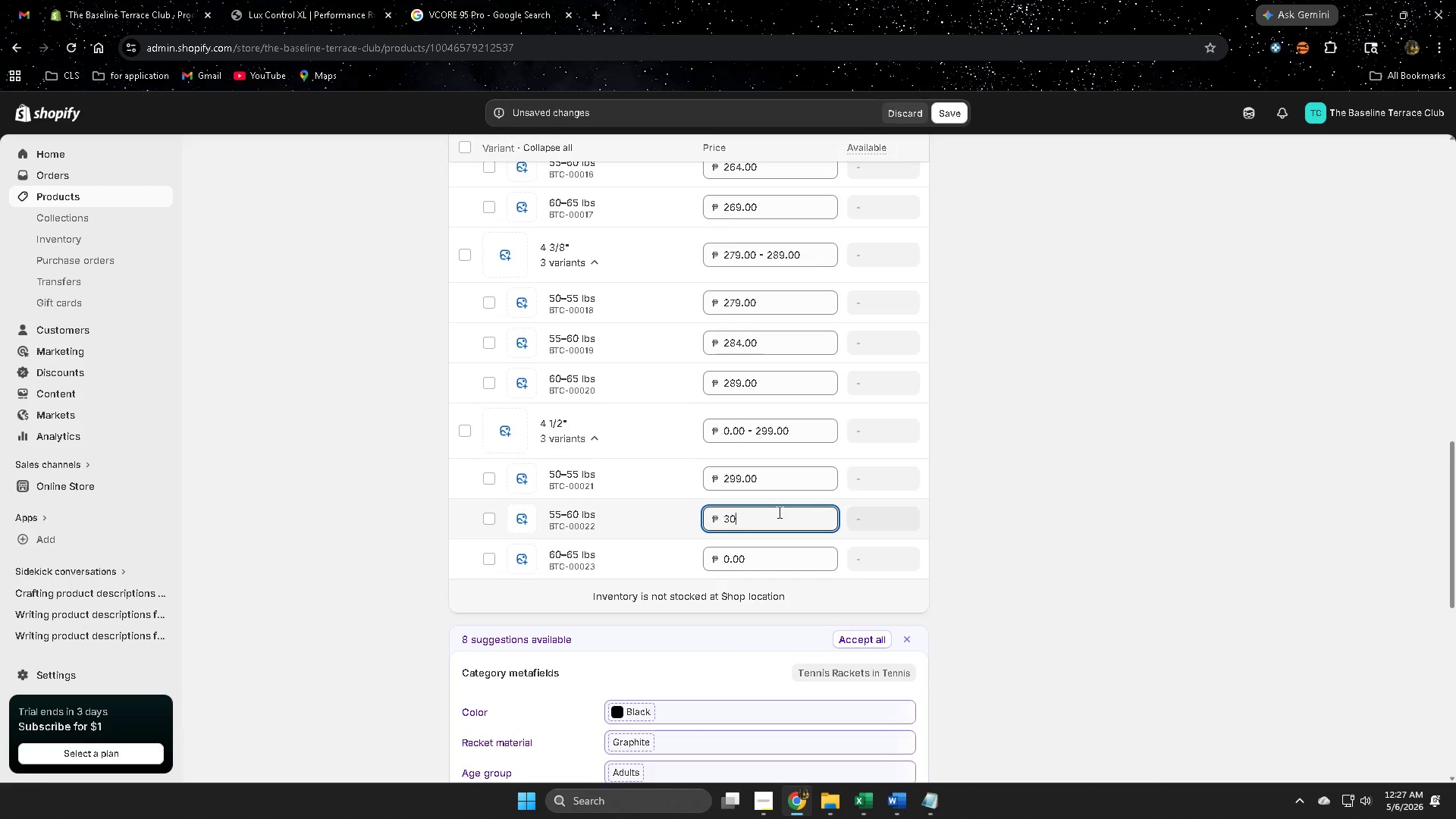 
key(Numpad4)
 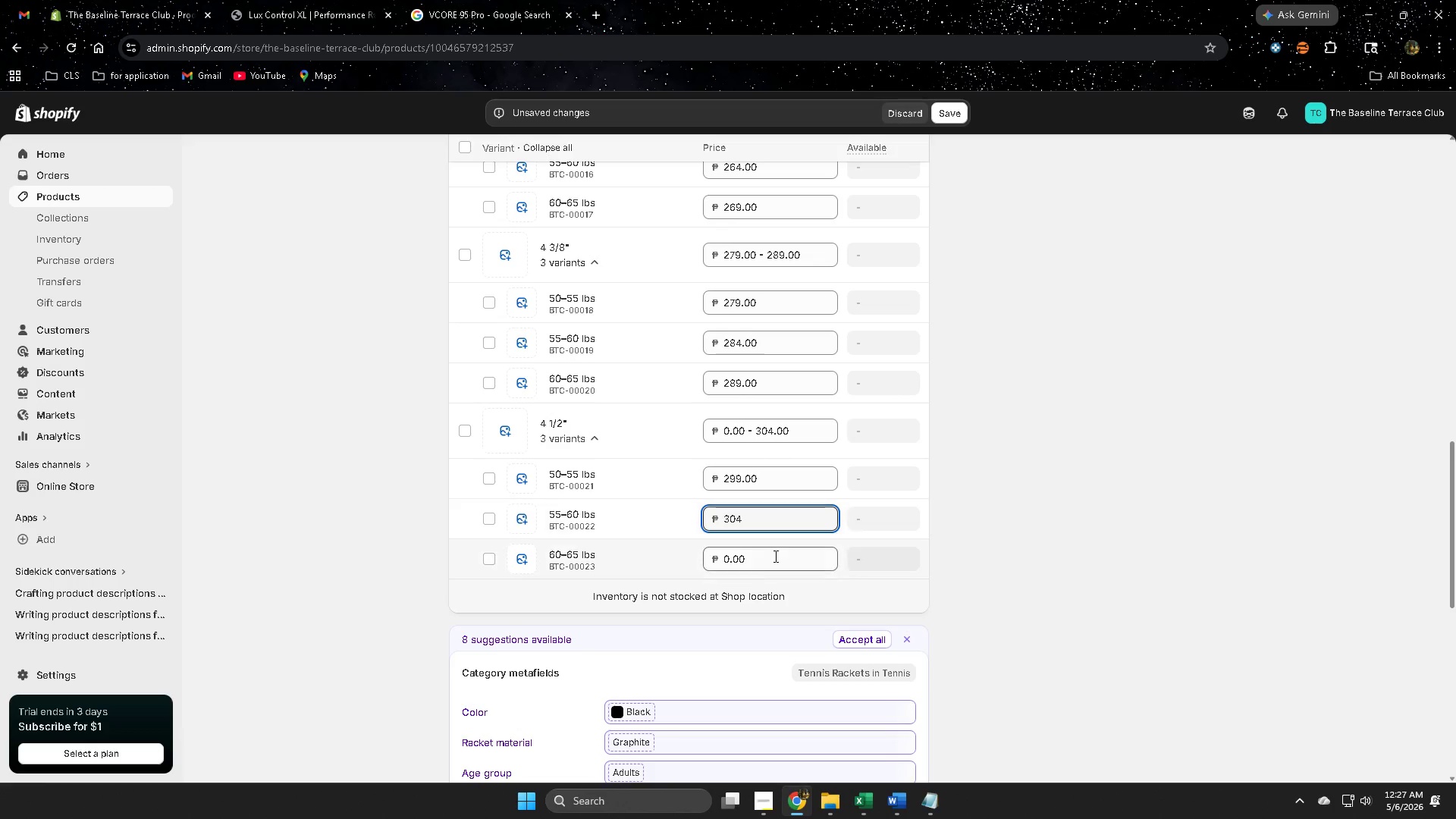 
left_click([763, 564])
 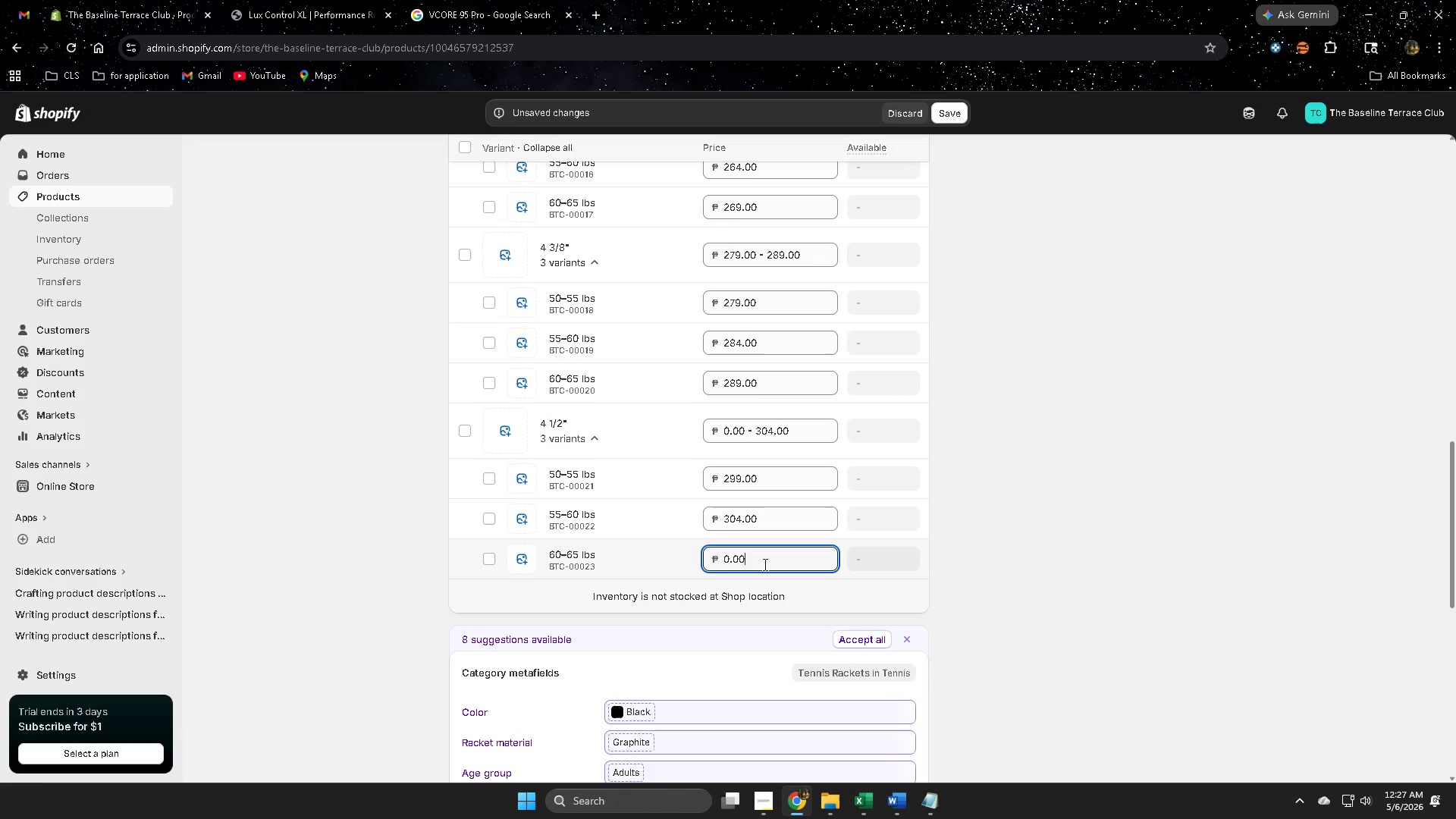 
wait(6.08)
 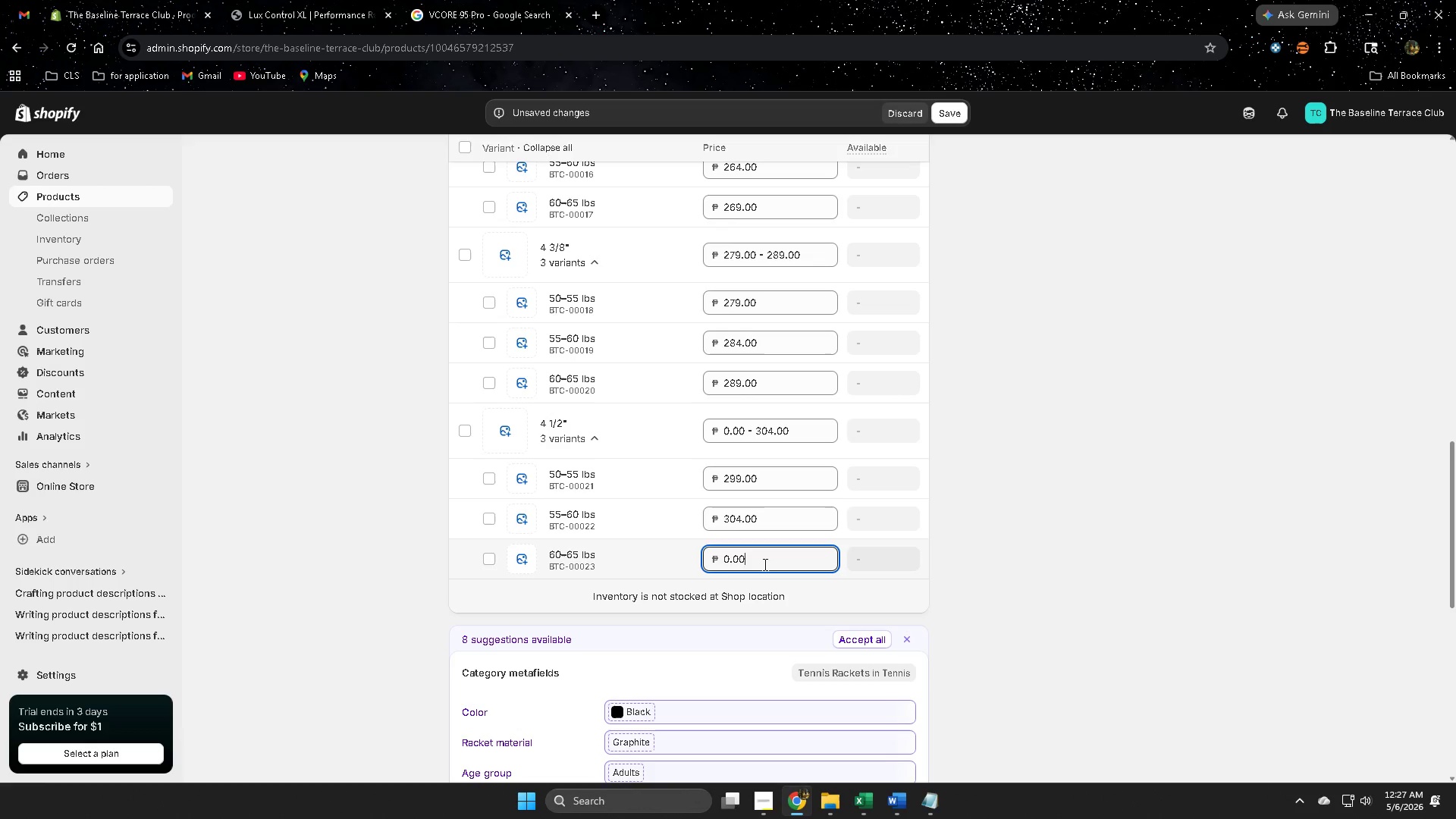 
key(Backspace)
 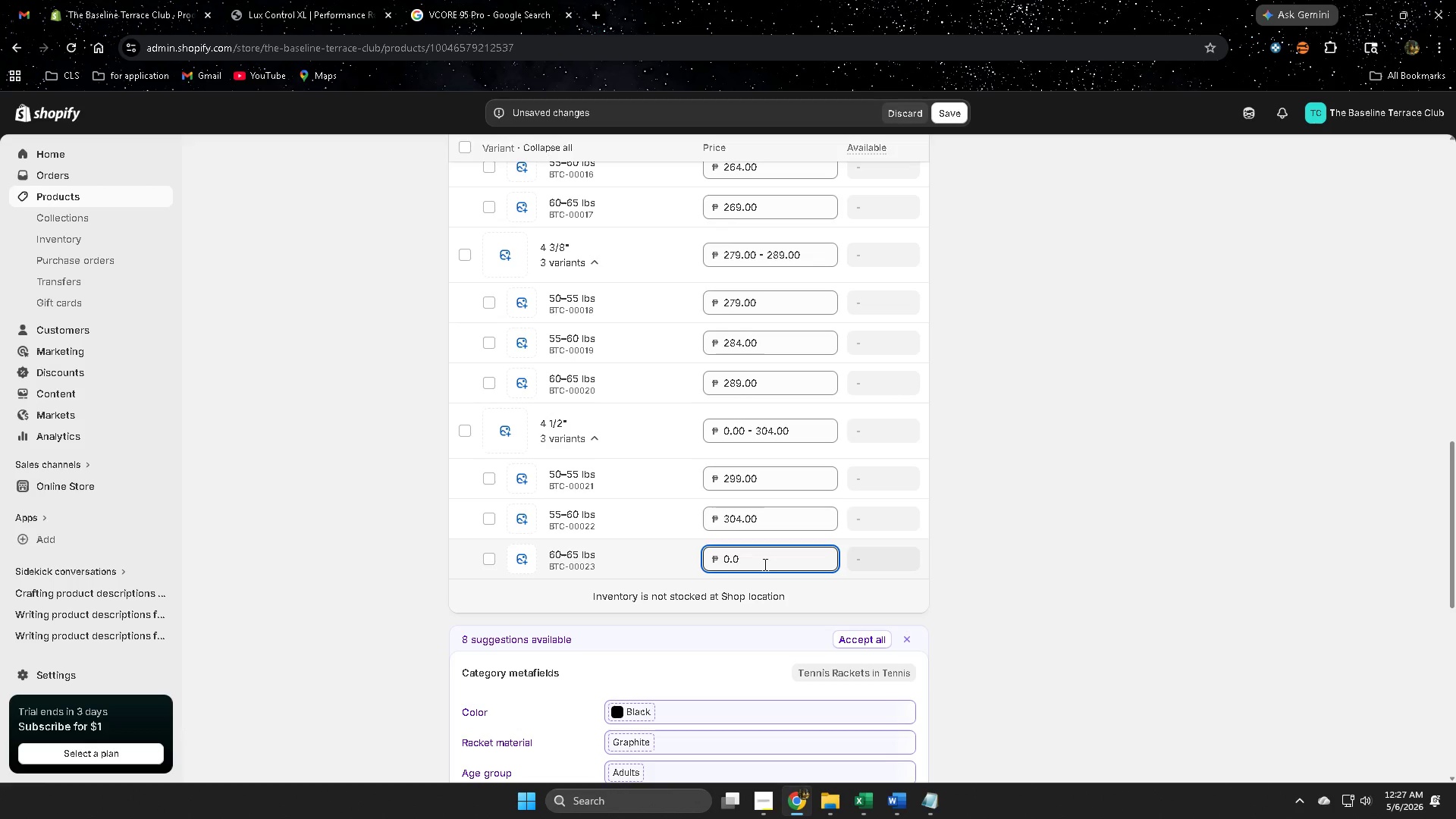 
key(Backspace)
 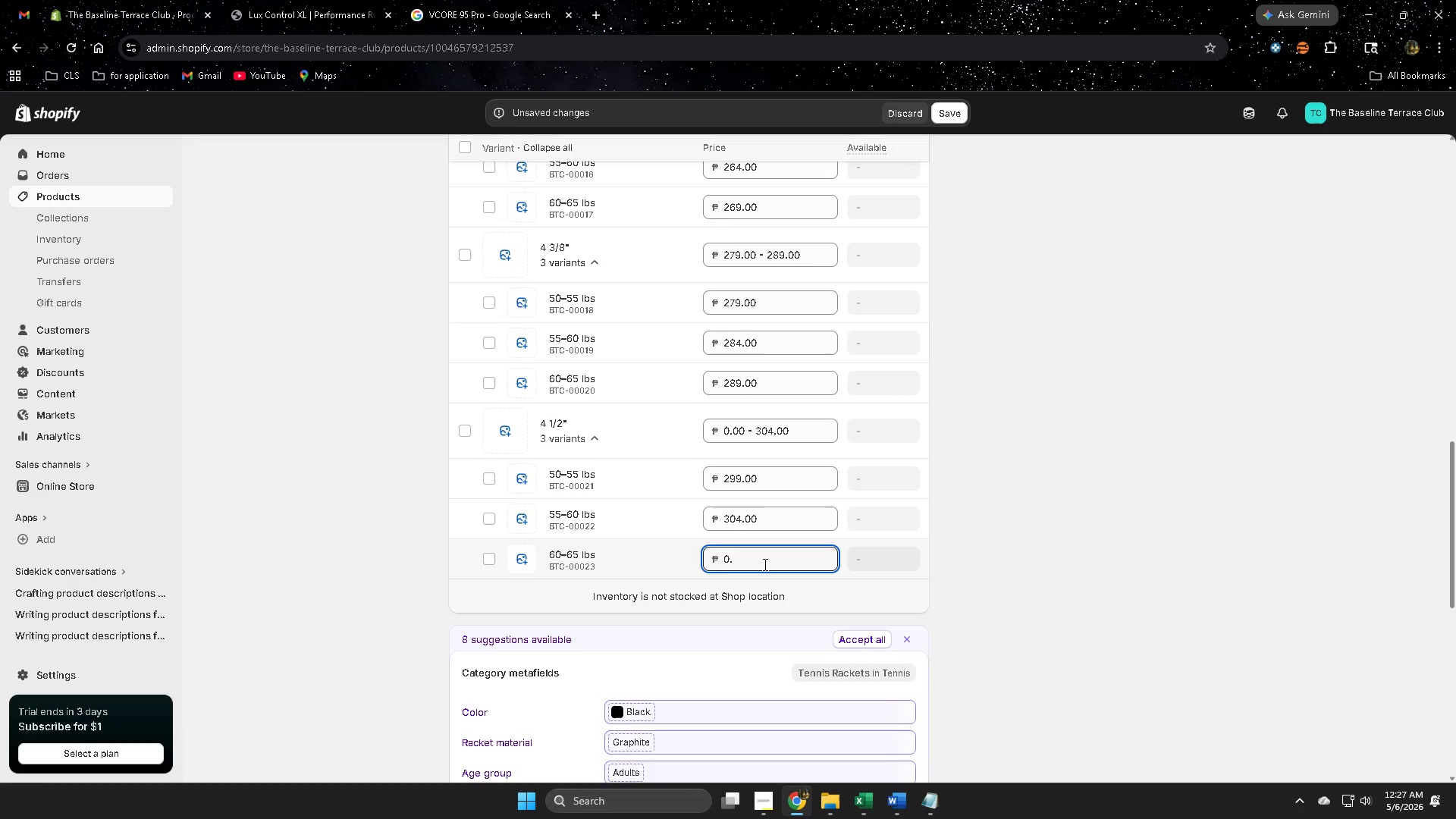 
key(Backspace)
 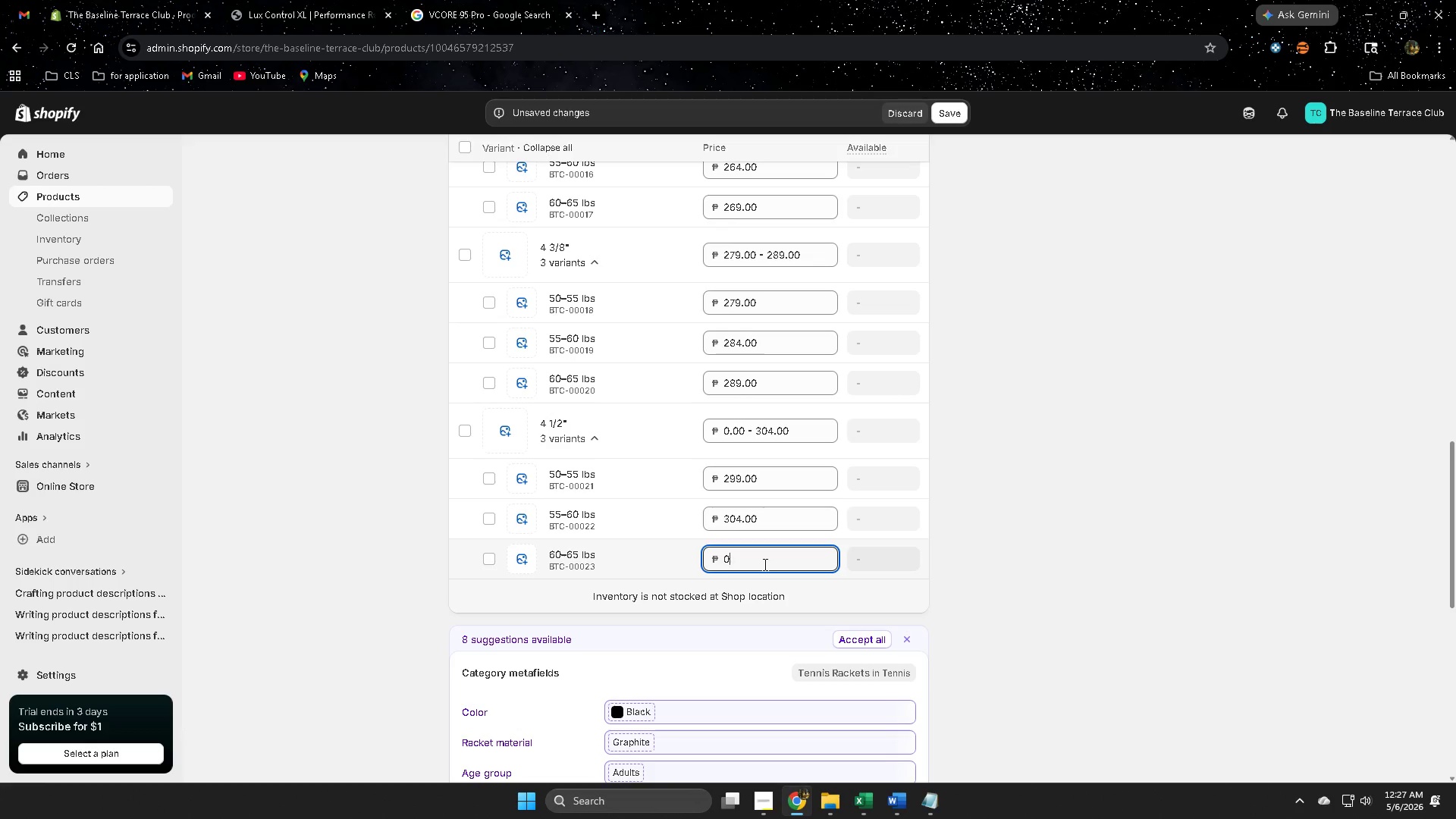 
key(Backspace)
 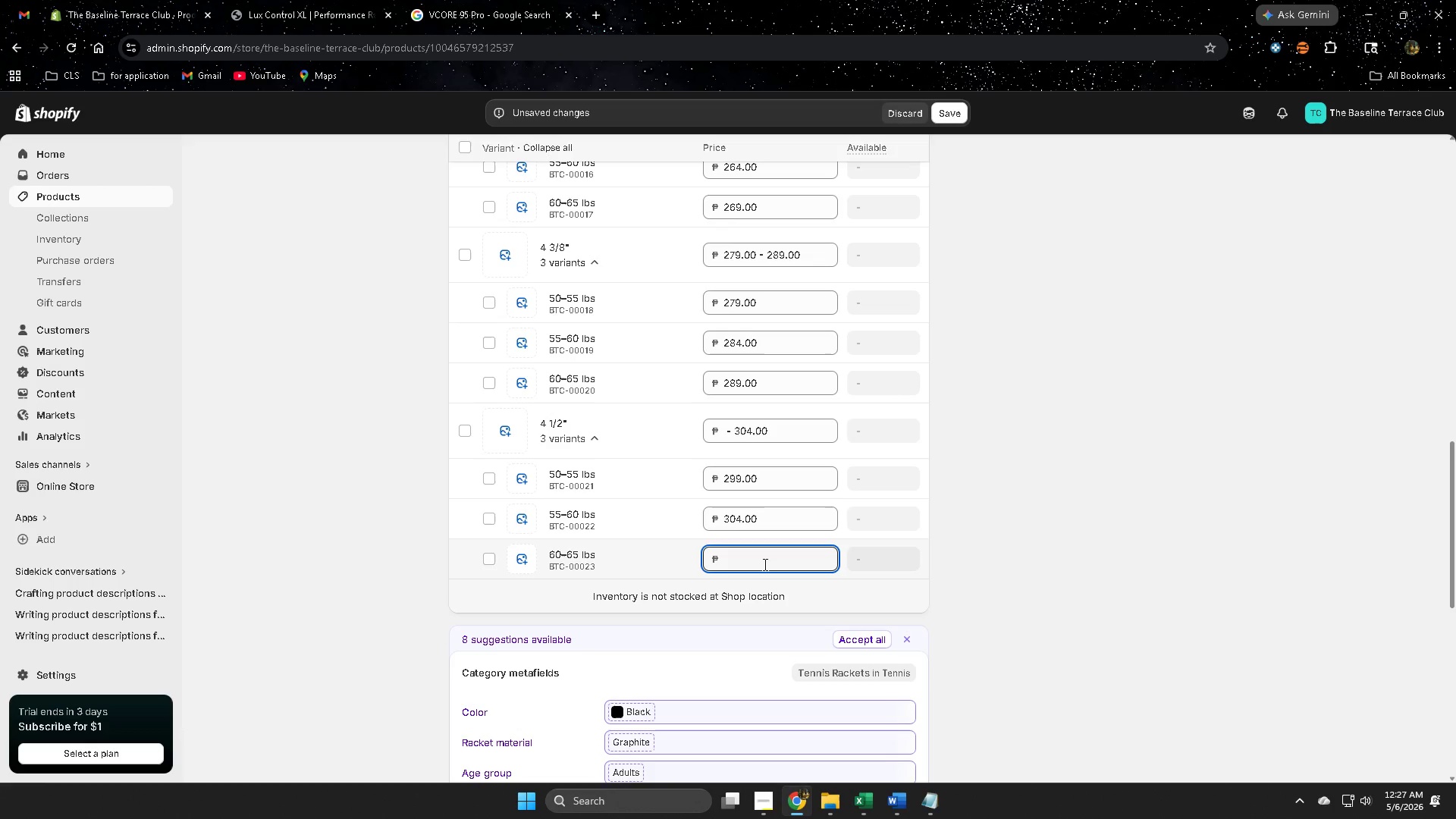 
key(Numpad3)
 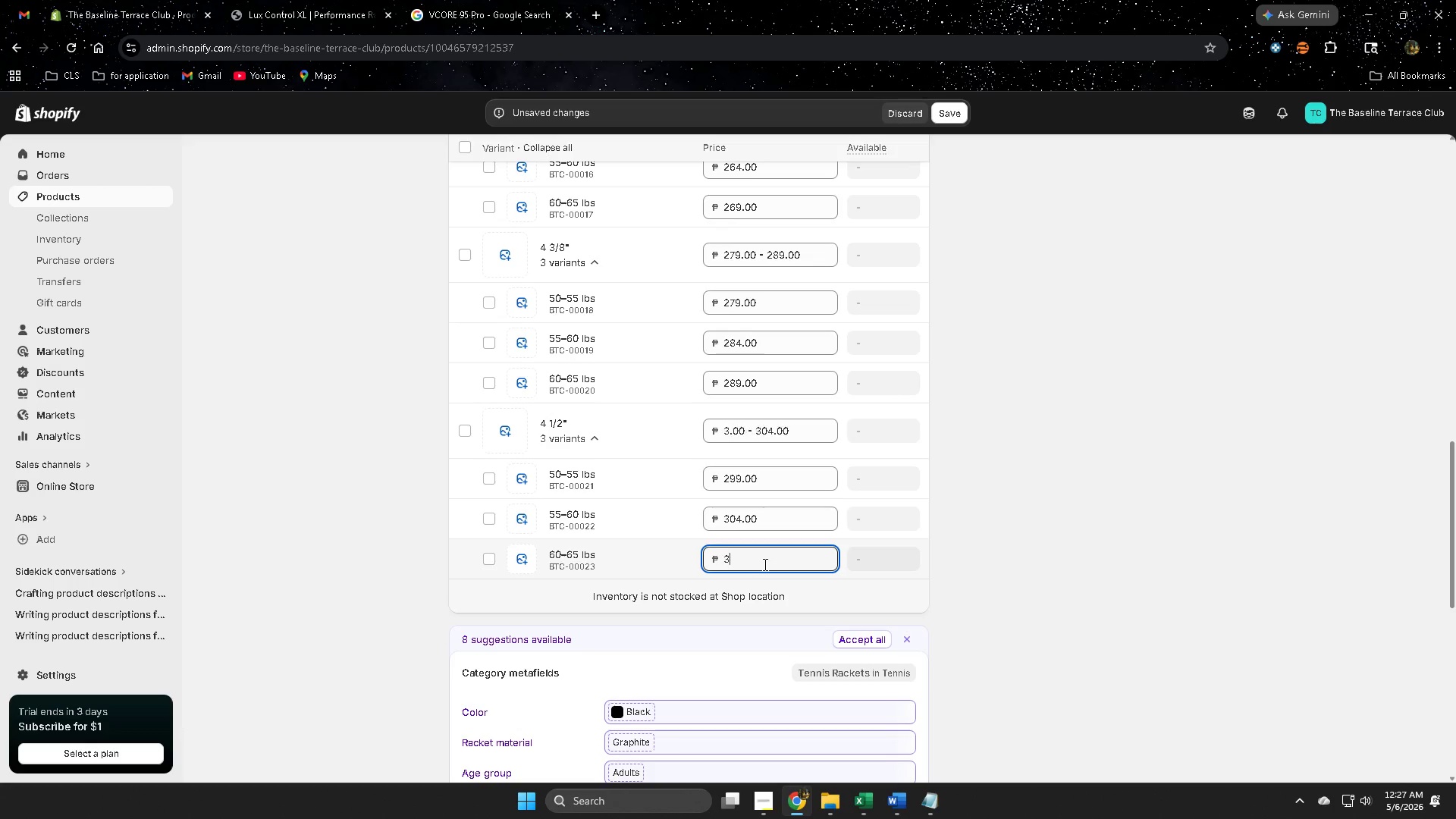 
key(Numpad0)
 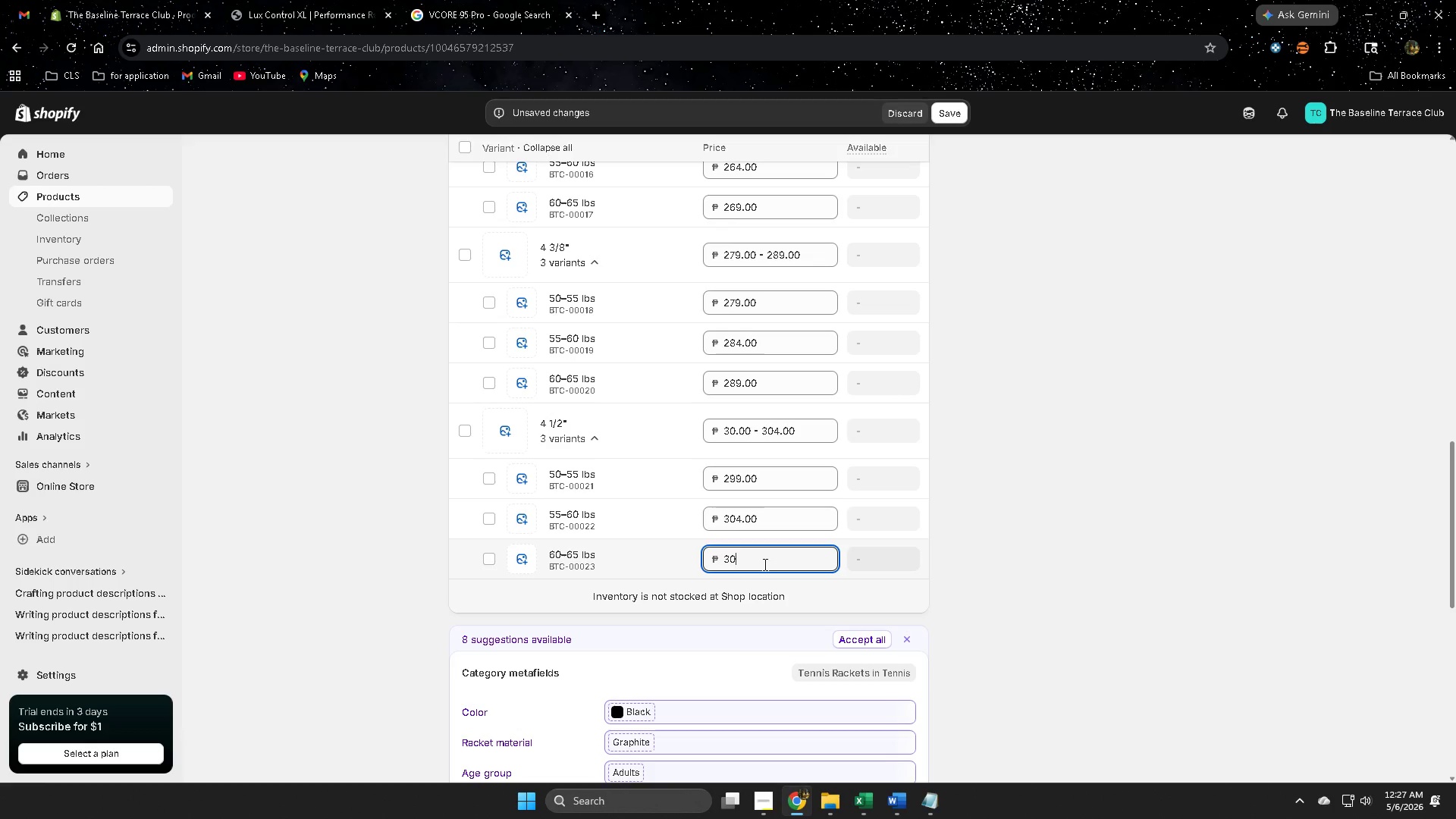 
key(Numpad9)
 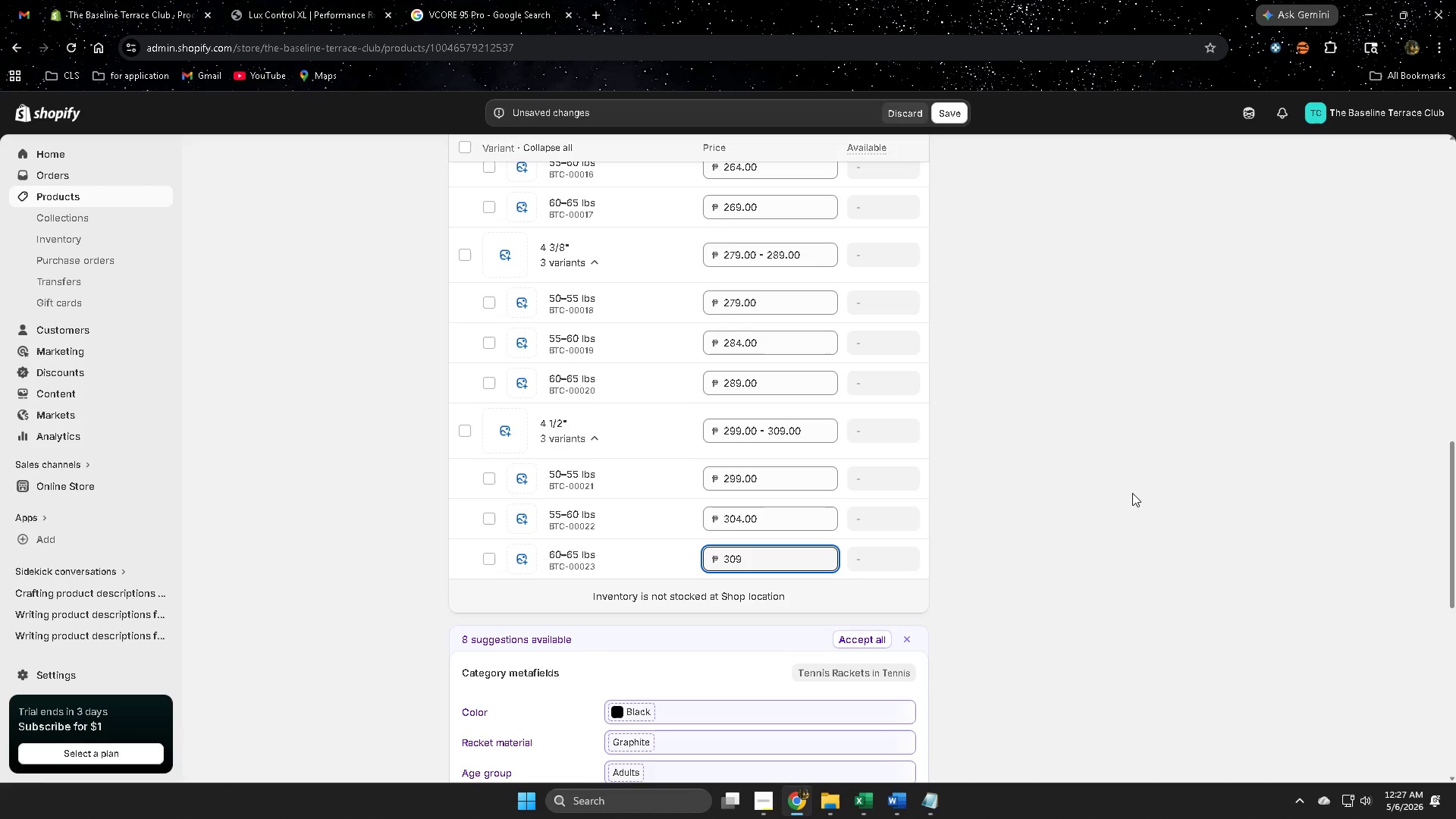 
left_click([1138, 495])
 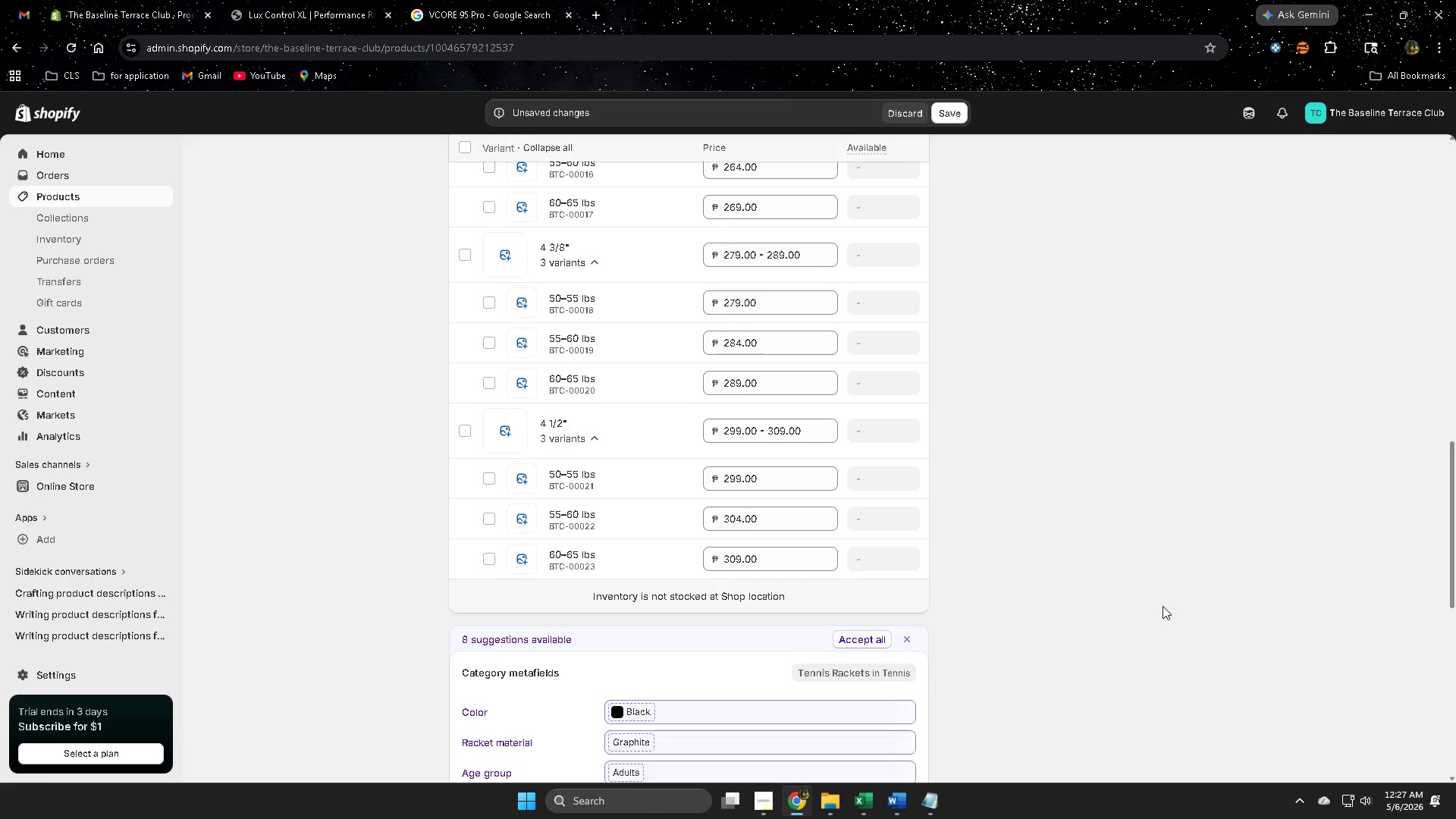 
left_click([596, 512])
 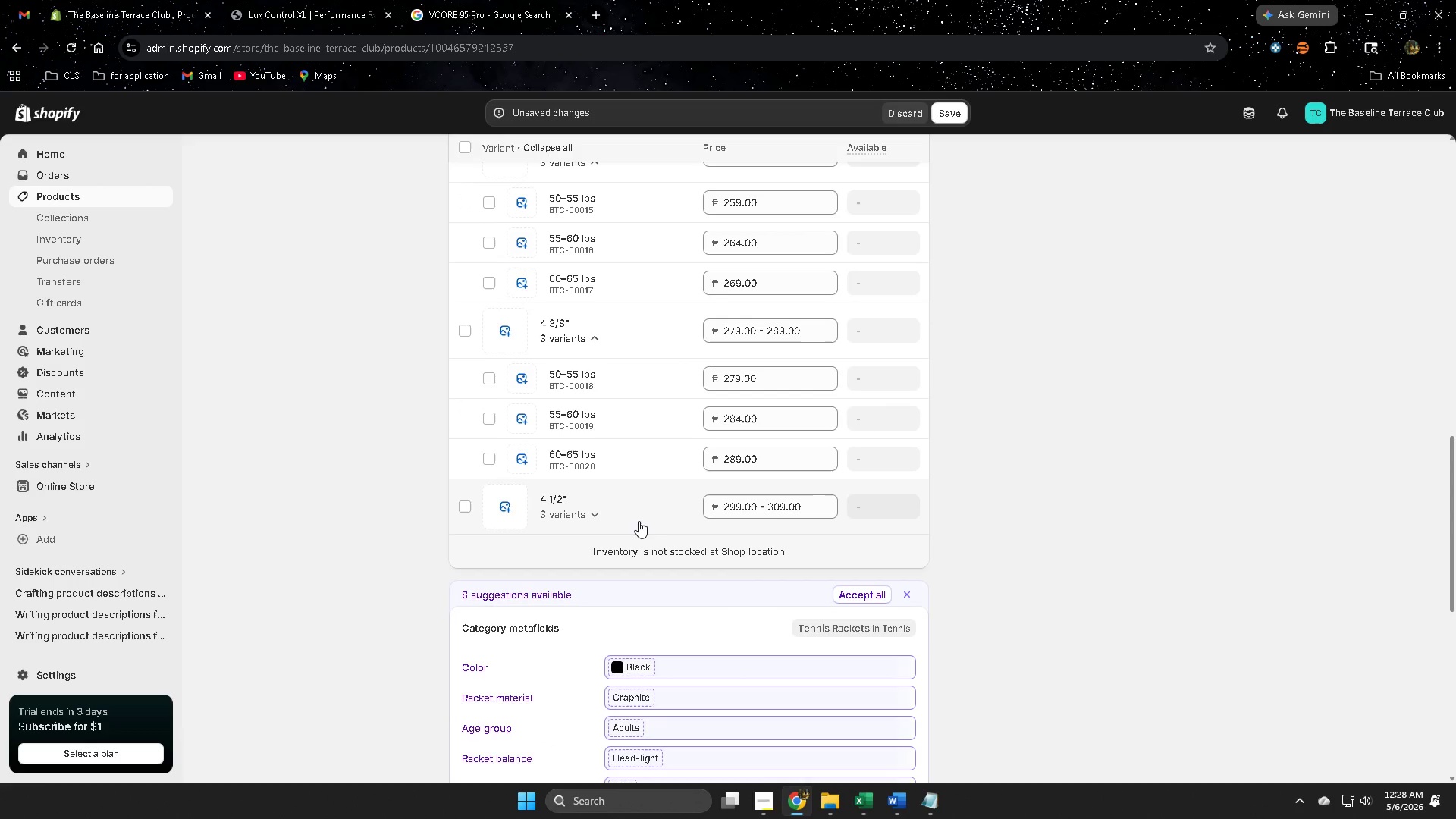 
scroll: coordinate [1163, 606], scroll_direction: up, amount: 1.0
 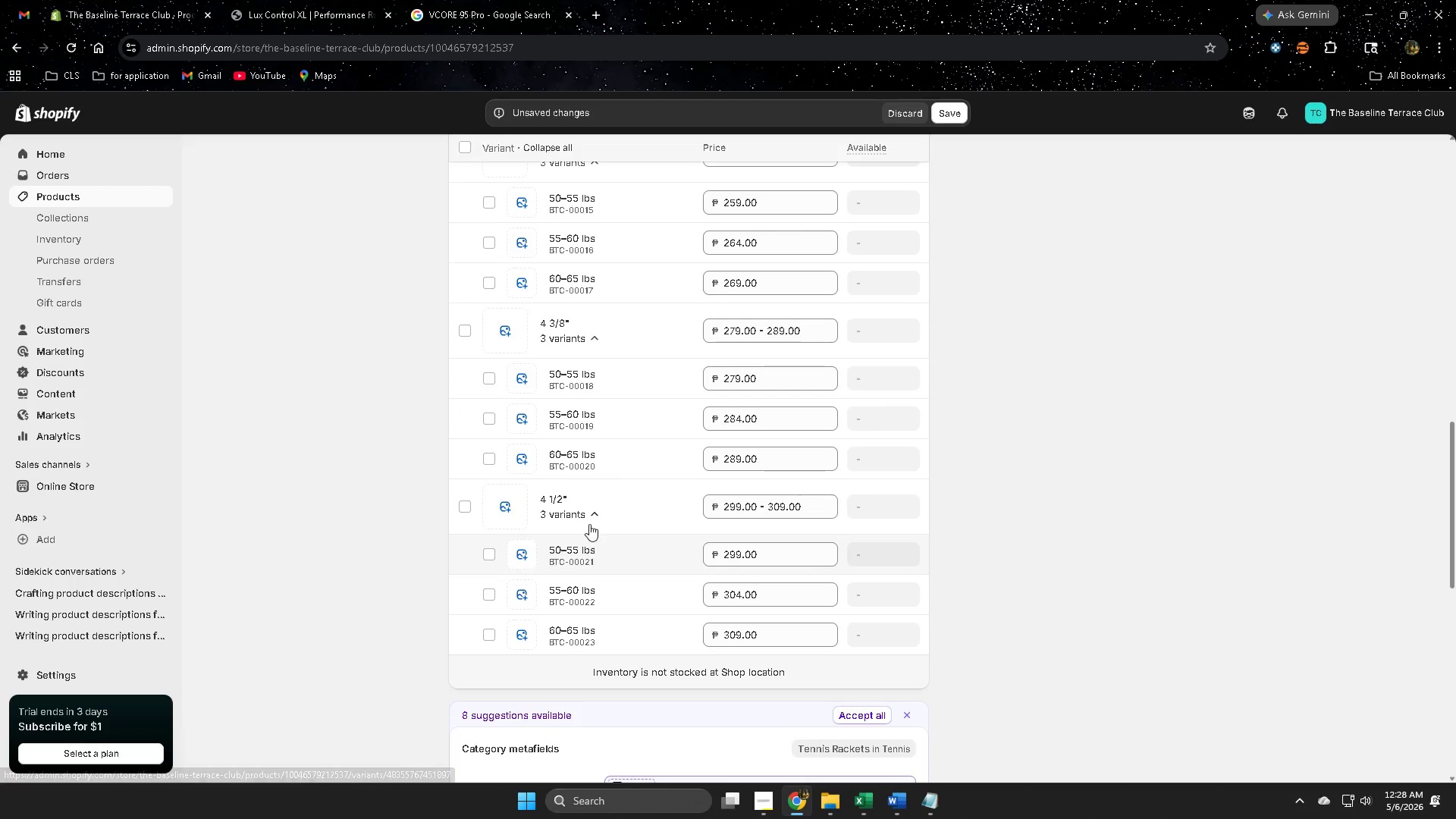 
left_click([594, 417])
 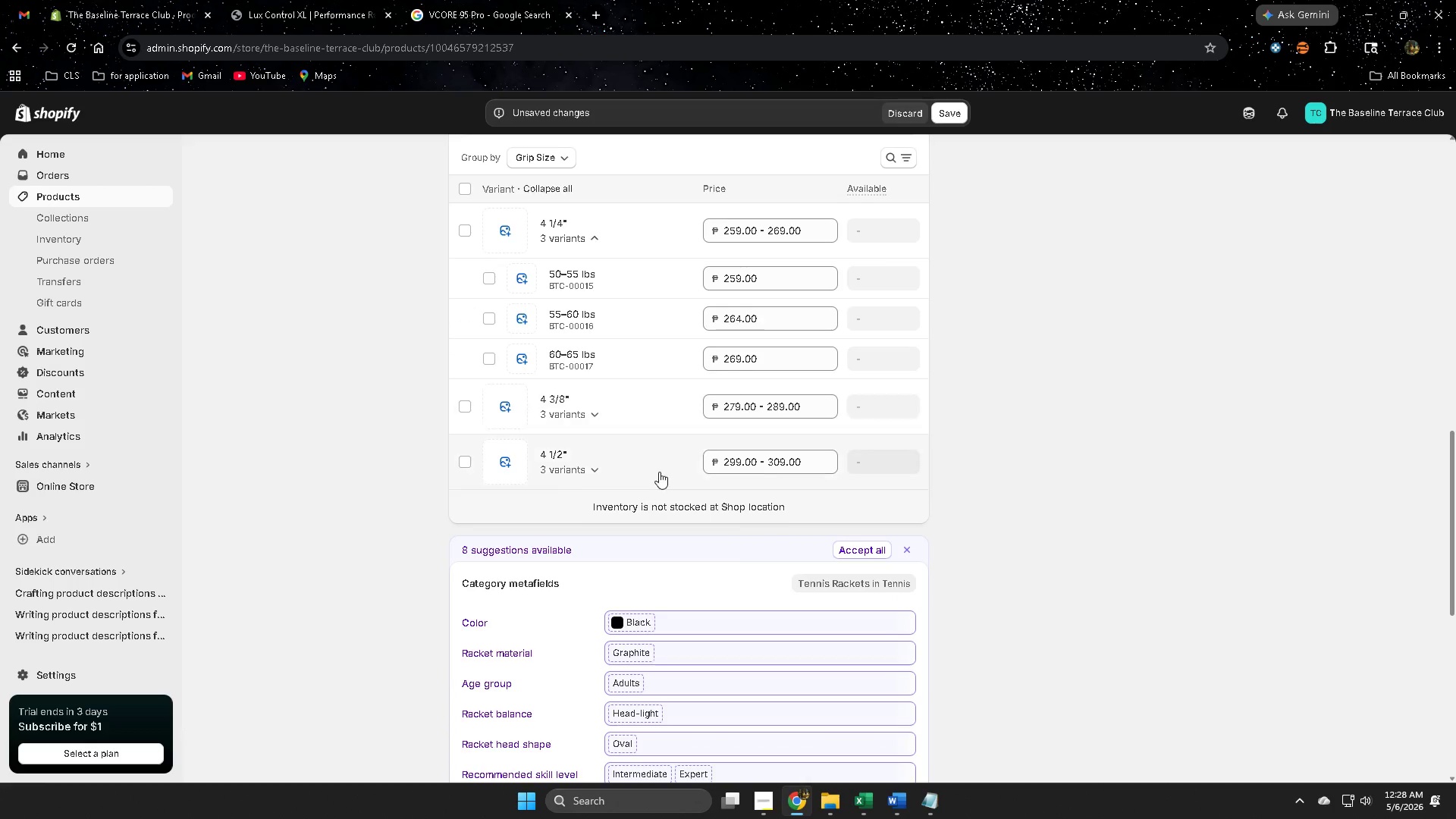 
left_click([597, 312])
 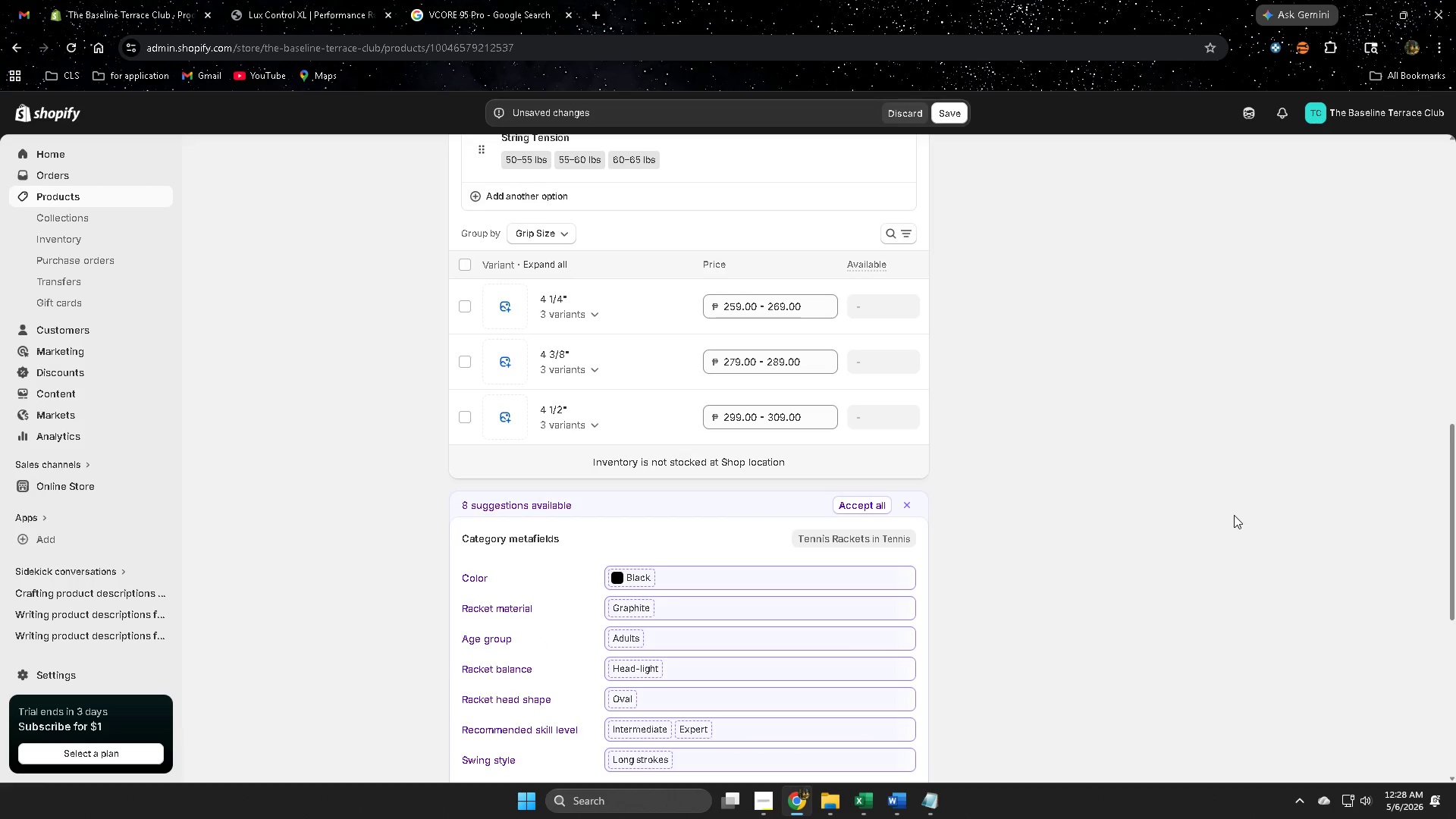 
scroll: coordinate [659, 472], scroll_direction: up, amount: 2.0
 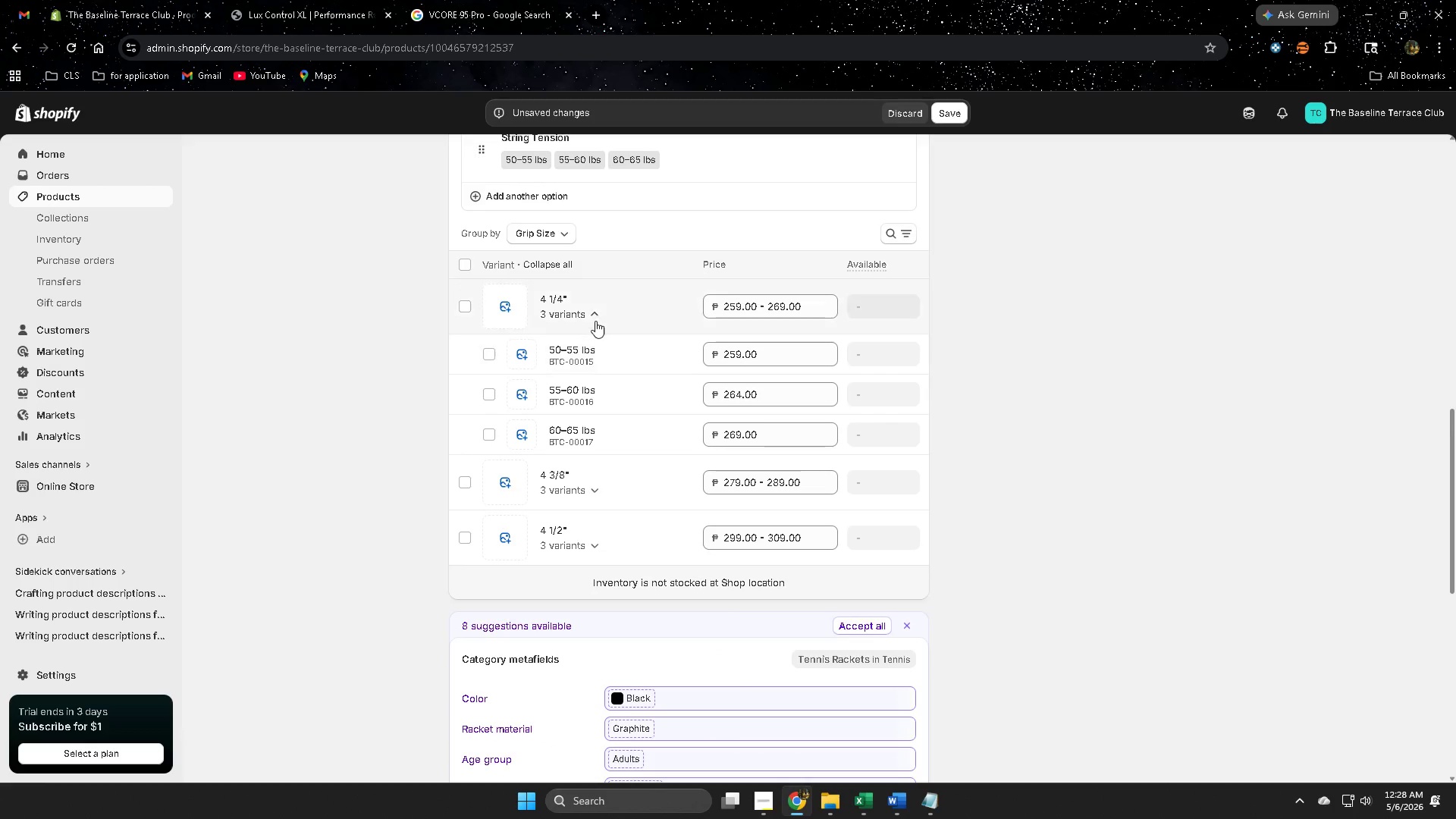 
scroll: coordinate [1234, 515], scroll_direction: down, amount: 9.0
 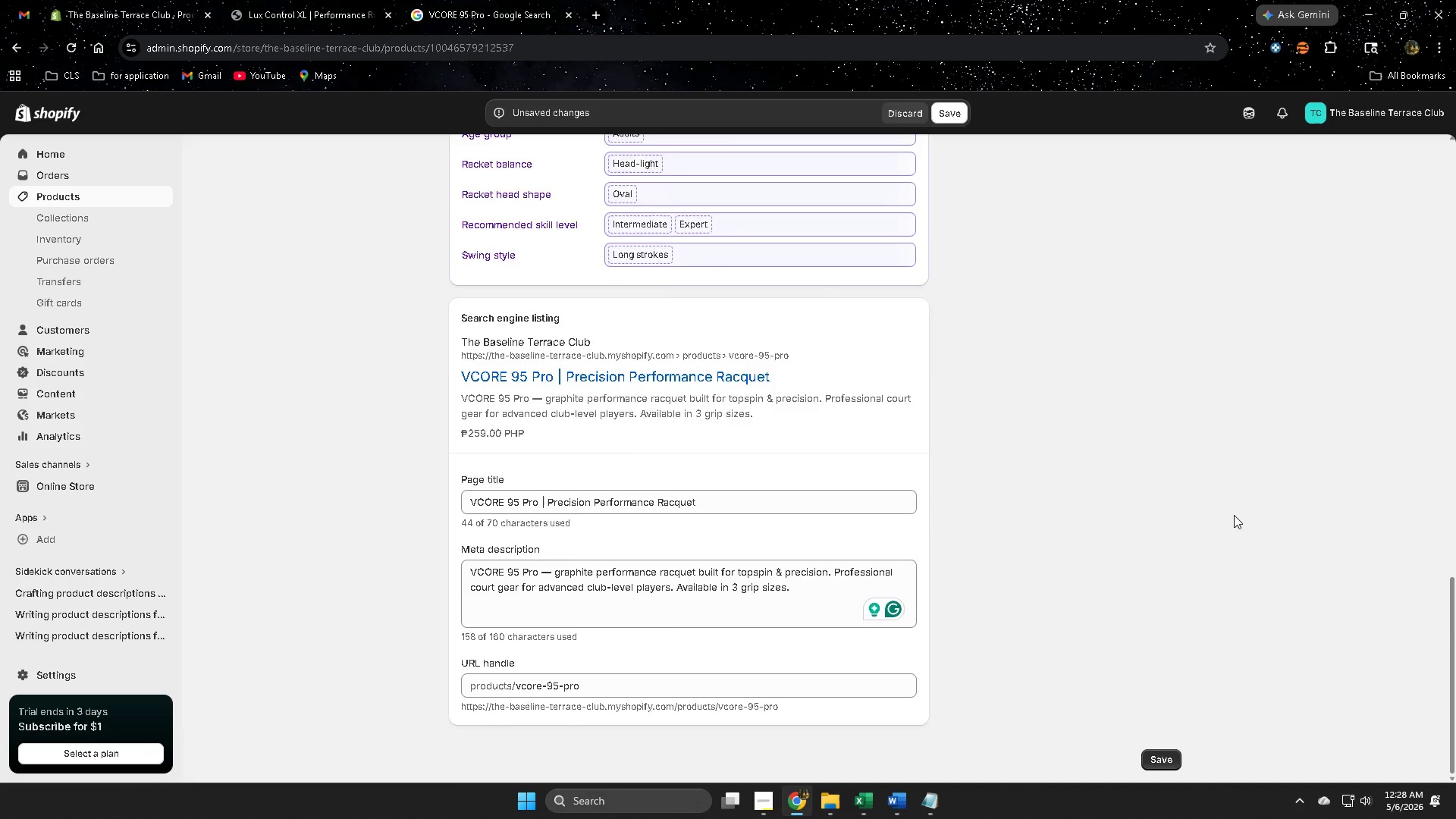 
scroll: coordinate [1372, 548], scroll_direction: up, amount: 19.0
 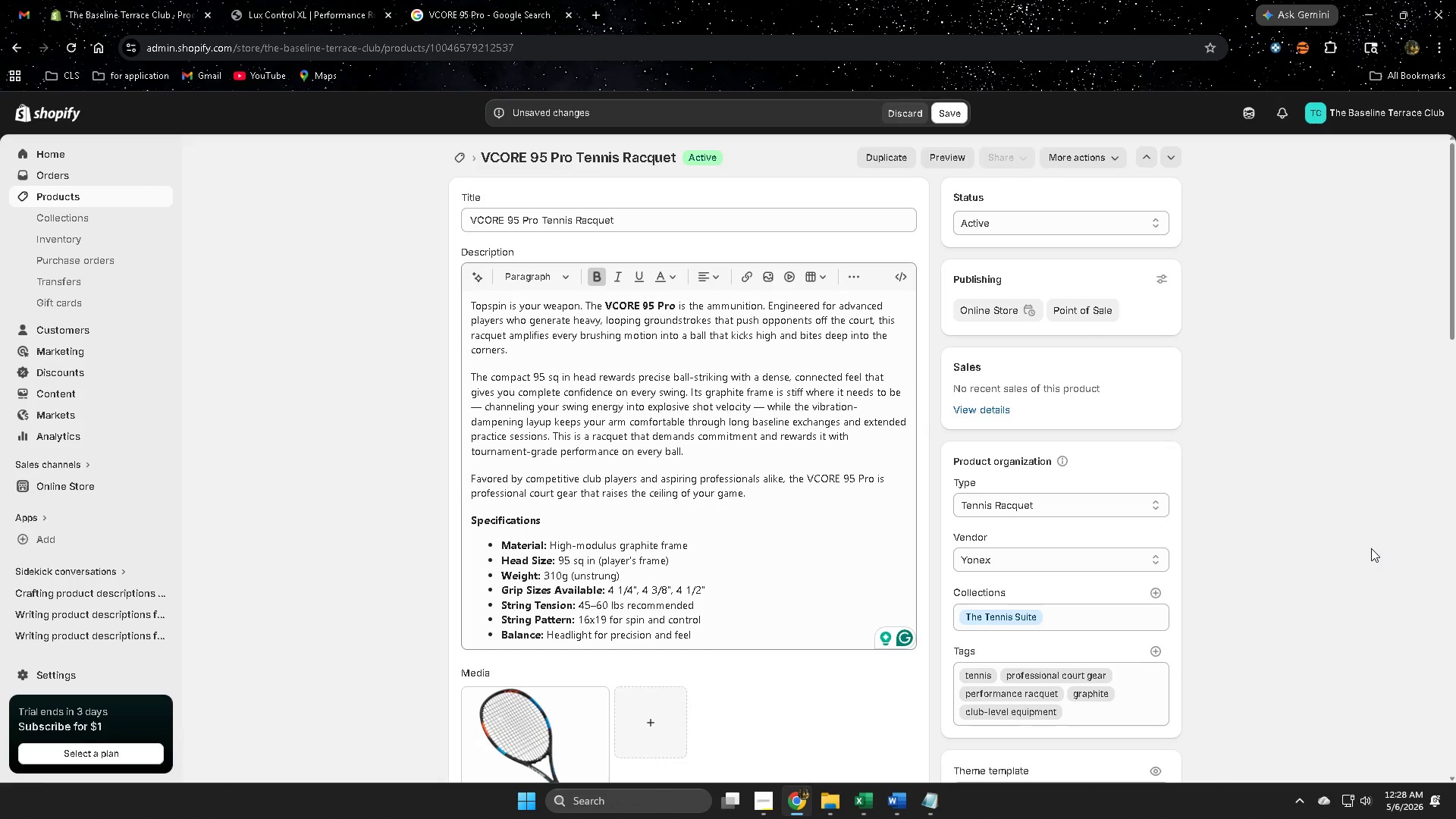 
scroll: coordinate [1371, 548], scroll_direction: down, amount: 1.0
 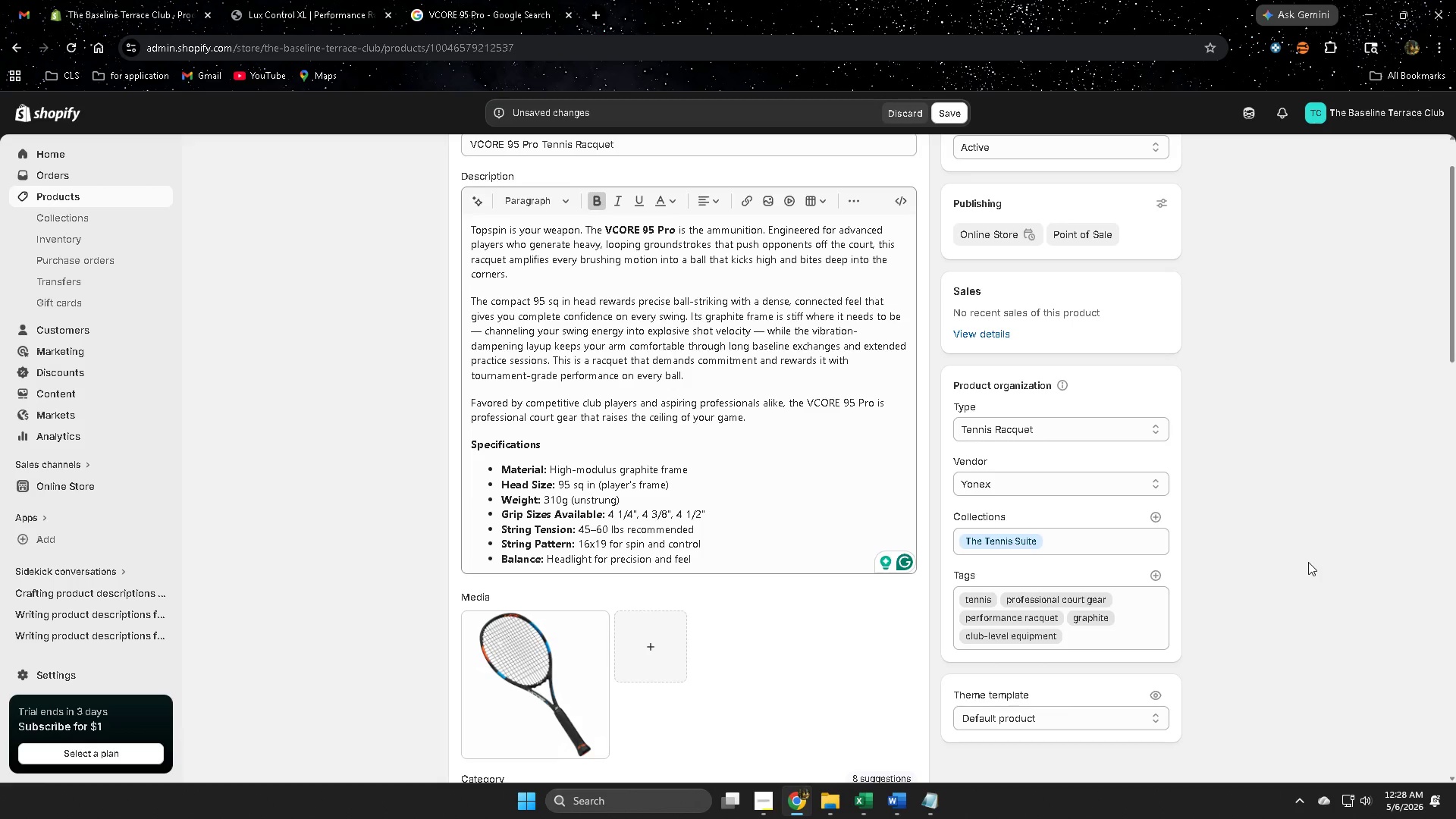 
wait(42.9)
 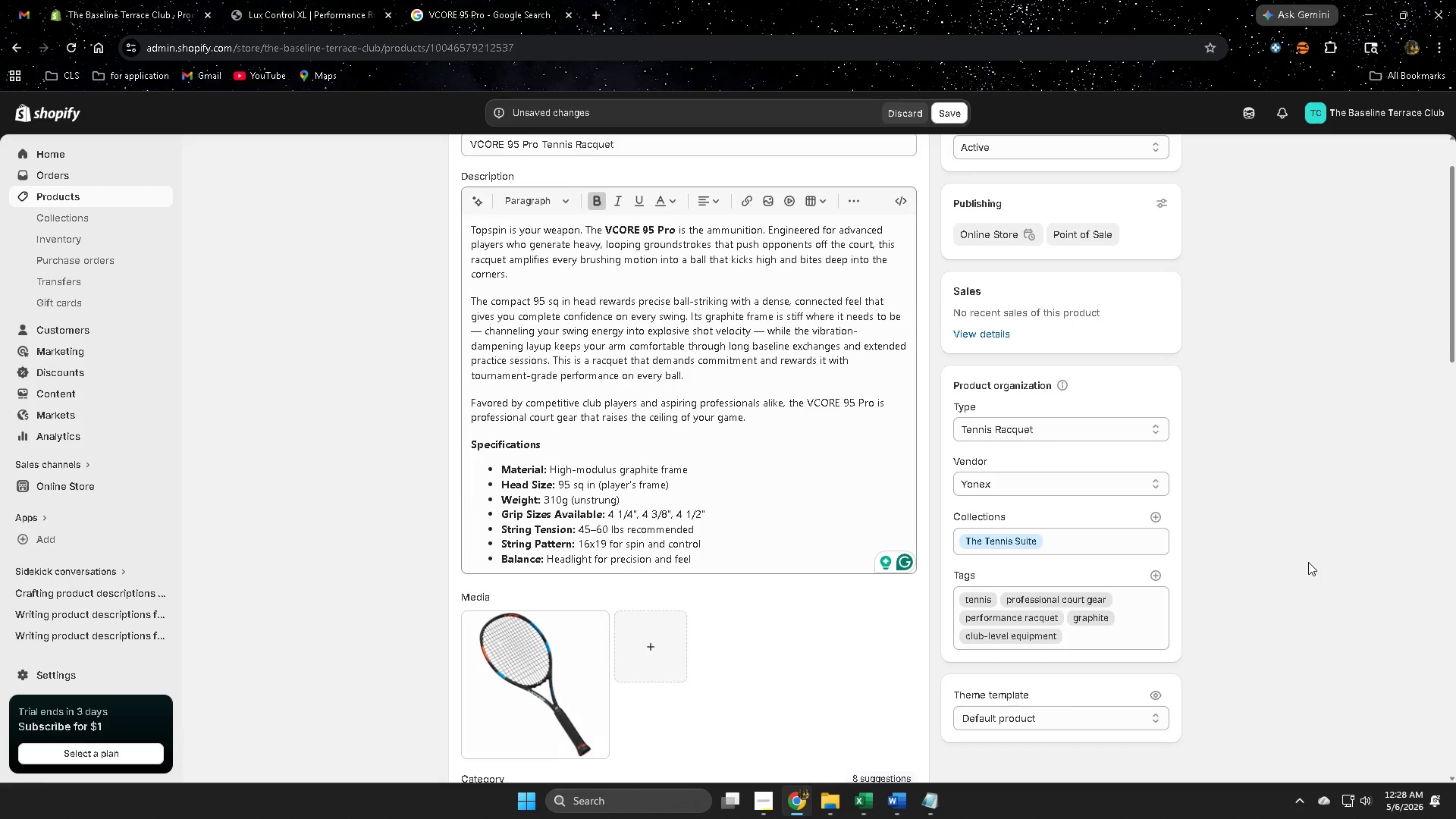 
scroll: coordinate [1303, 562], scroll_direction: up, amount: 3.0
 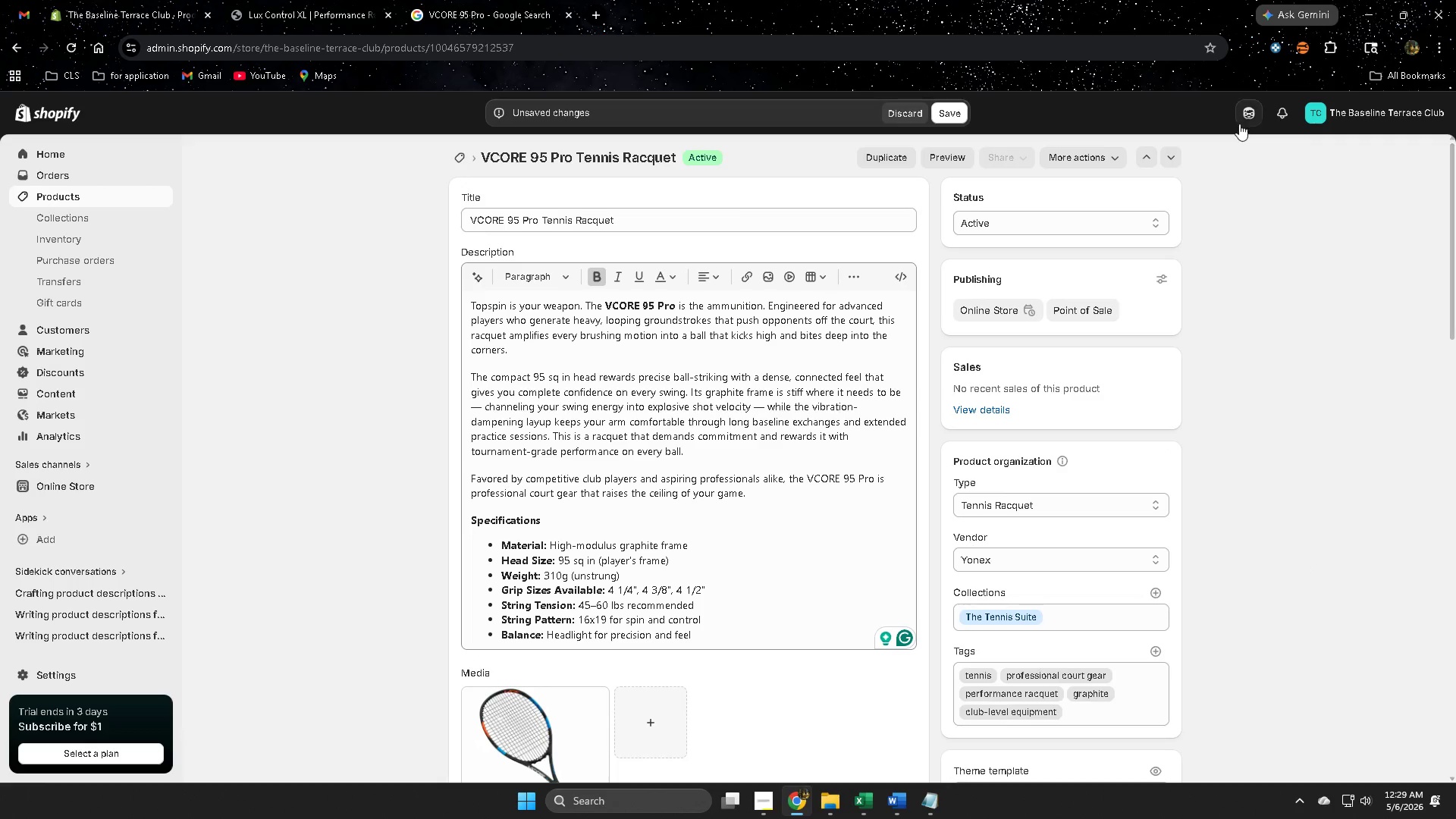 
scroll: coordinate [1202, 565], scroll_direction: down, amount: 12.0
 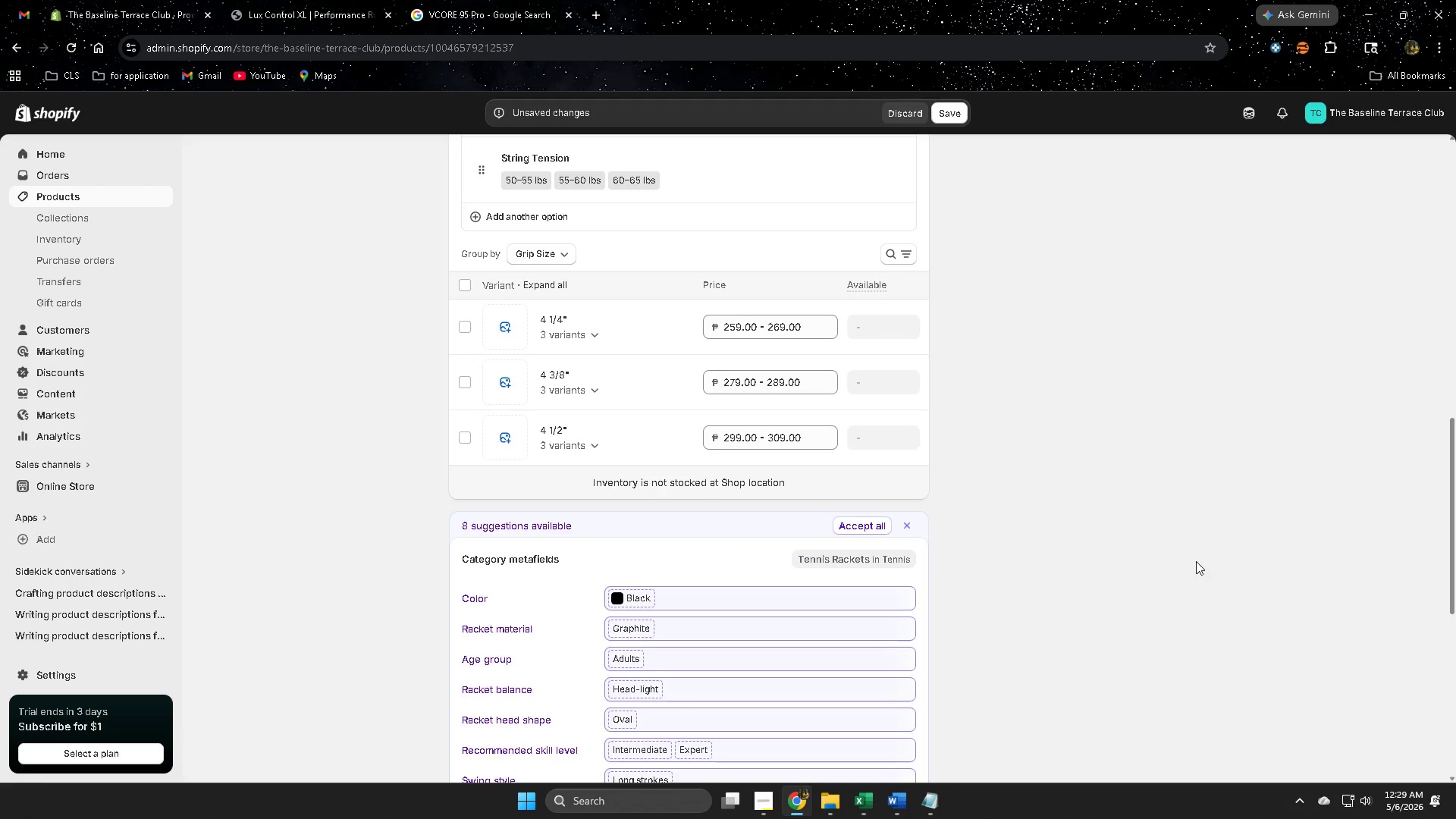 
scroll: coordinate [1196, 560], scroll_direction: up, amount: 3.0
 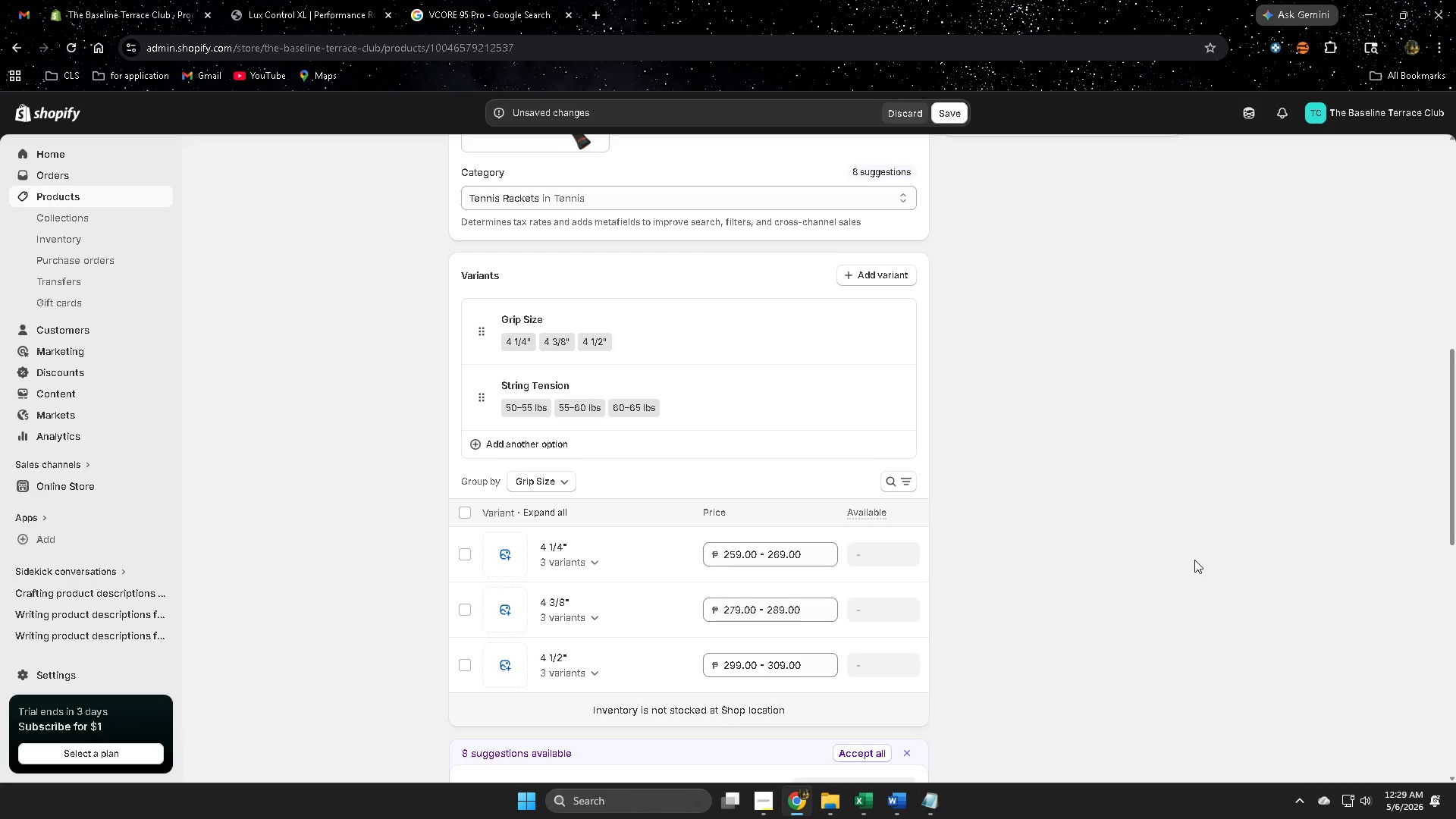 
scroll: coordinate [1191, 557], scroll_direction: down, amount: 11.0
 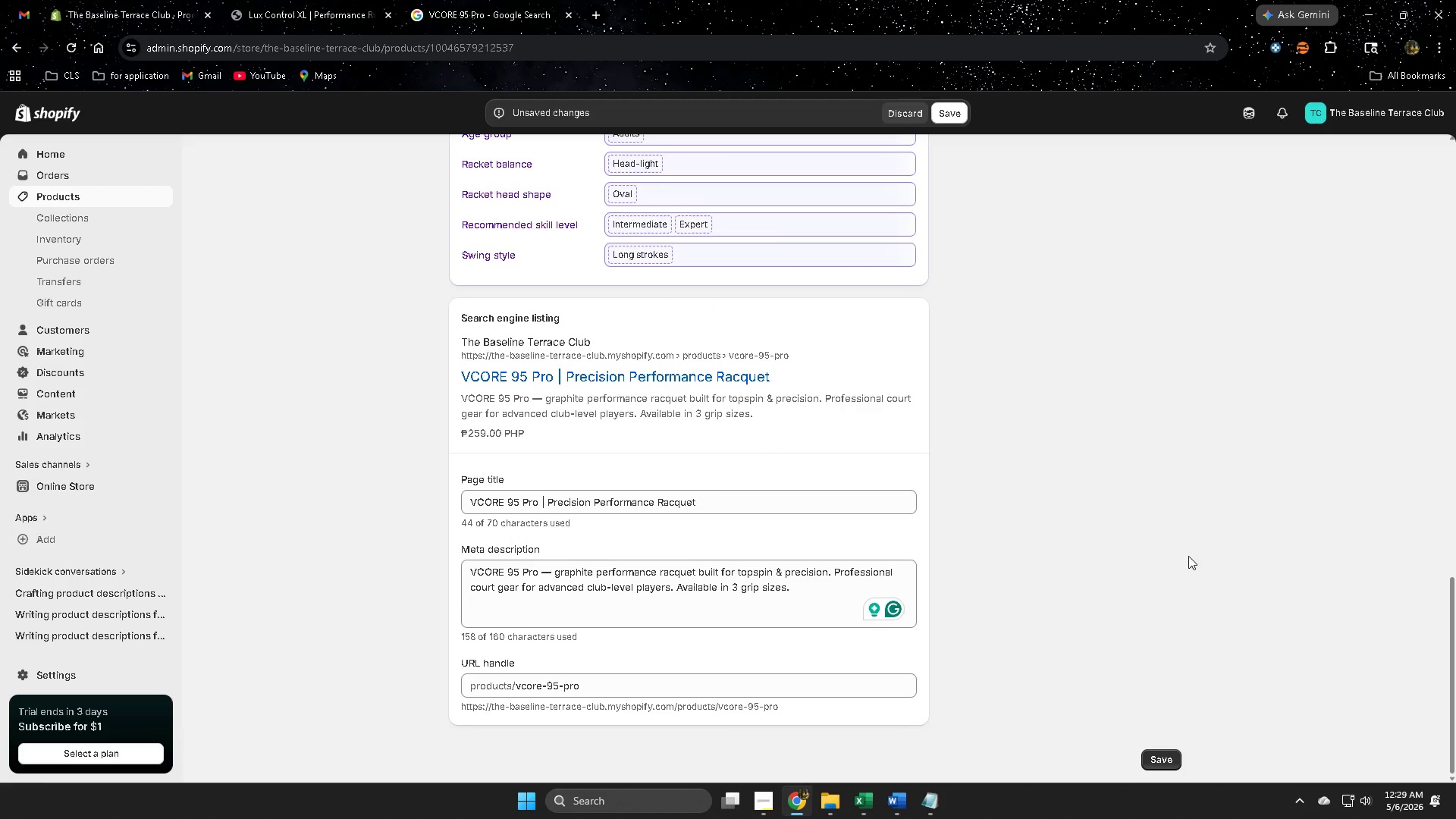 
scroll: coordinate [1178, 553], scroll_direction: up, amount: 15.0
 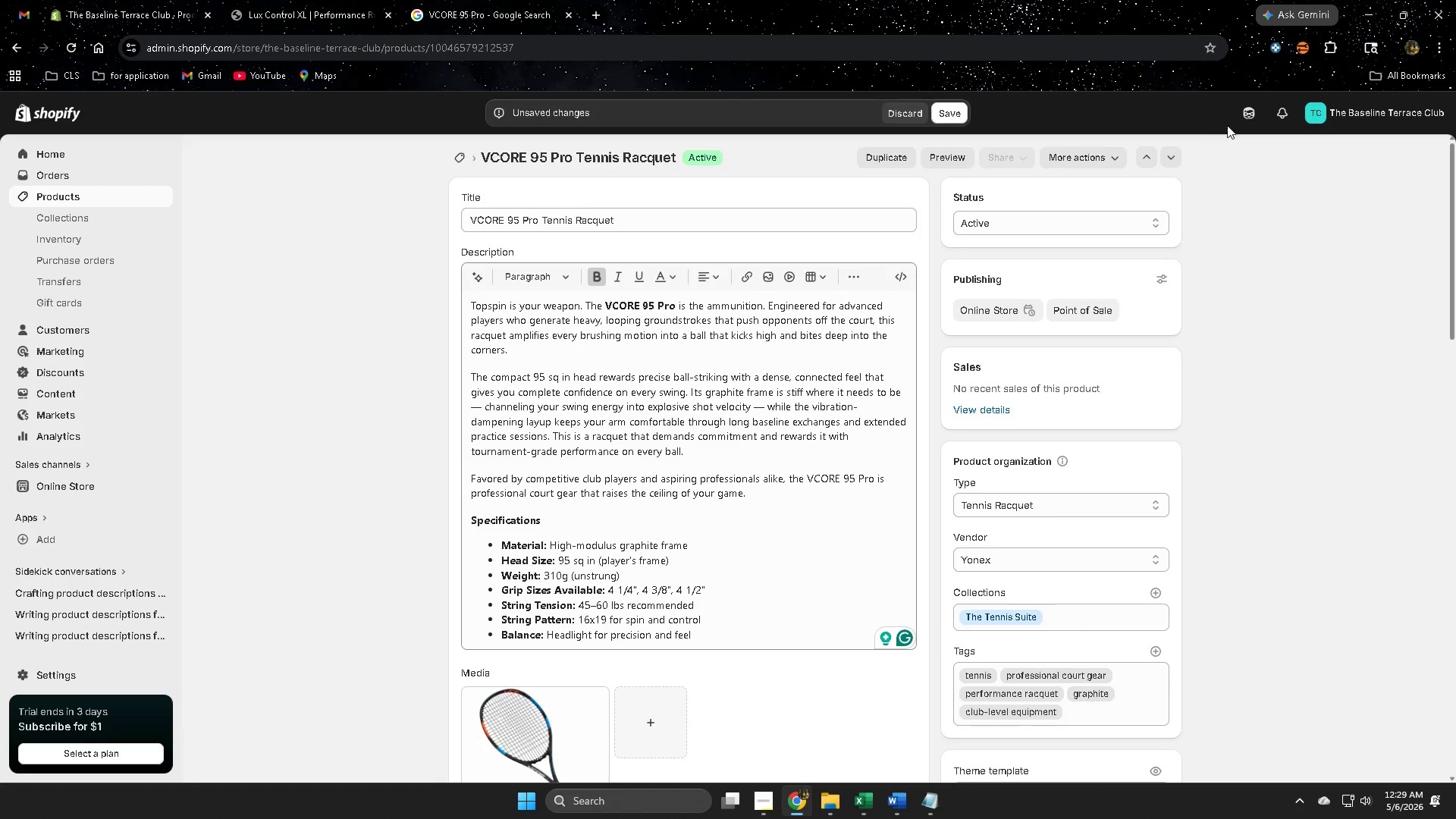 
left_click([758, 411])
 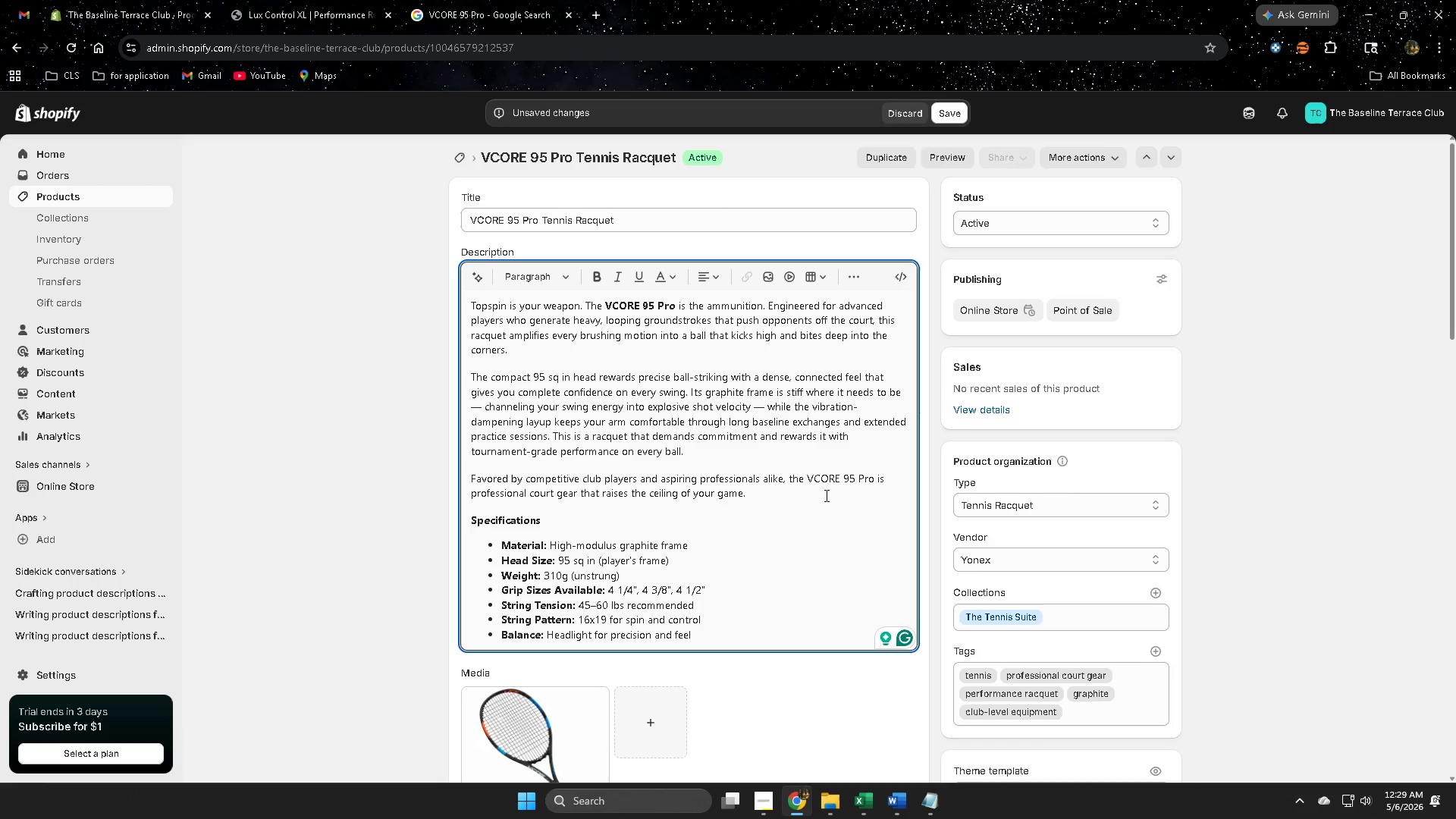 
left_click([822, 497])
 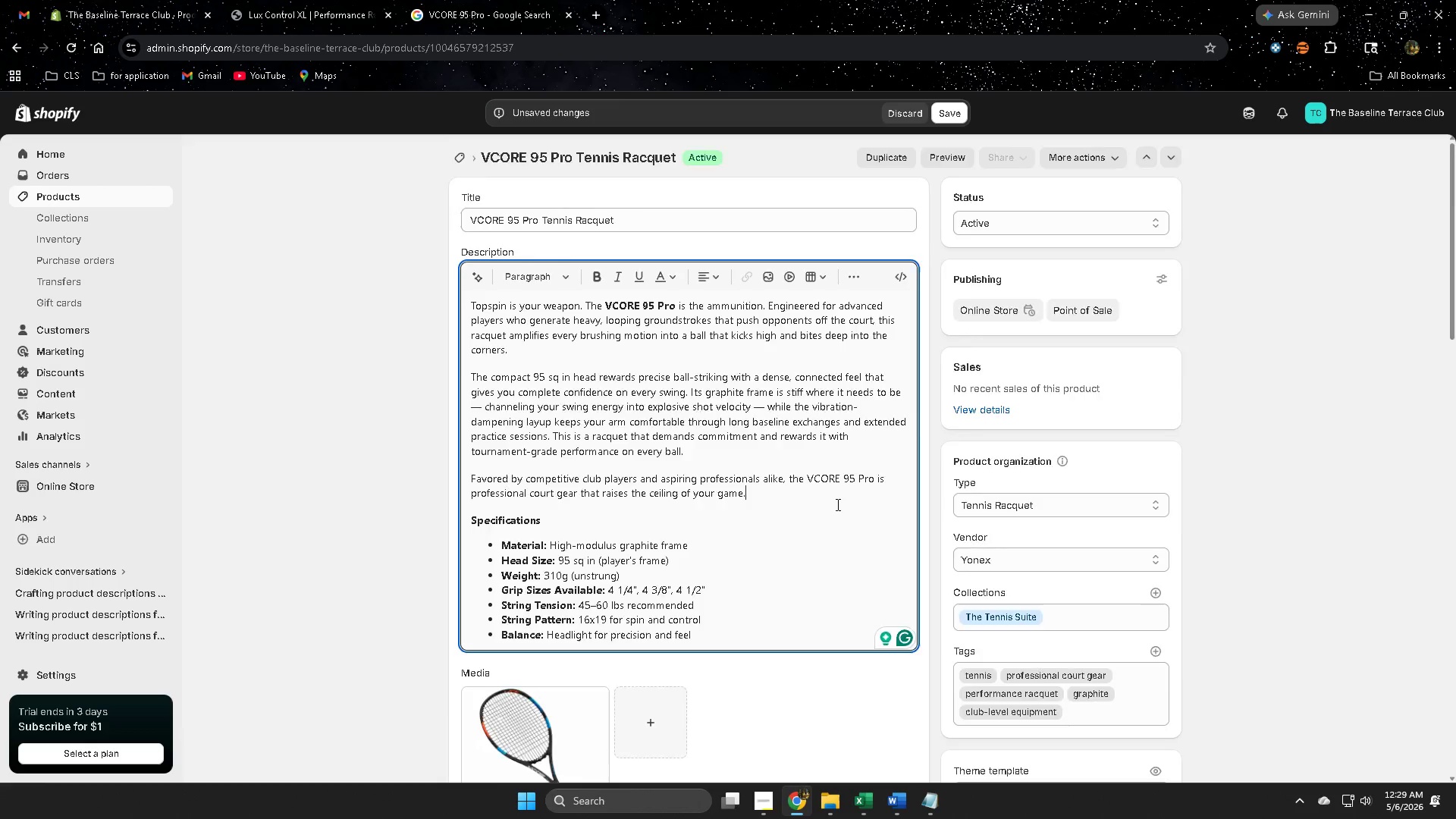 
scroll: coordinate [867, 460], scroll_direction: down, amount: 3.0
 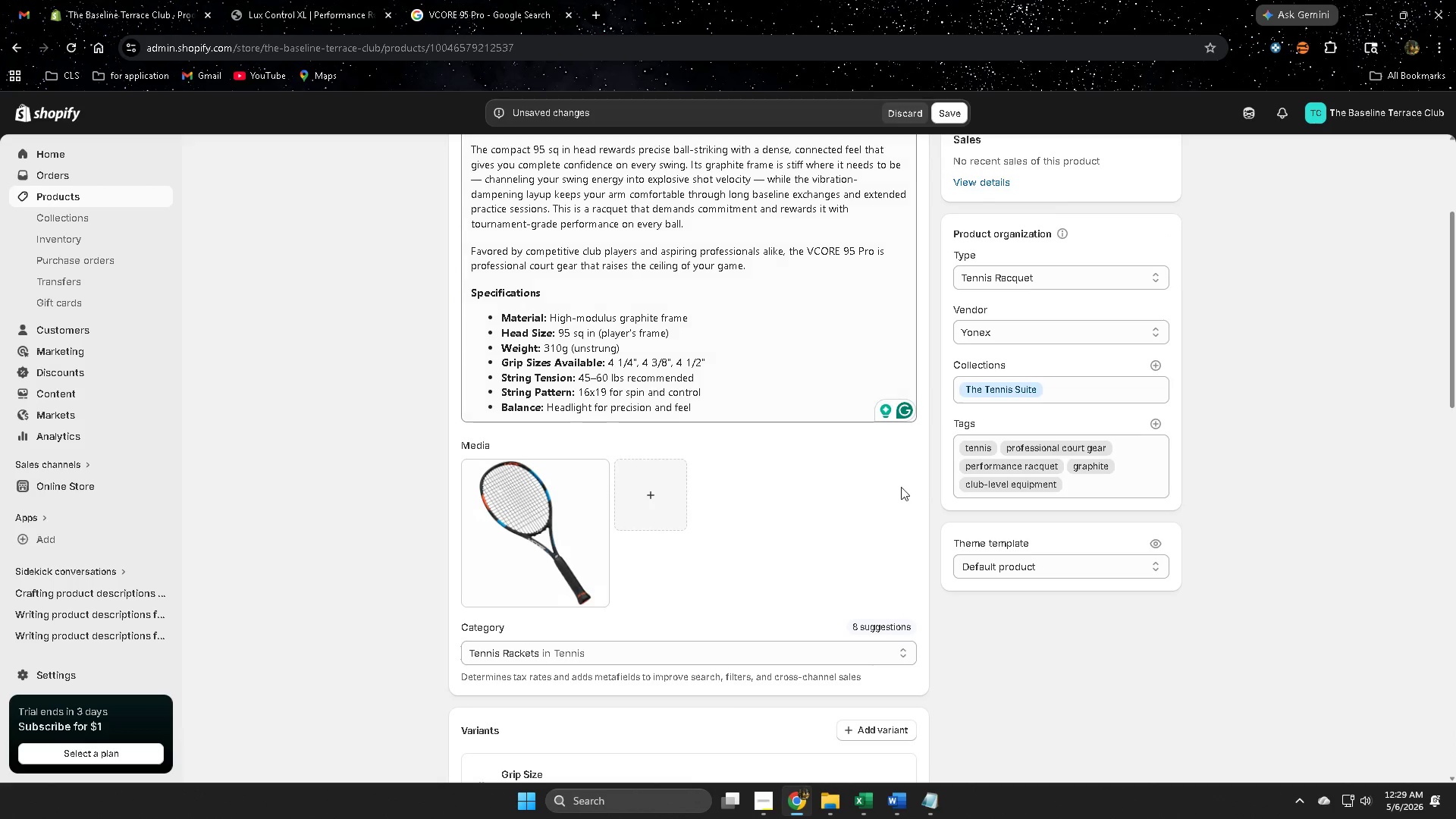 
scroll: coordinate [1391, 610], scroll_direction: up, amount: 3.0
 